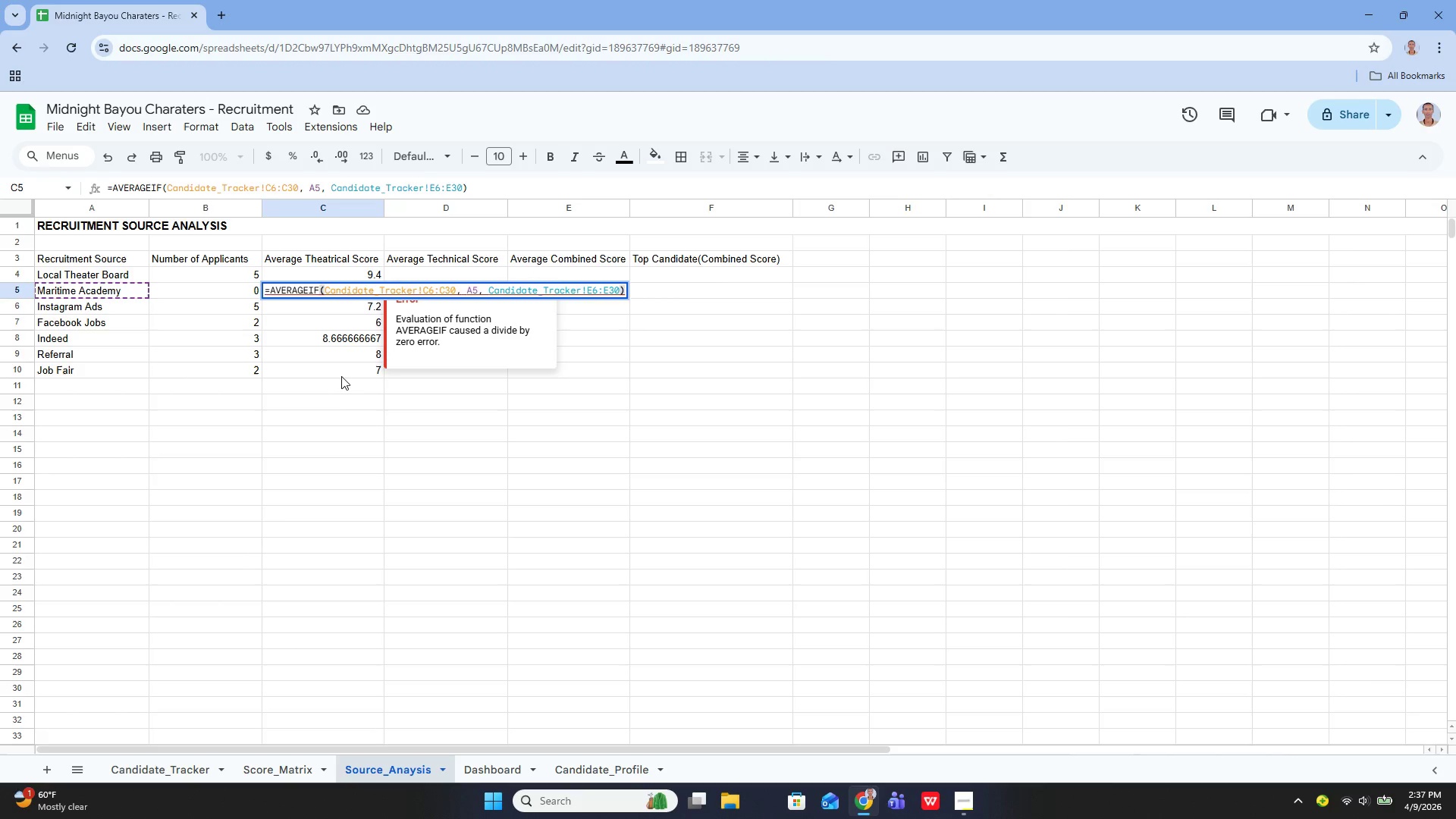 
left_click([340, 374])
 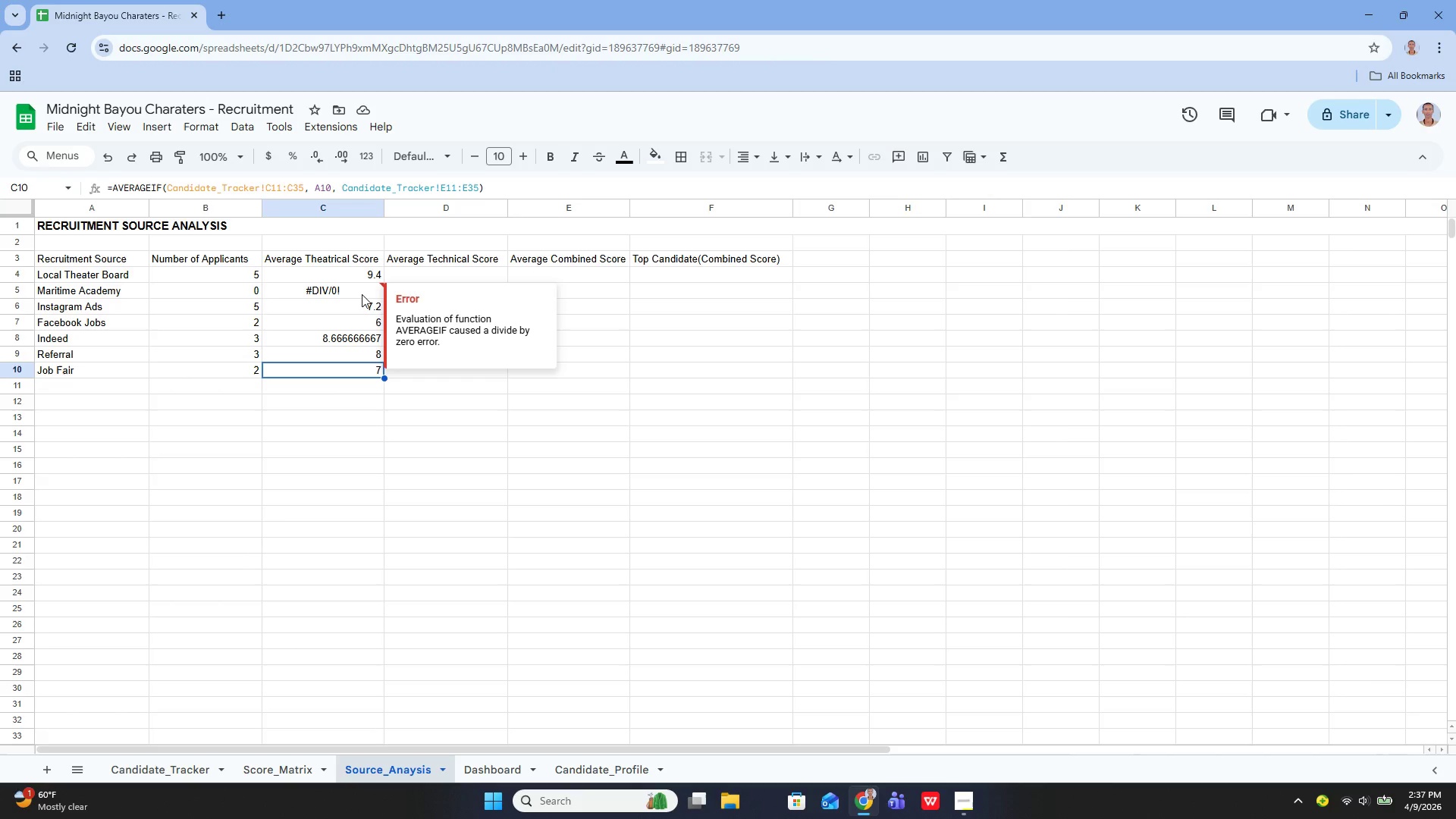 
left_click([358, 307])
 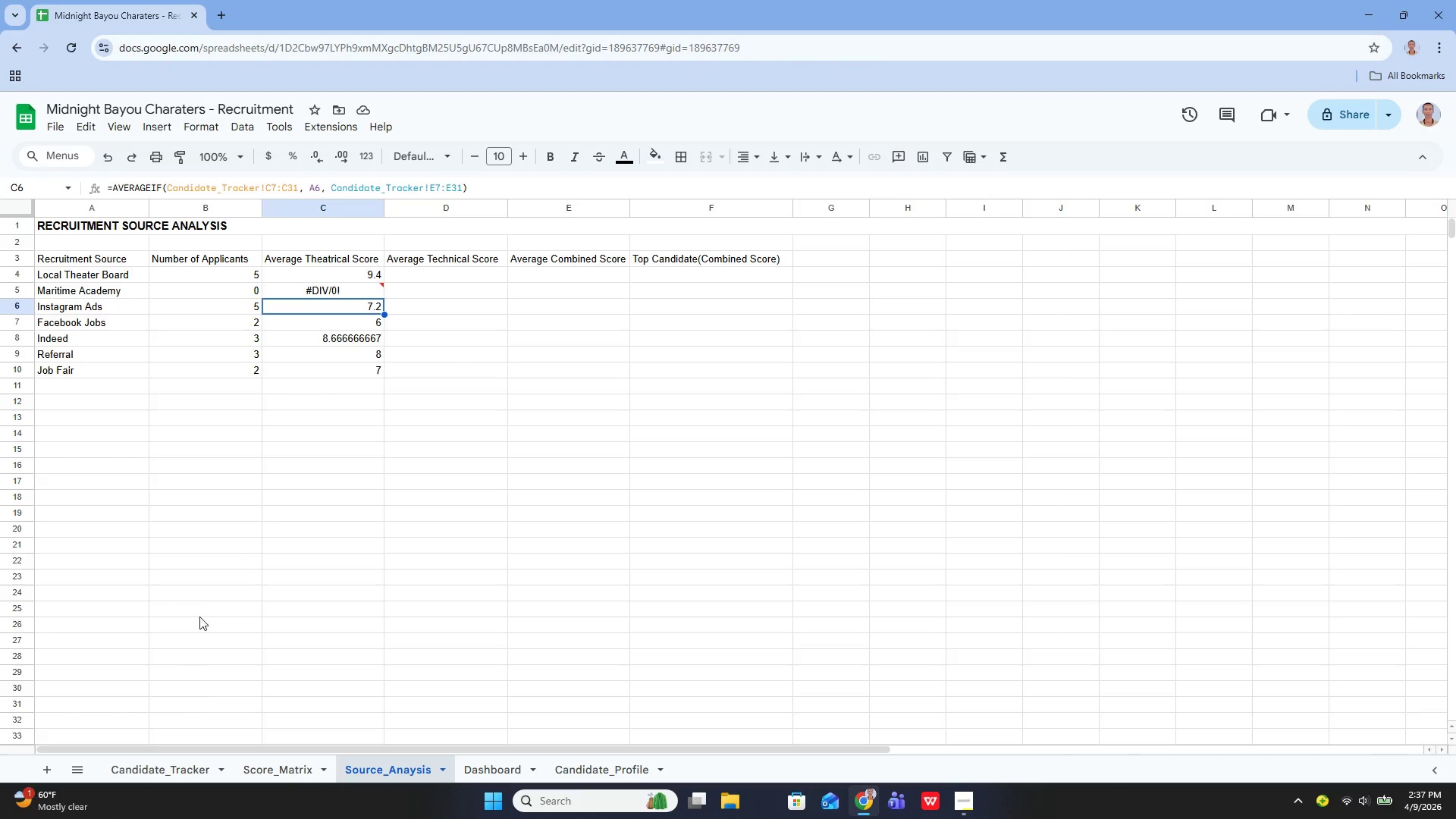 
left_click([171, 770])
 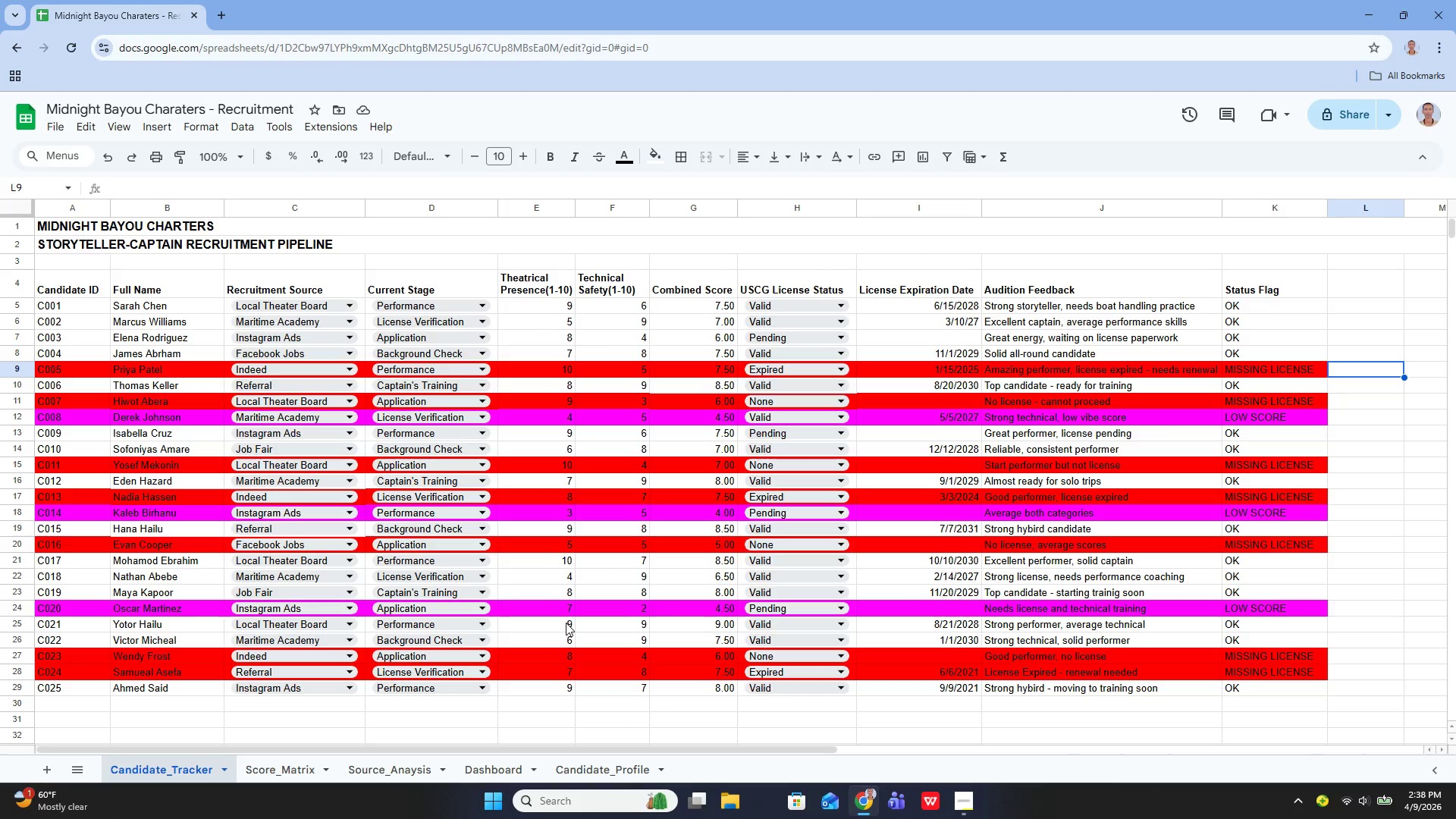 
wait(31.08)
 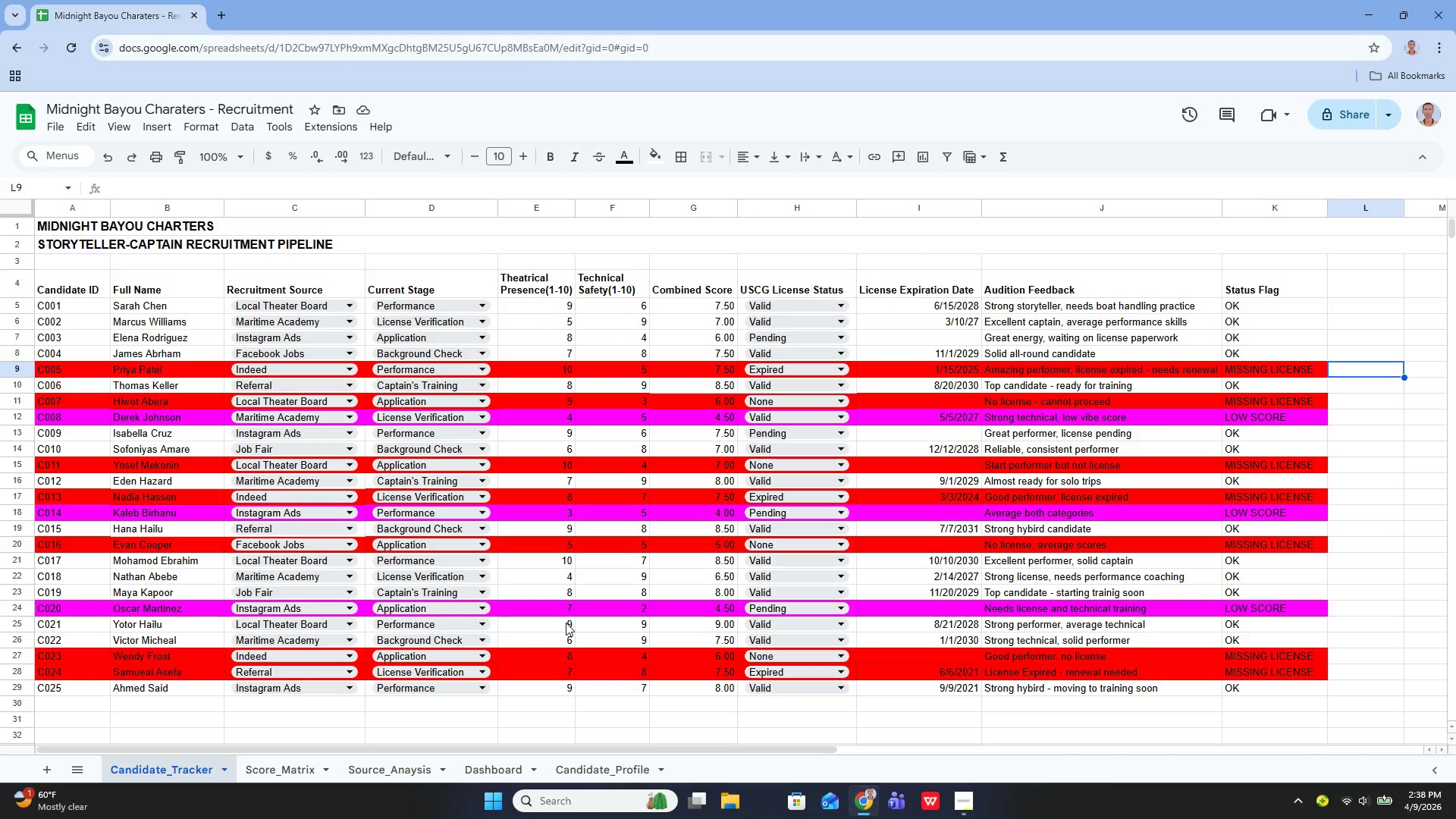 
left_click([389, 757])
 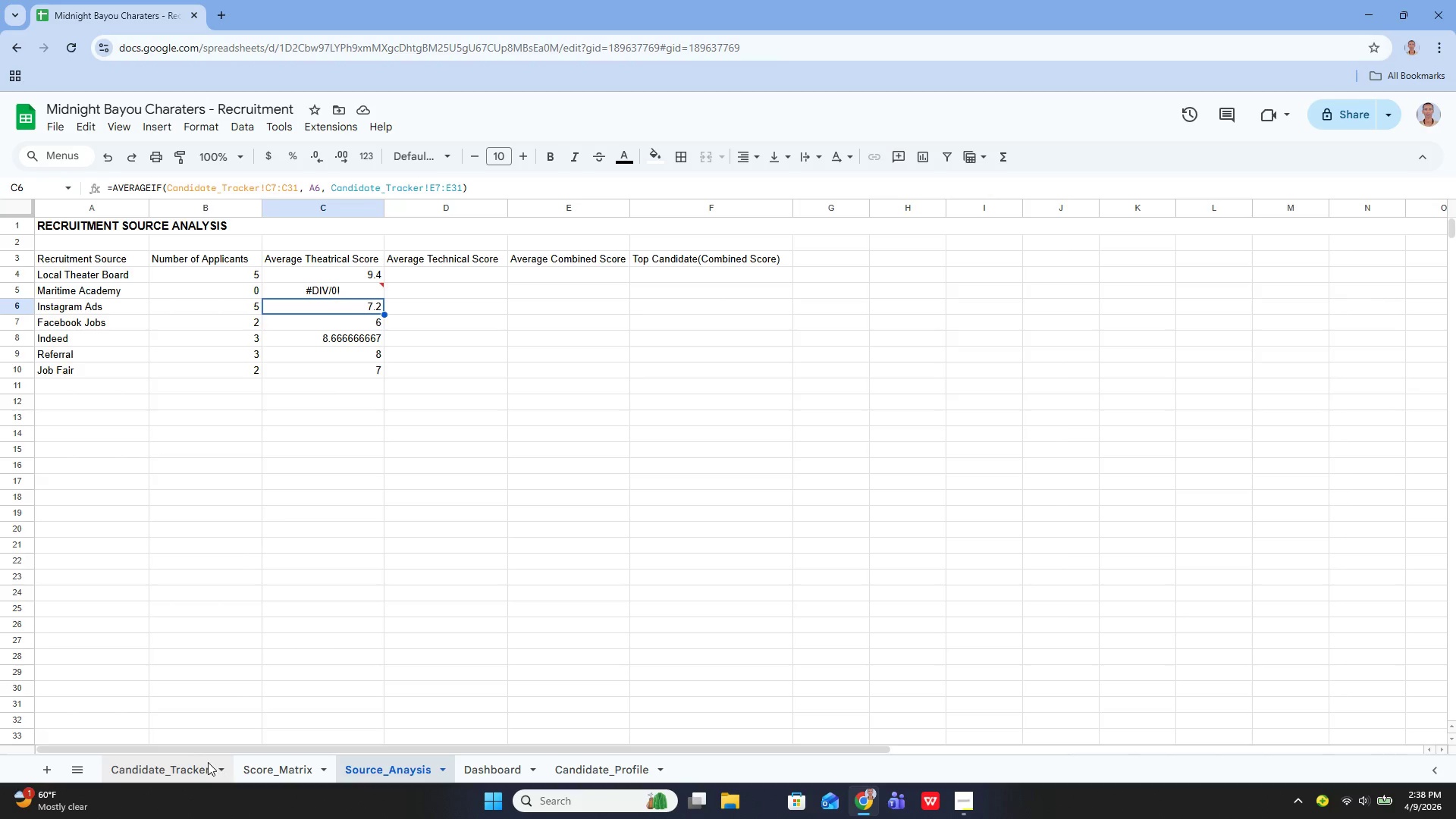 
left_click([196, 764])
 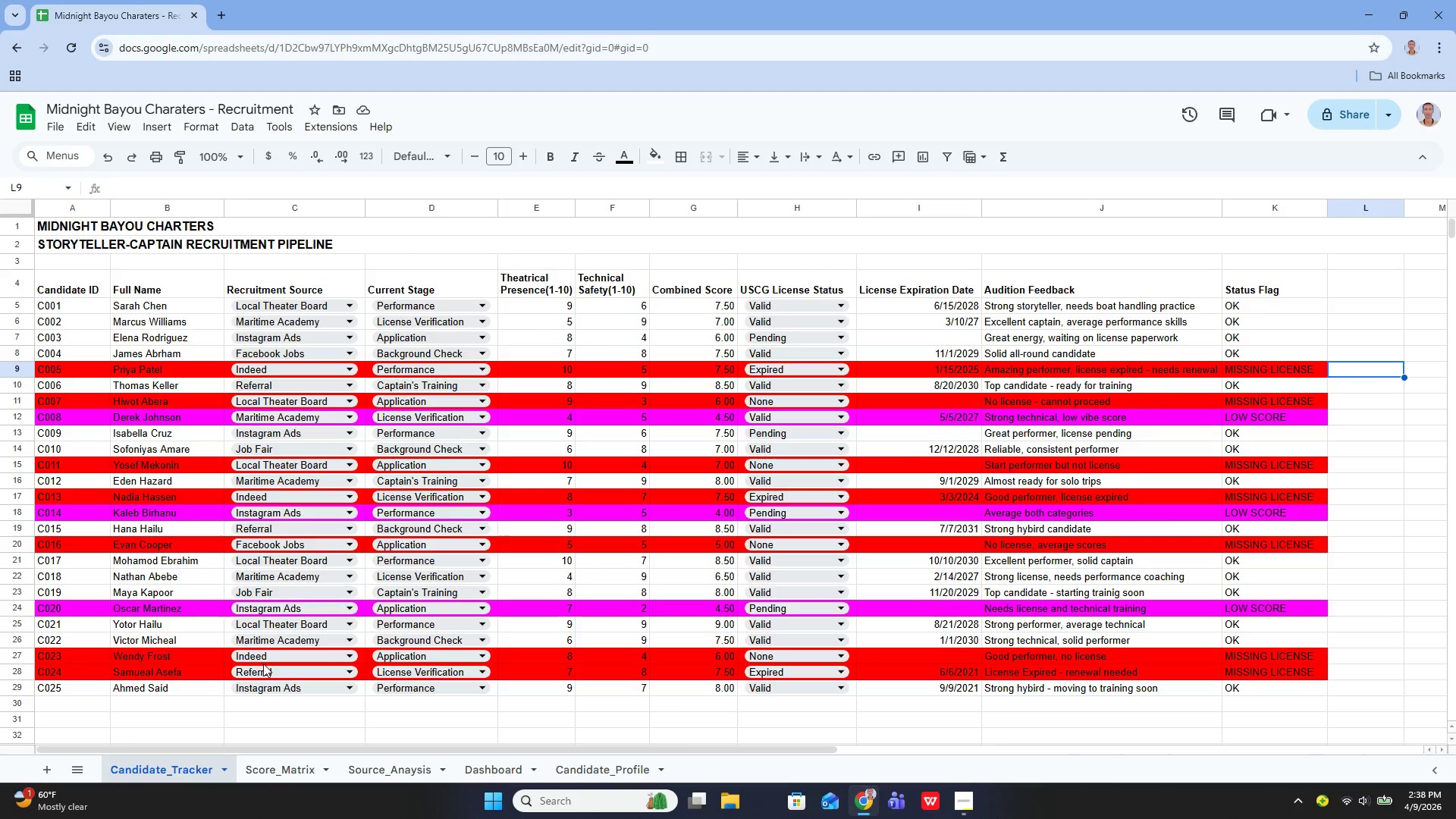 
wait(17.56)
 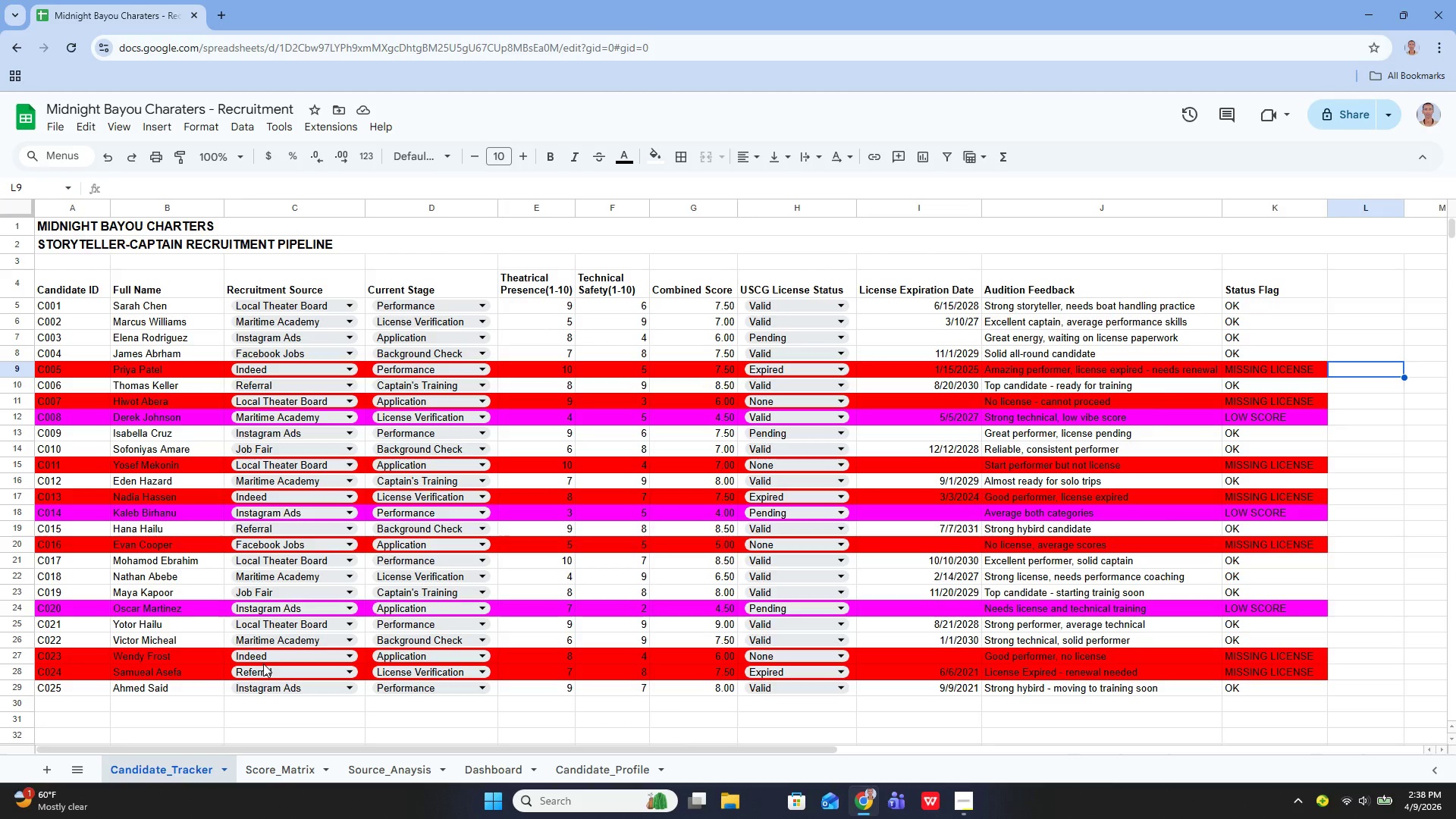 
left_click_drag(start_coordinate=[381, 779], to_coordinate=[375, 781])
 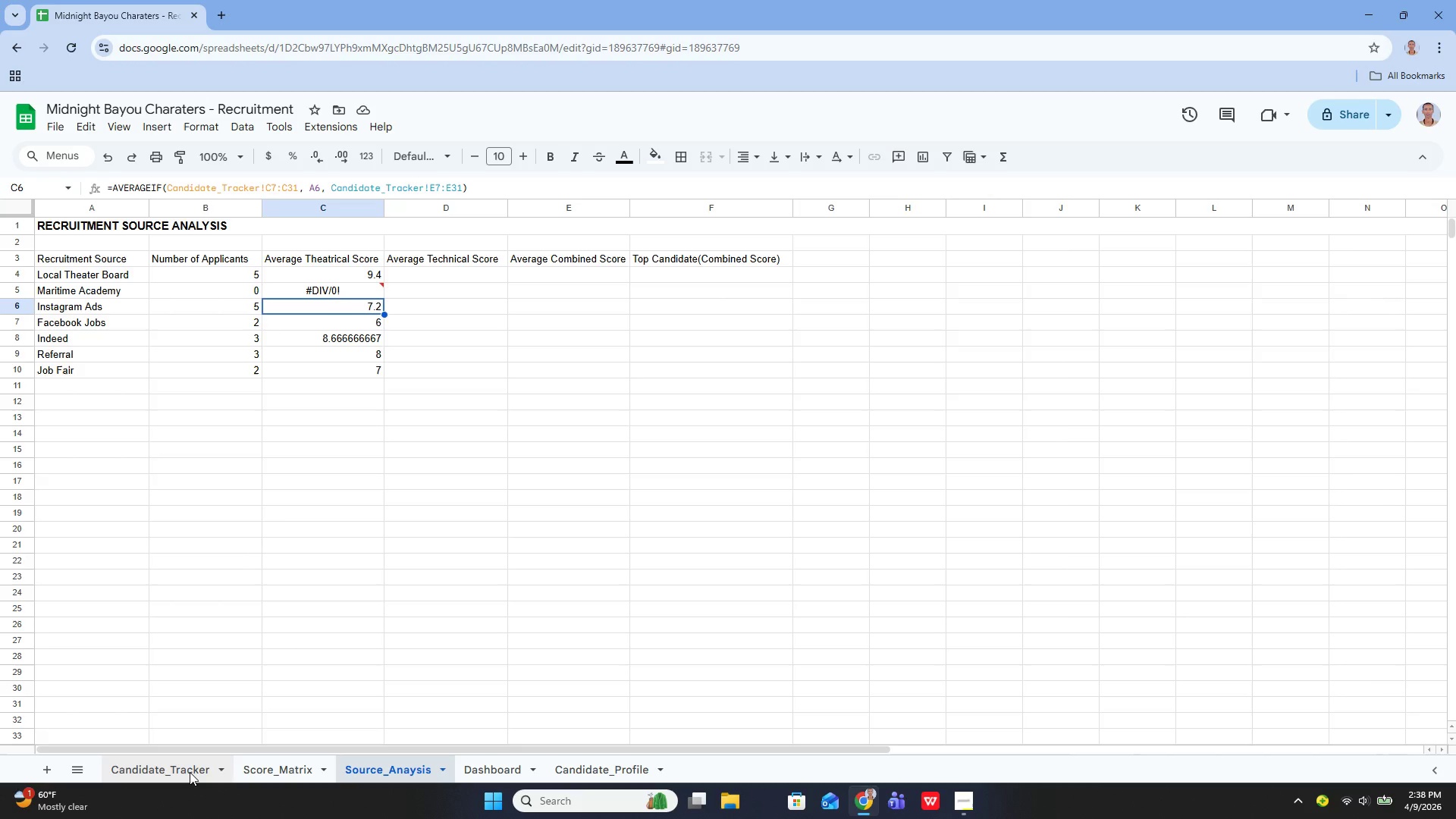 
wait(9.2)
 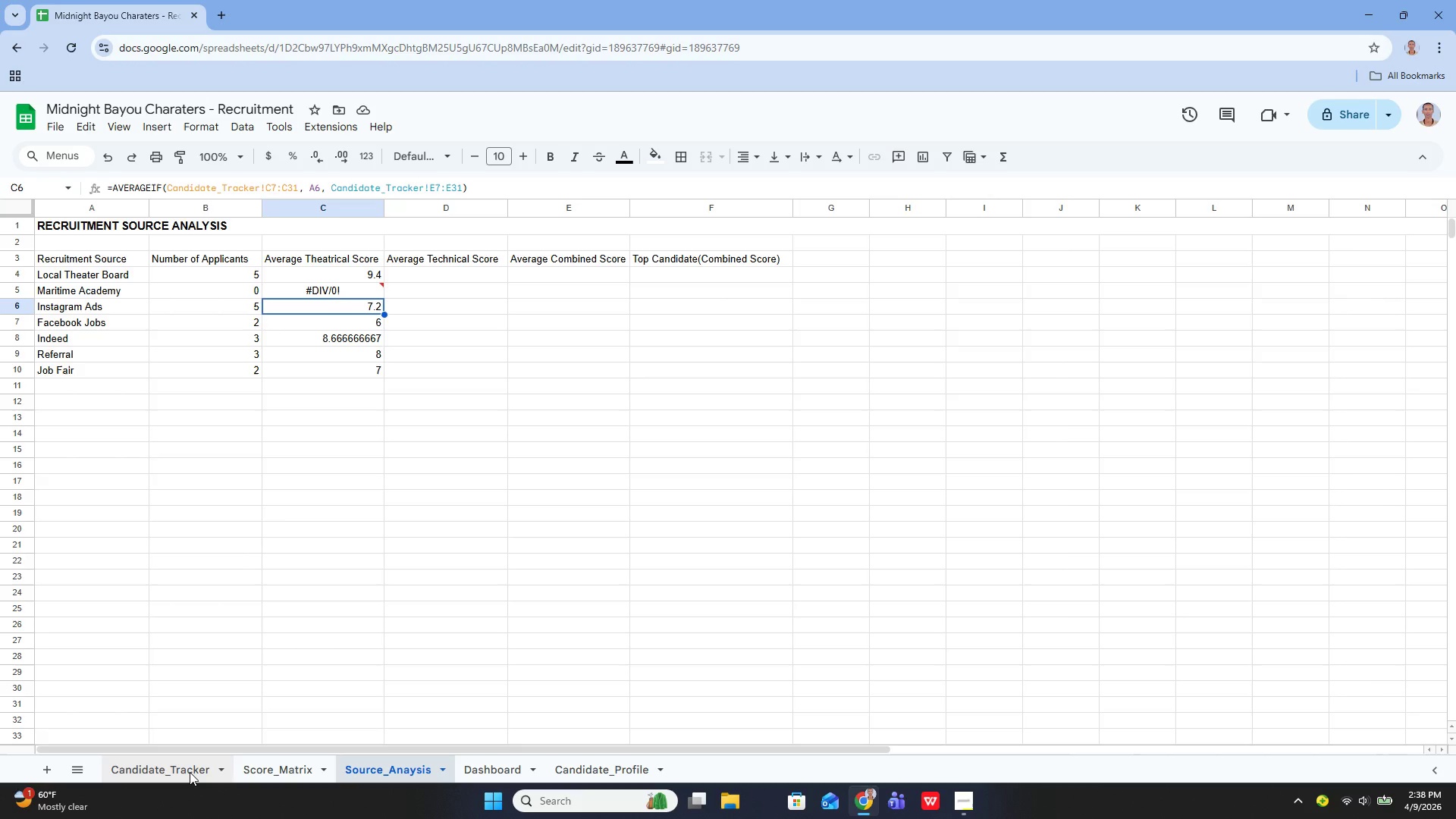 
left_click([190, 772])
 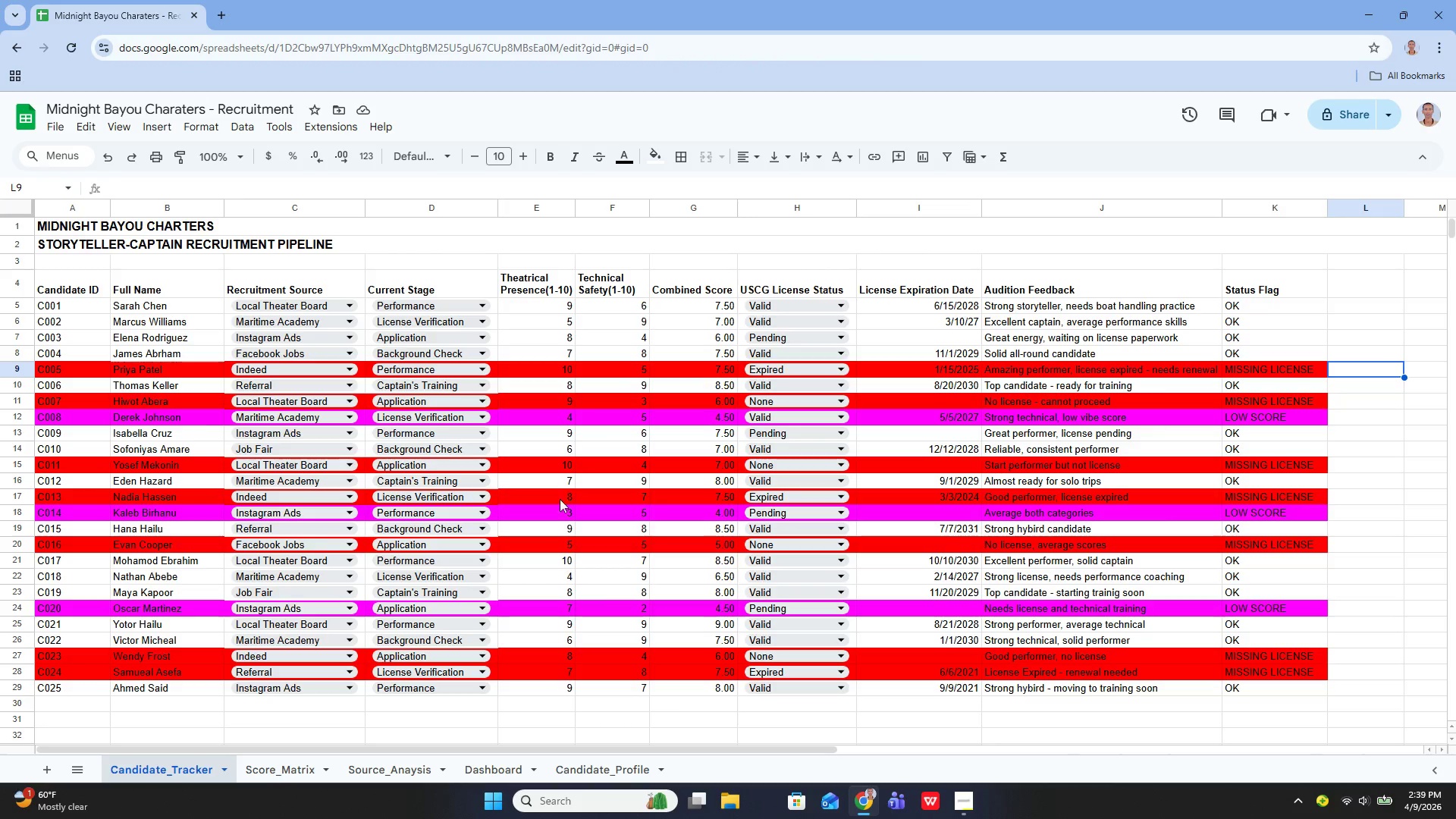 
wait(17.24)
 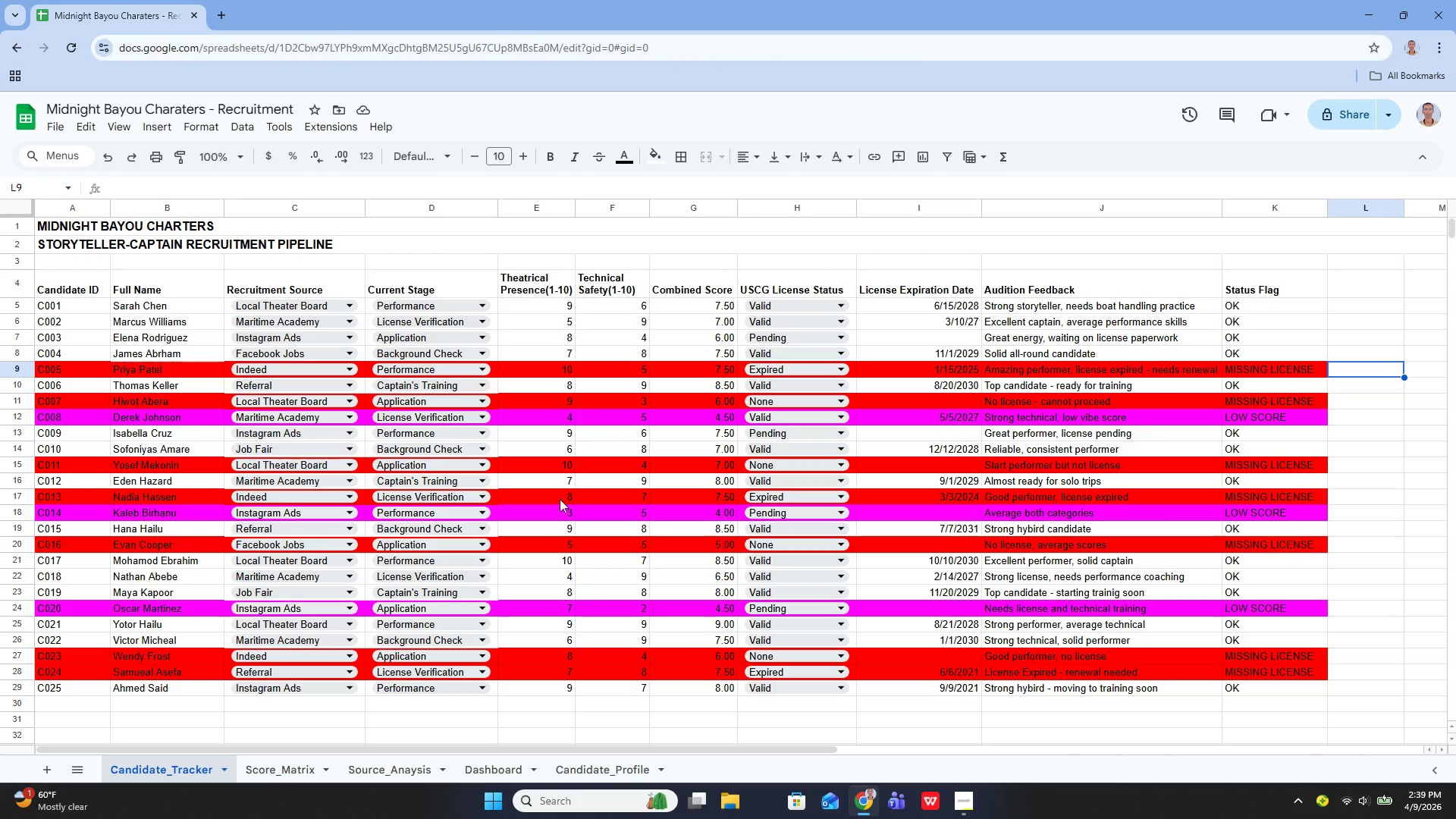 
left_click([406, 770])
 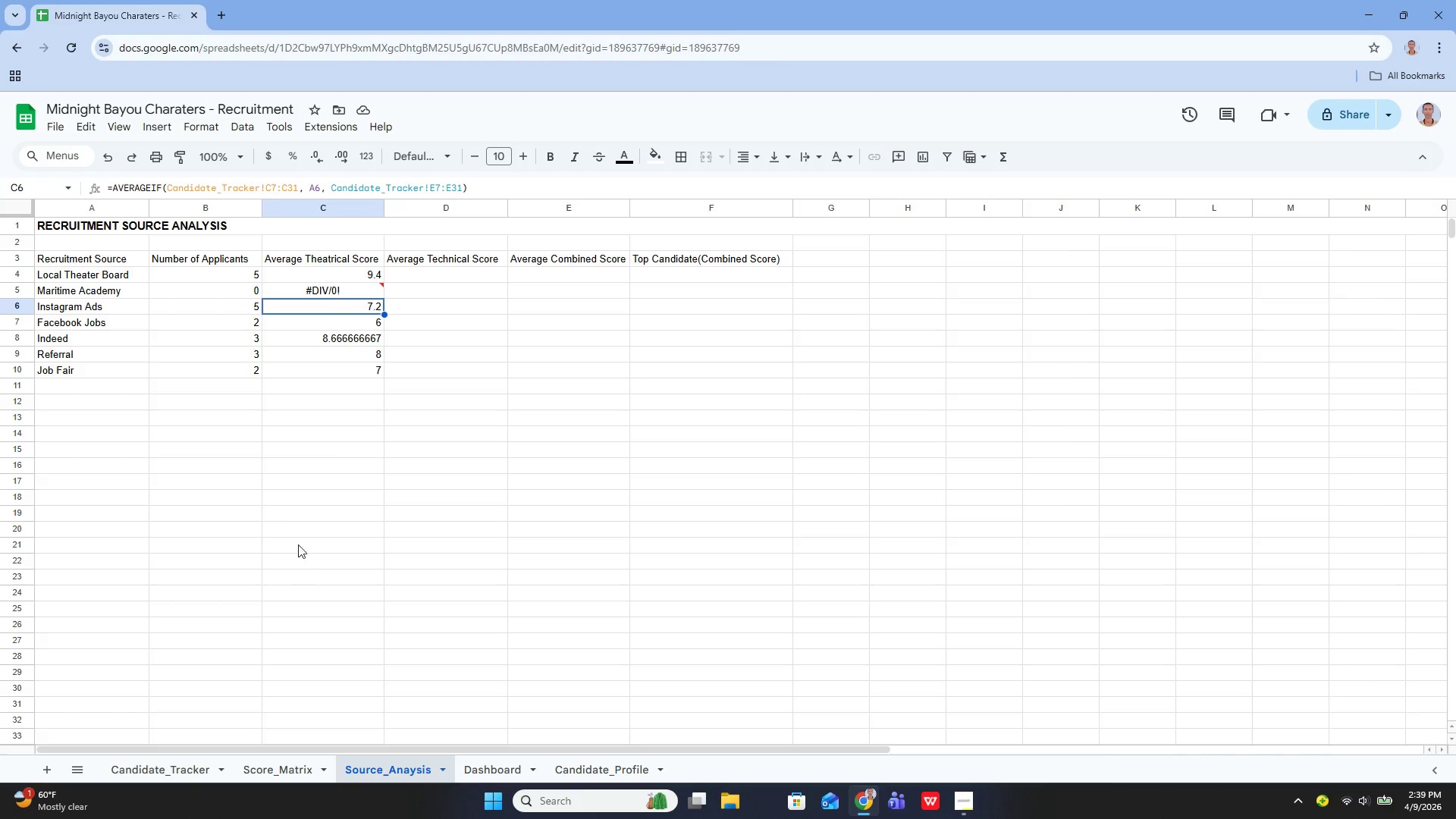 
left_click_drag(start_coordinate=[340, 372], to_coordinate=[331, 277])
 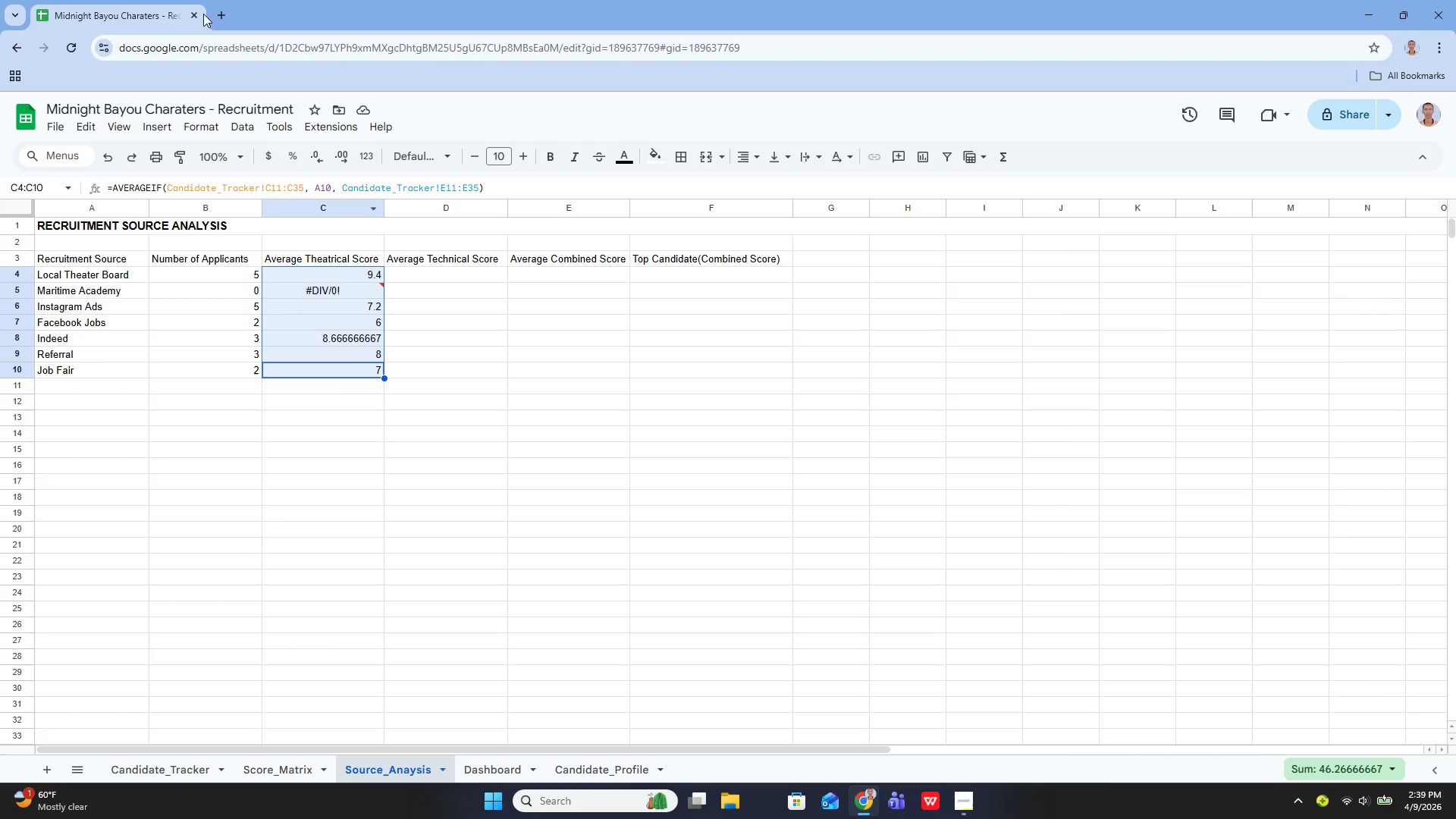 
left_click([204, 129])
 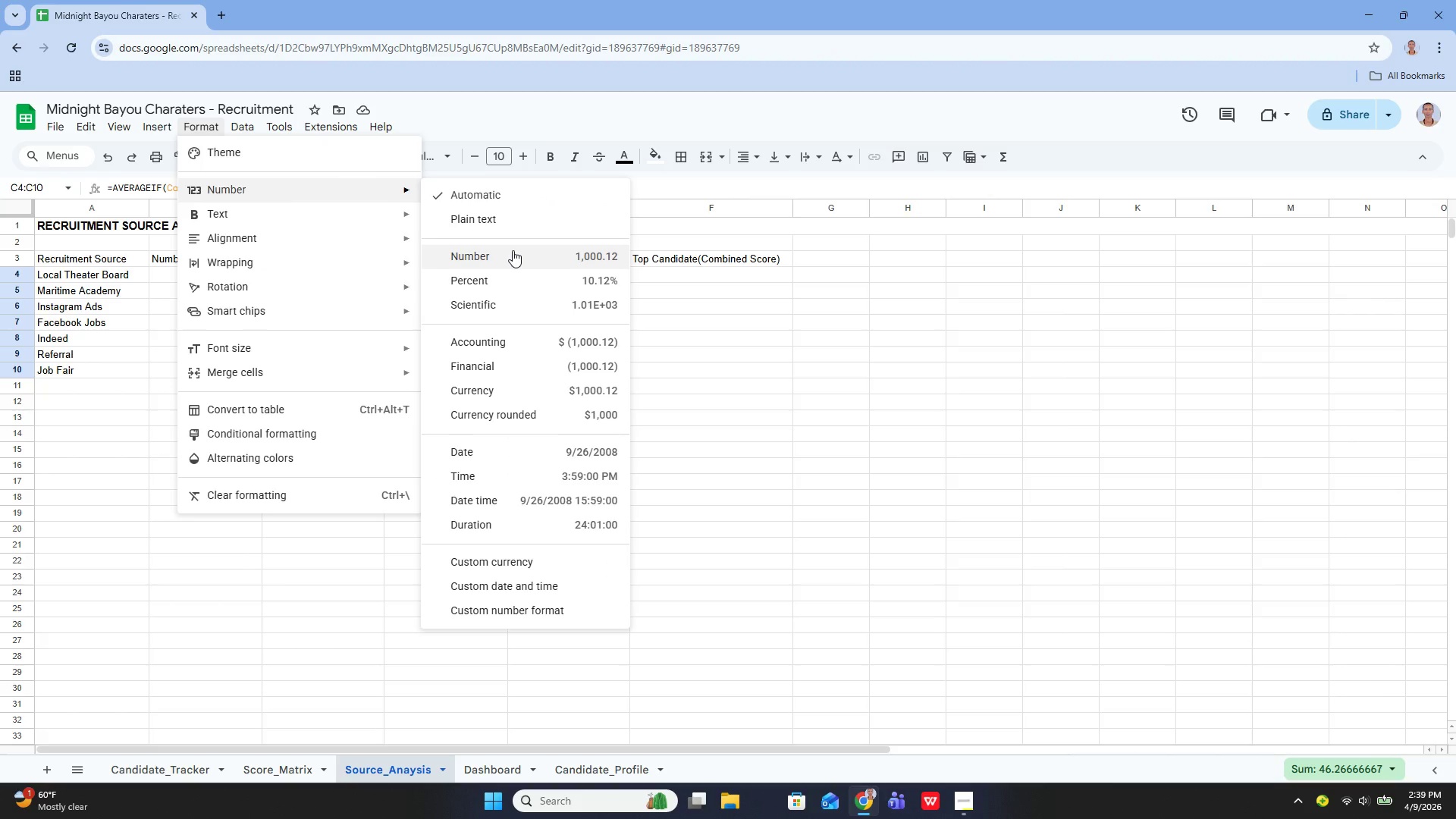 
wait(6.36)
 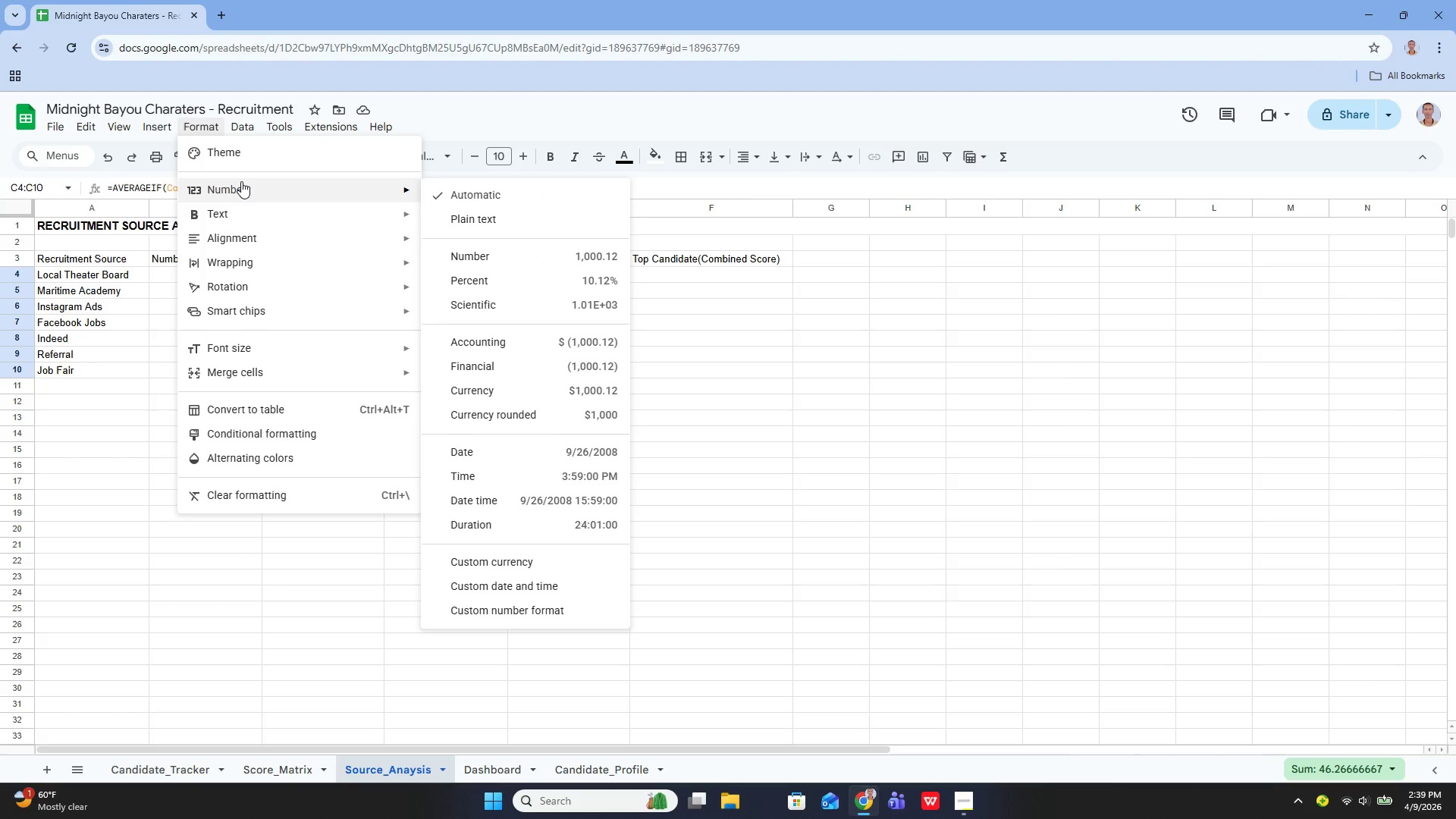 
left_click([513, 250])
 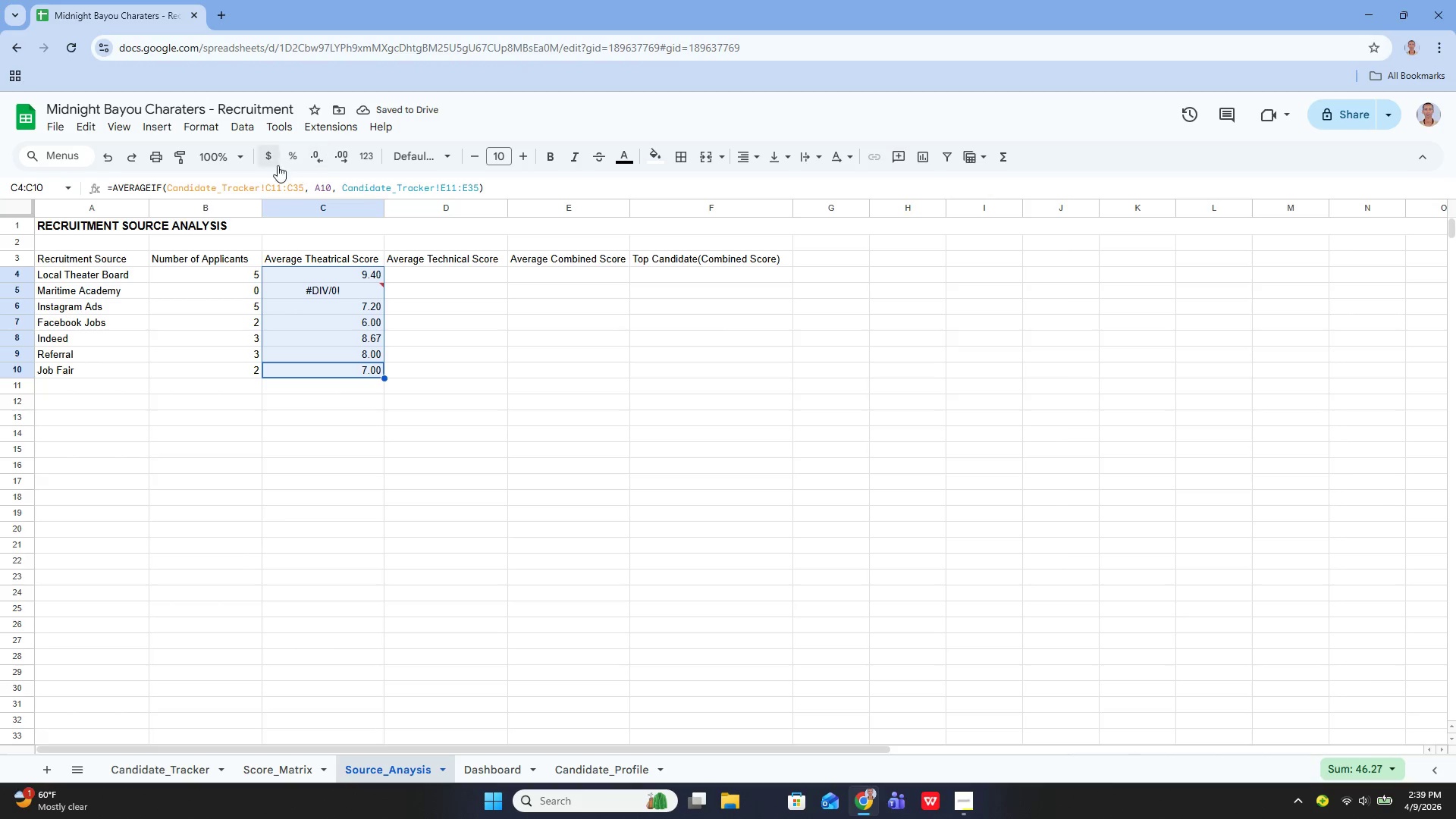 
left_click([311, 151])
 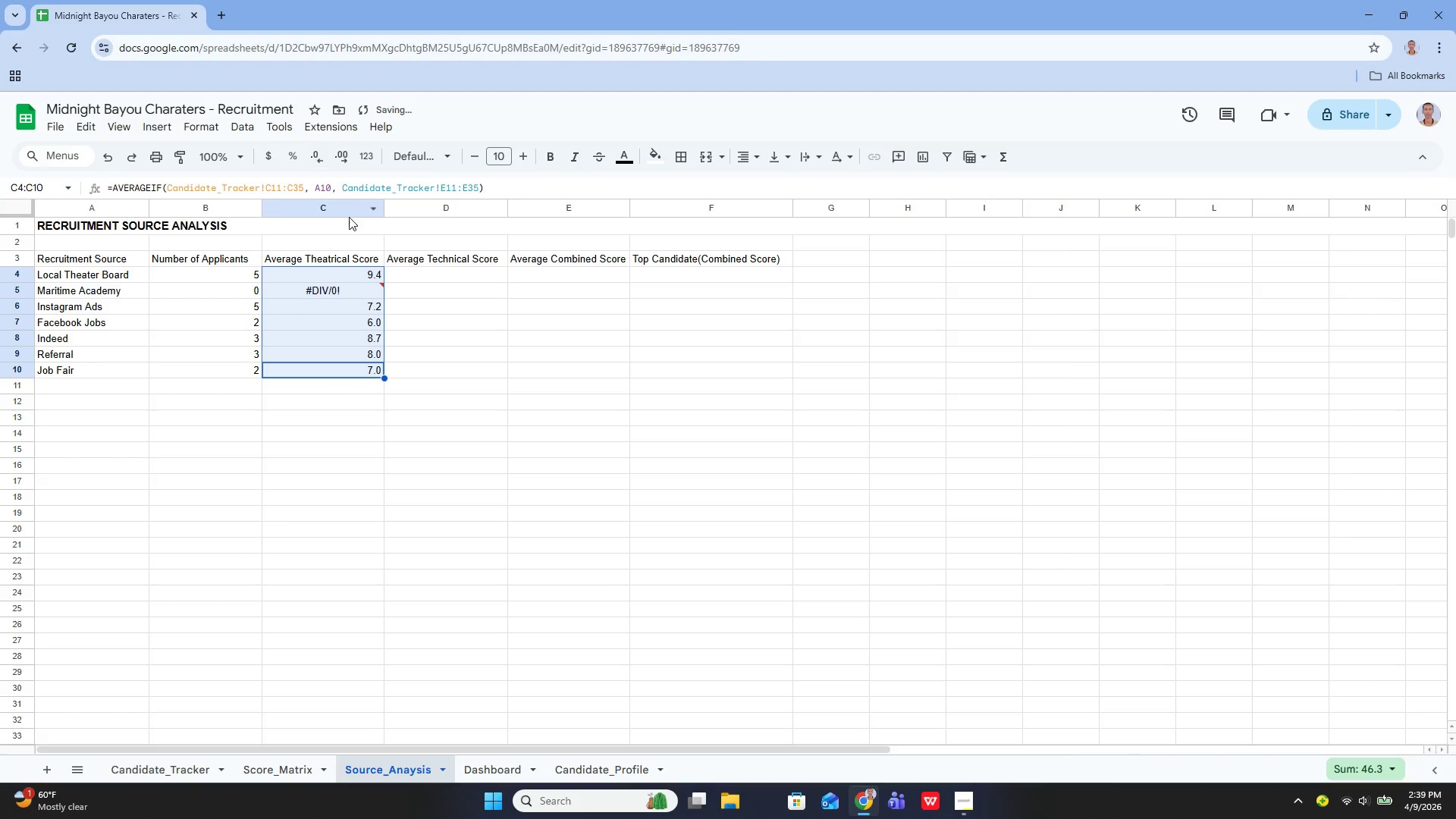 
mouse_move([340, 303])
 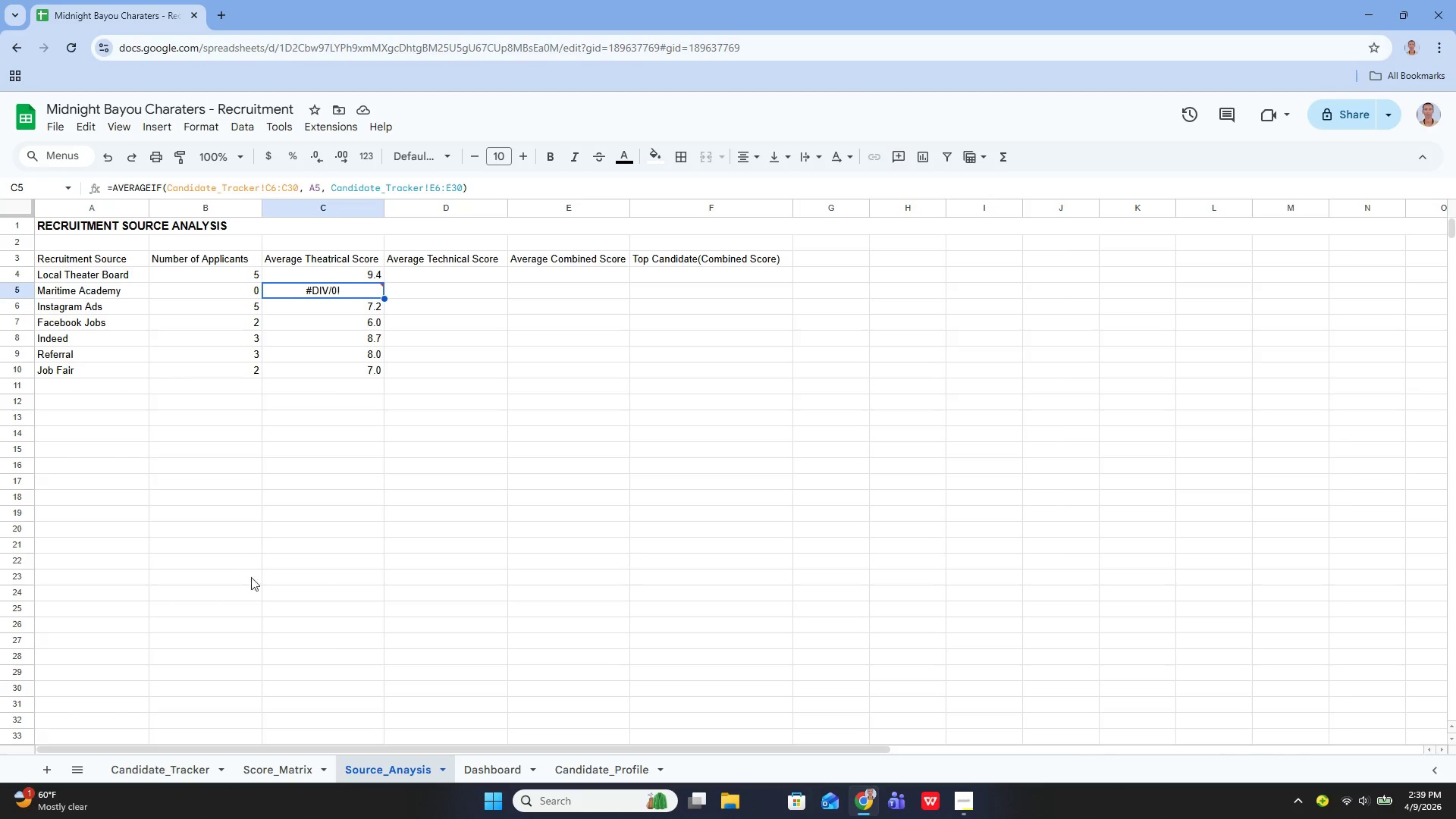 
wait(5.57)
 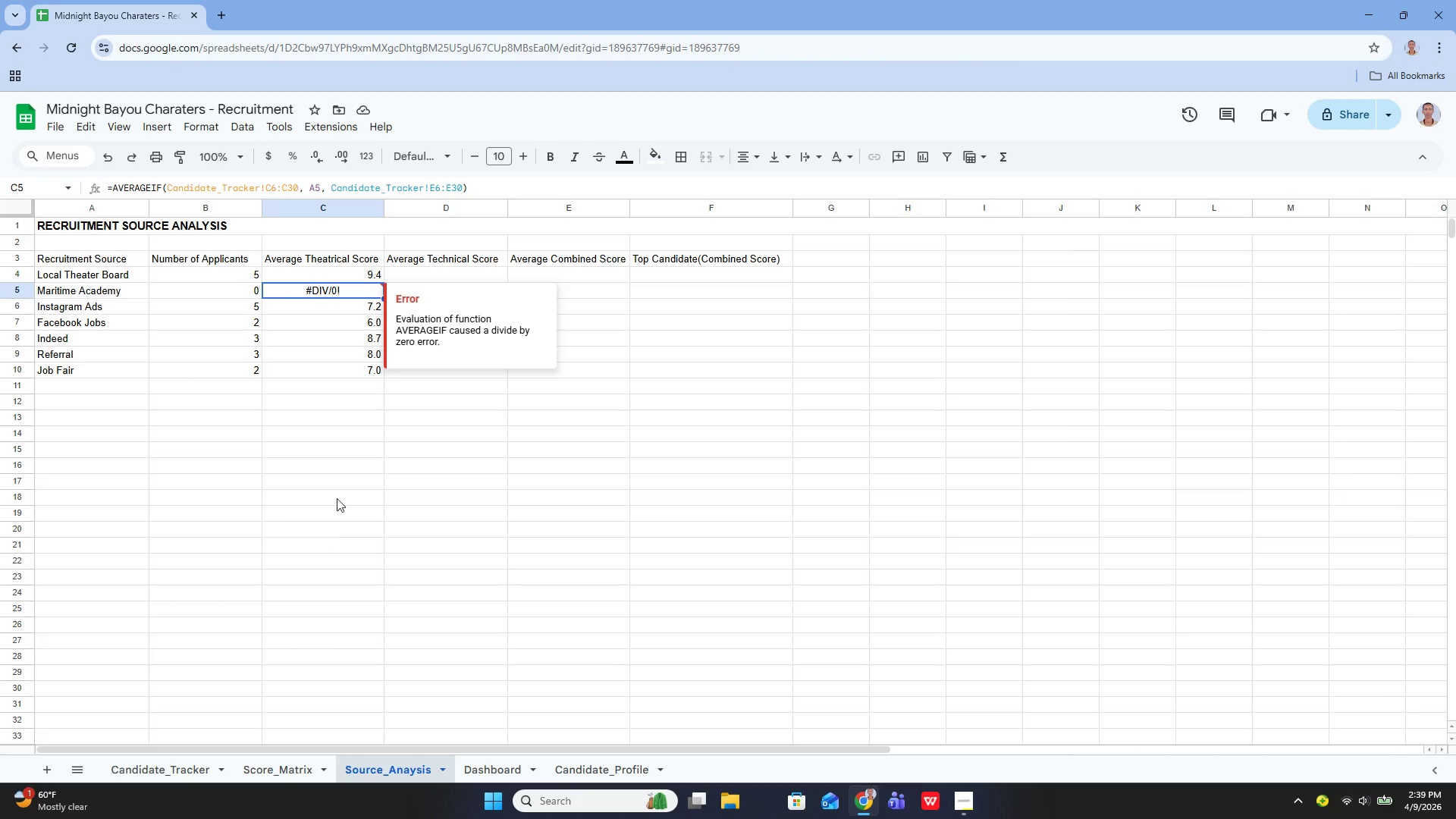 
left_click([189, 774])
 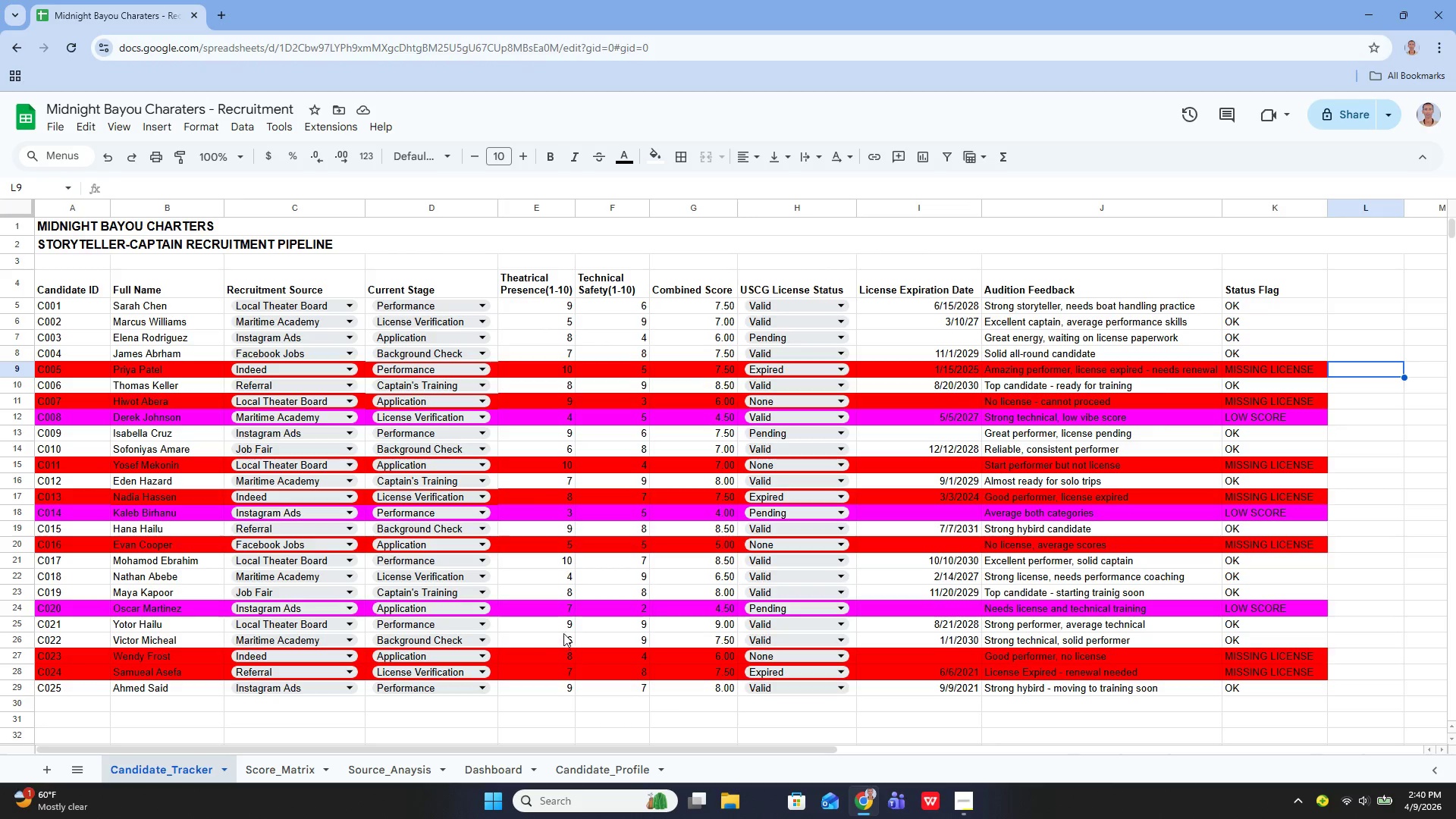 
wait(20.62)
 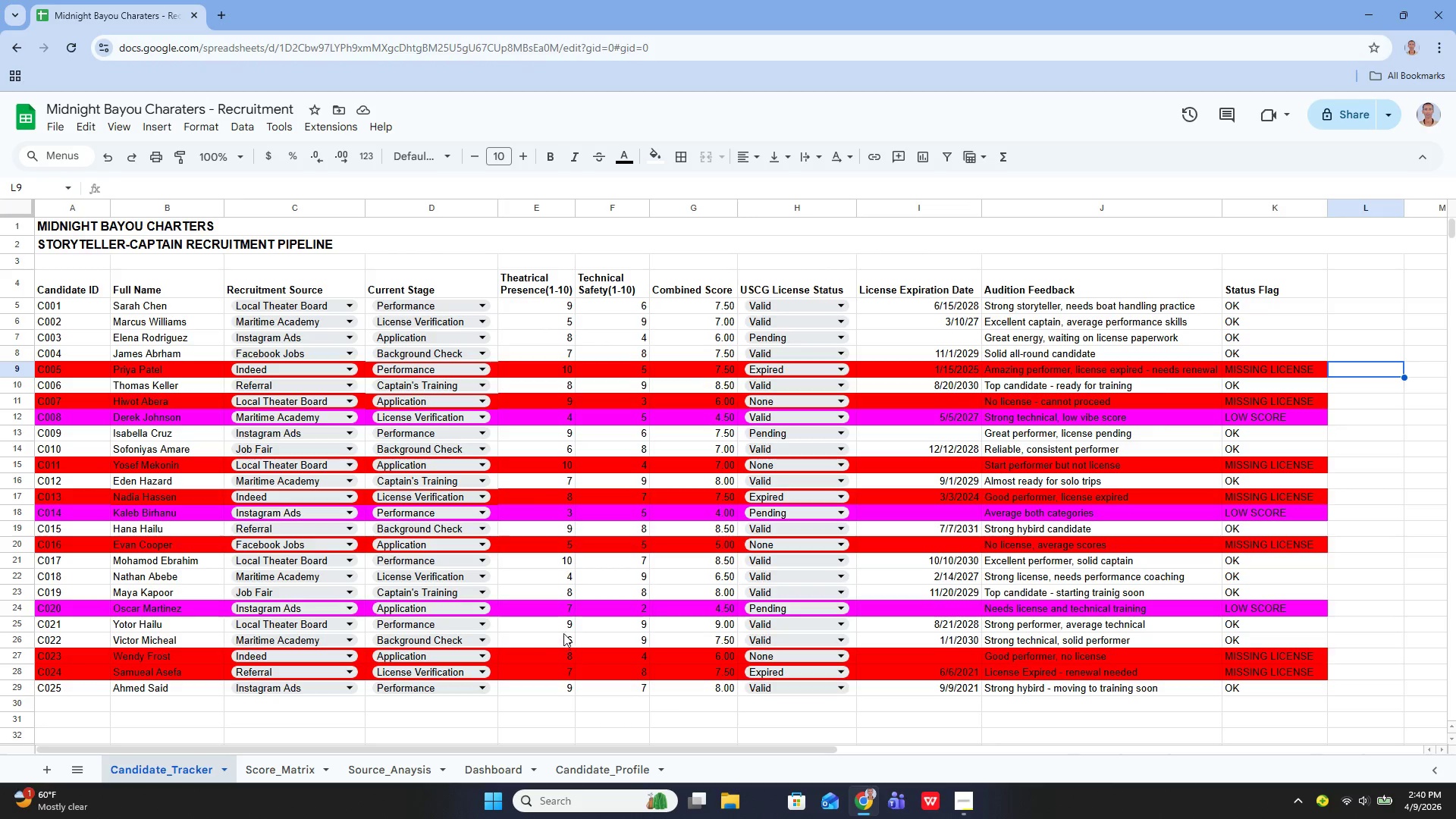 
left_click([413, 780])
 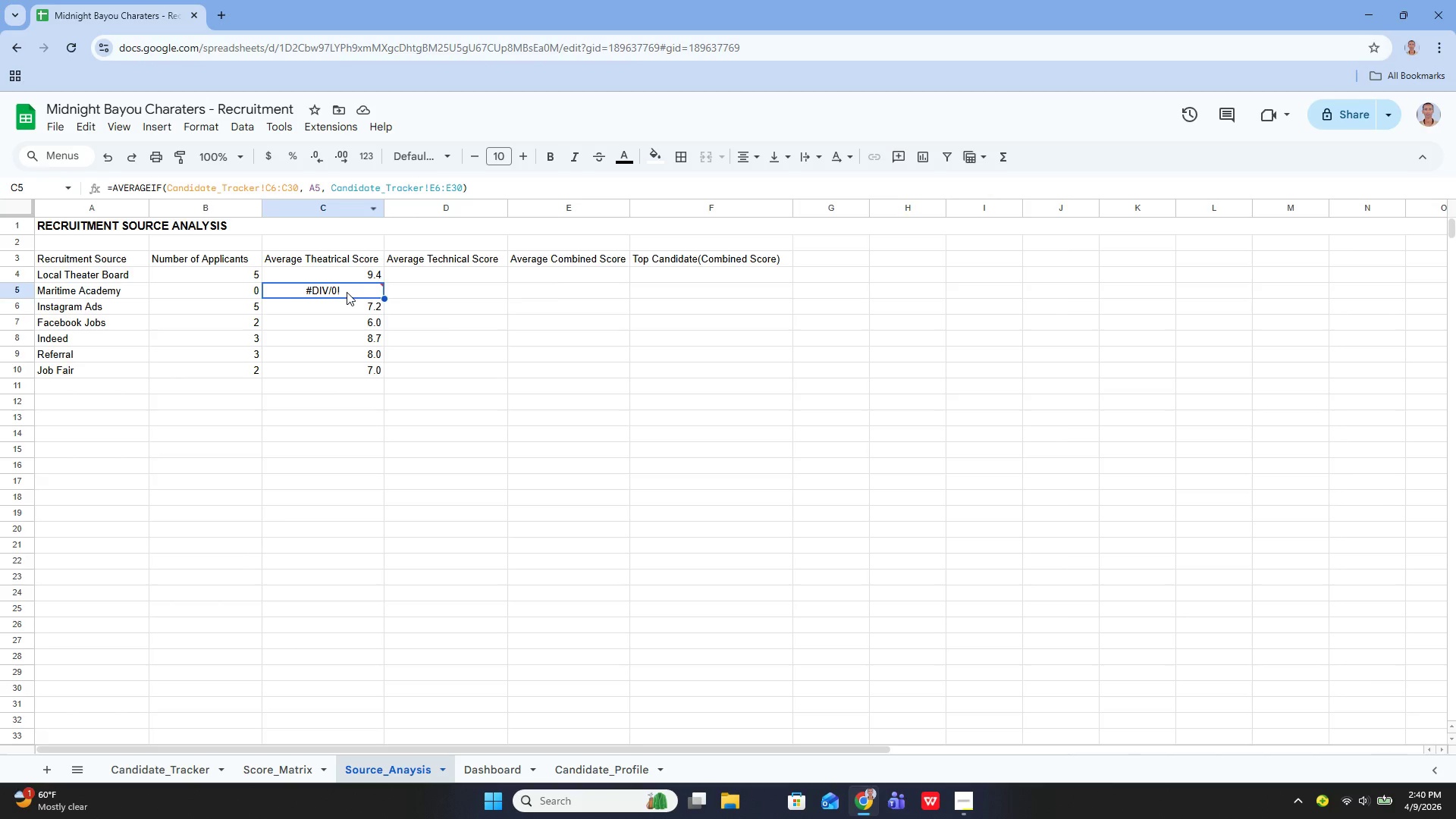 
double_click([347, 292])
 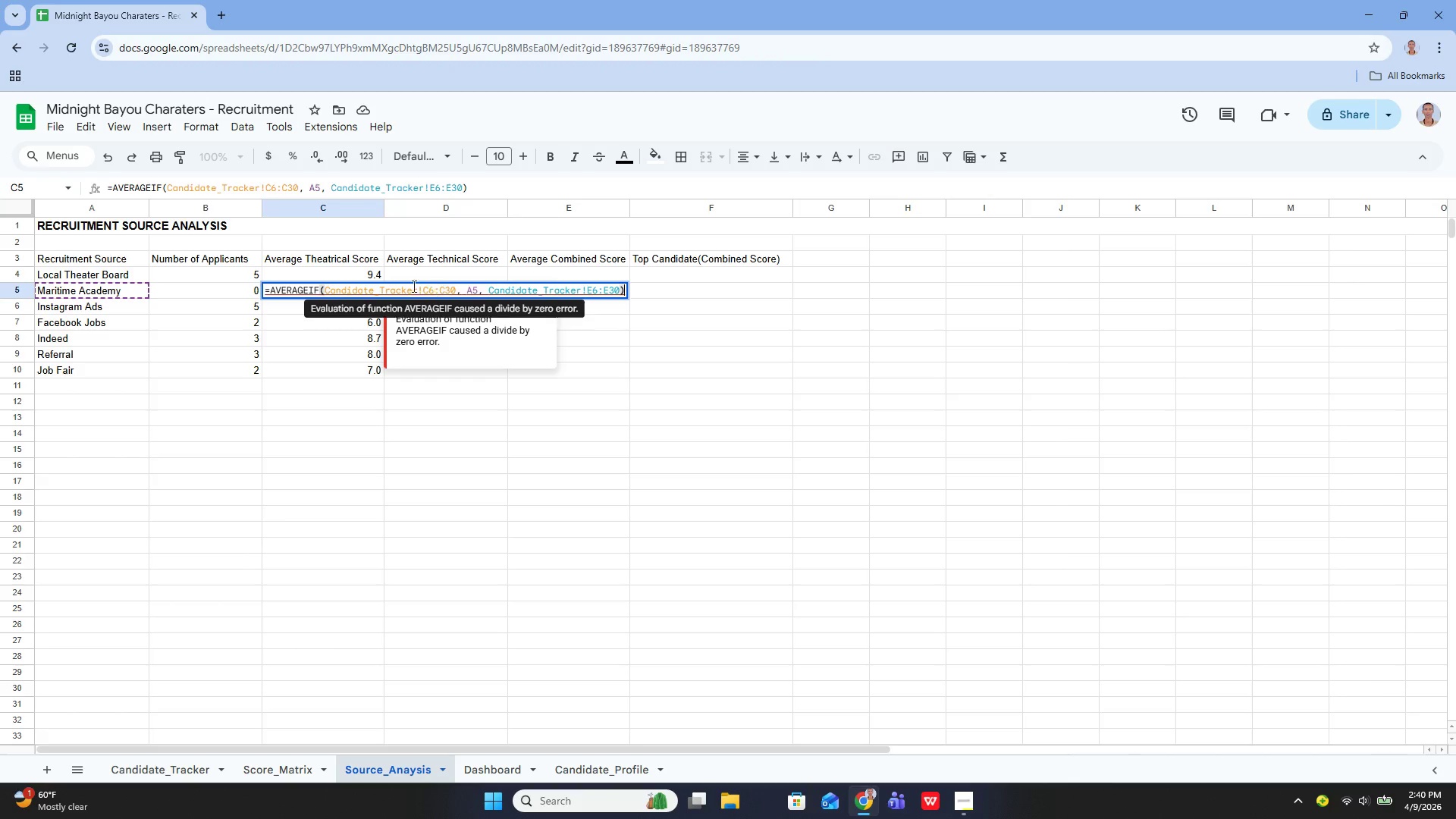 
double_click([356, 270])
 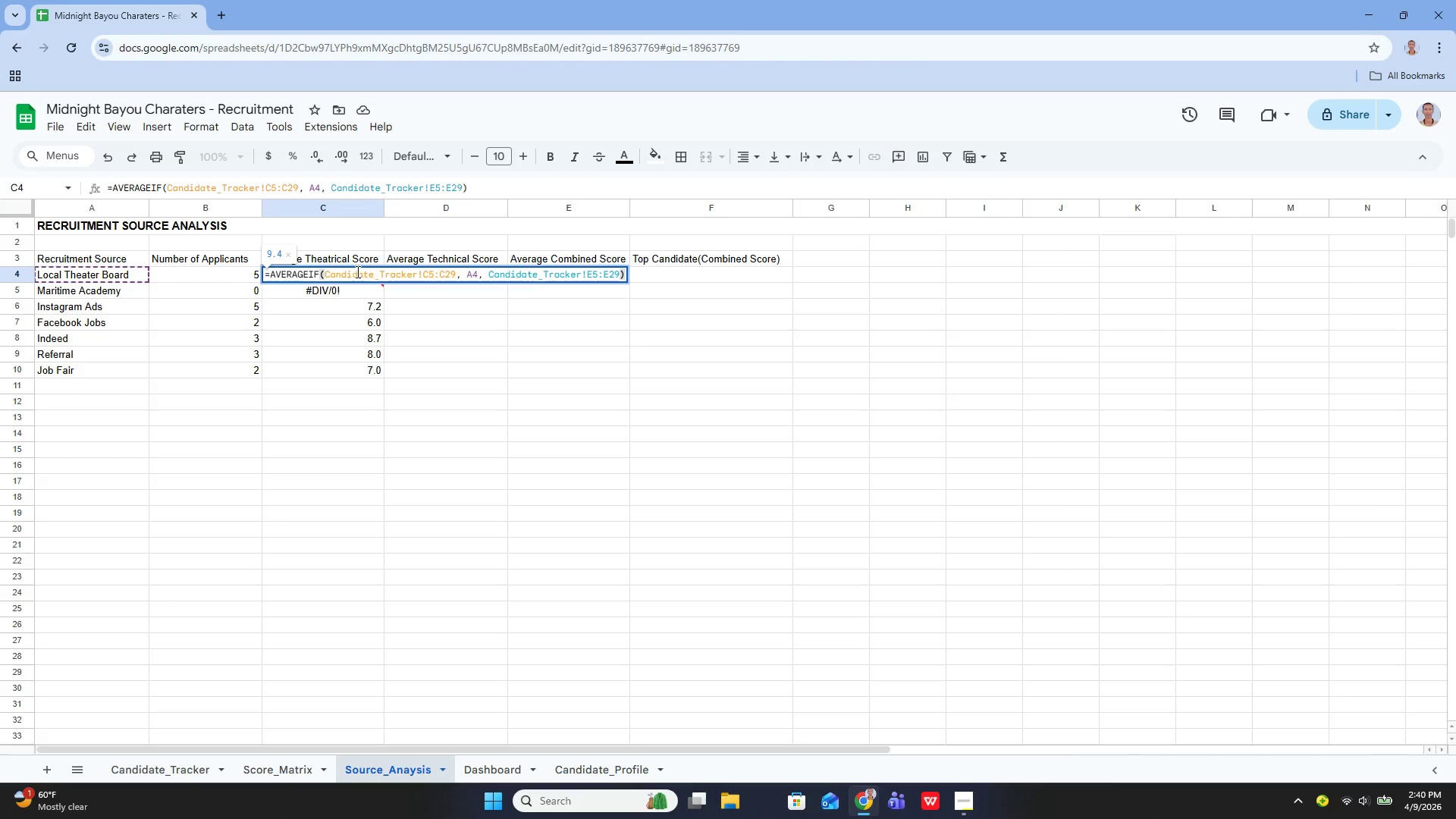 
mouse_move([369, 298])
 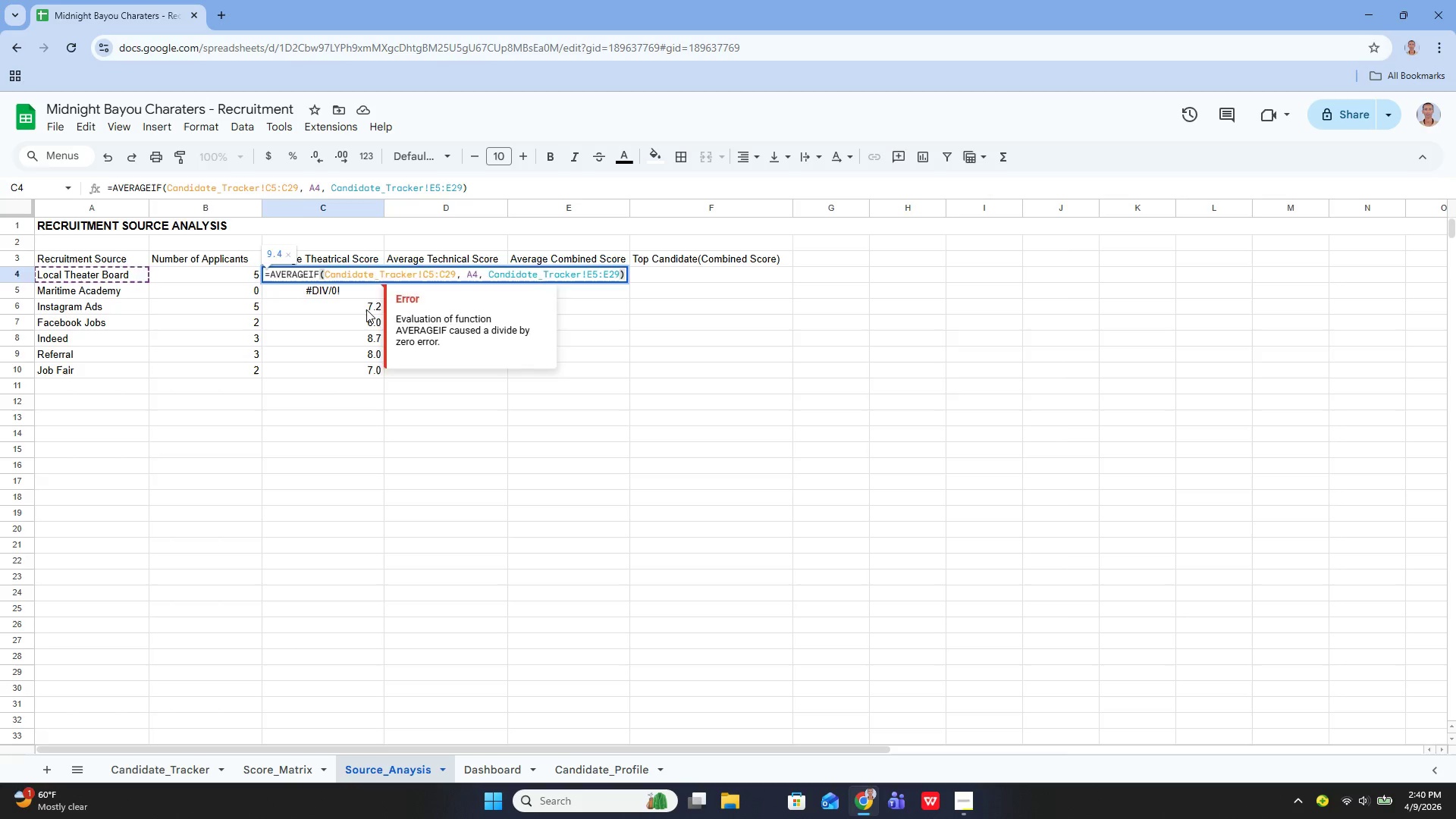 
left_click([366, 309])
 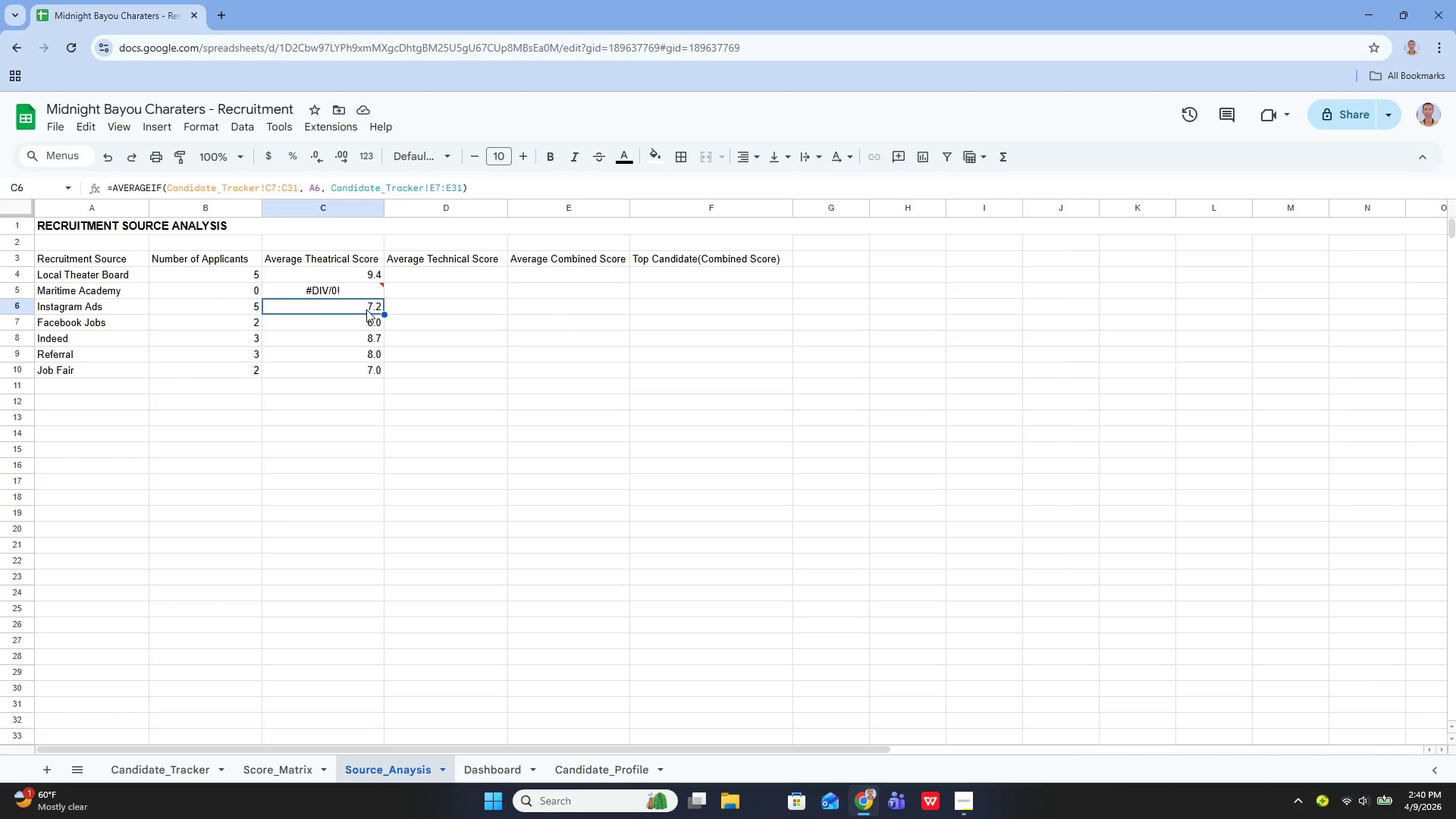 
double_click([366, 309])
 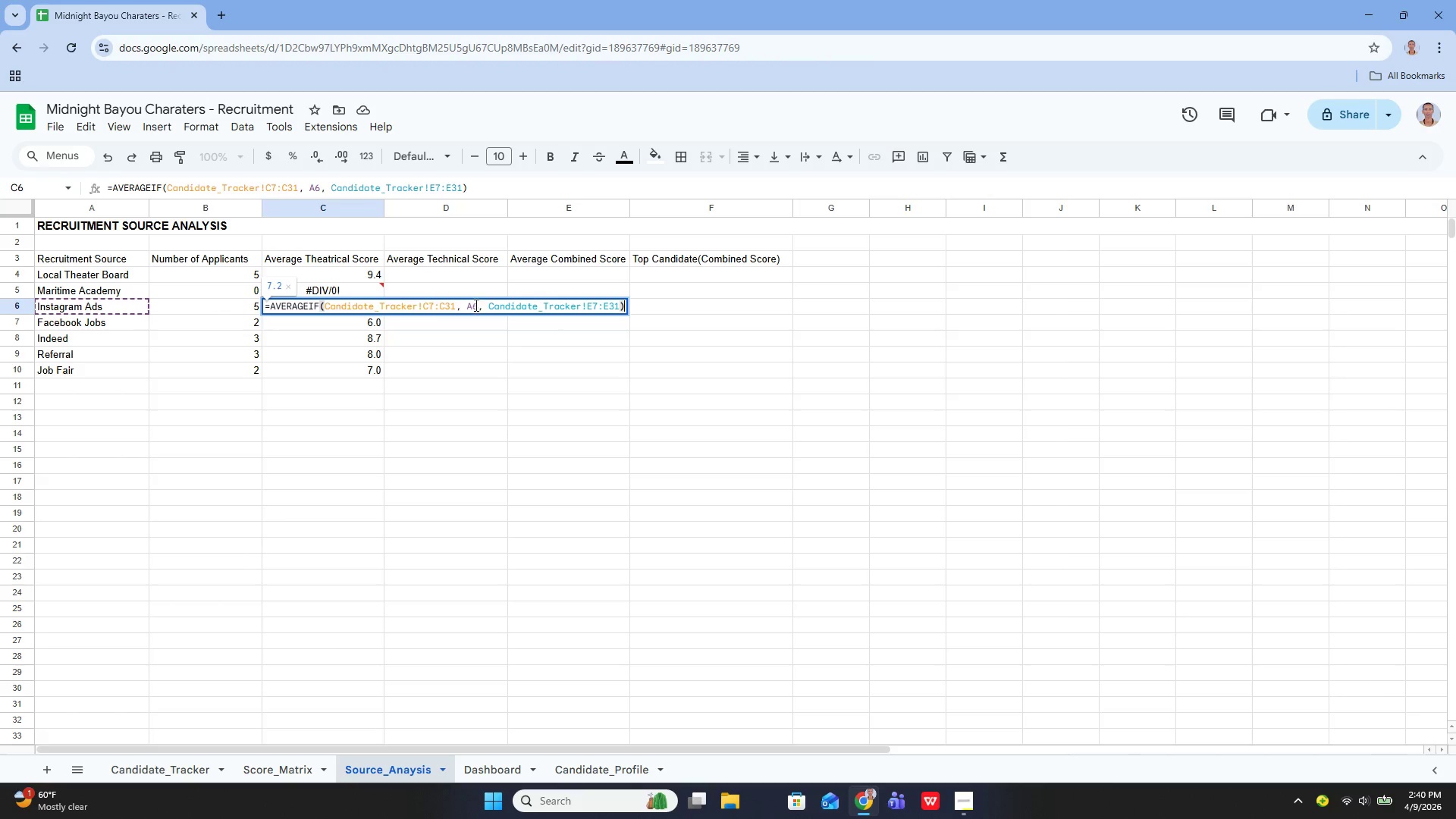 
wait(7.53)
 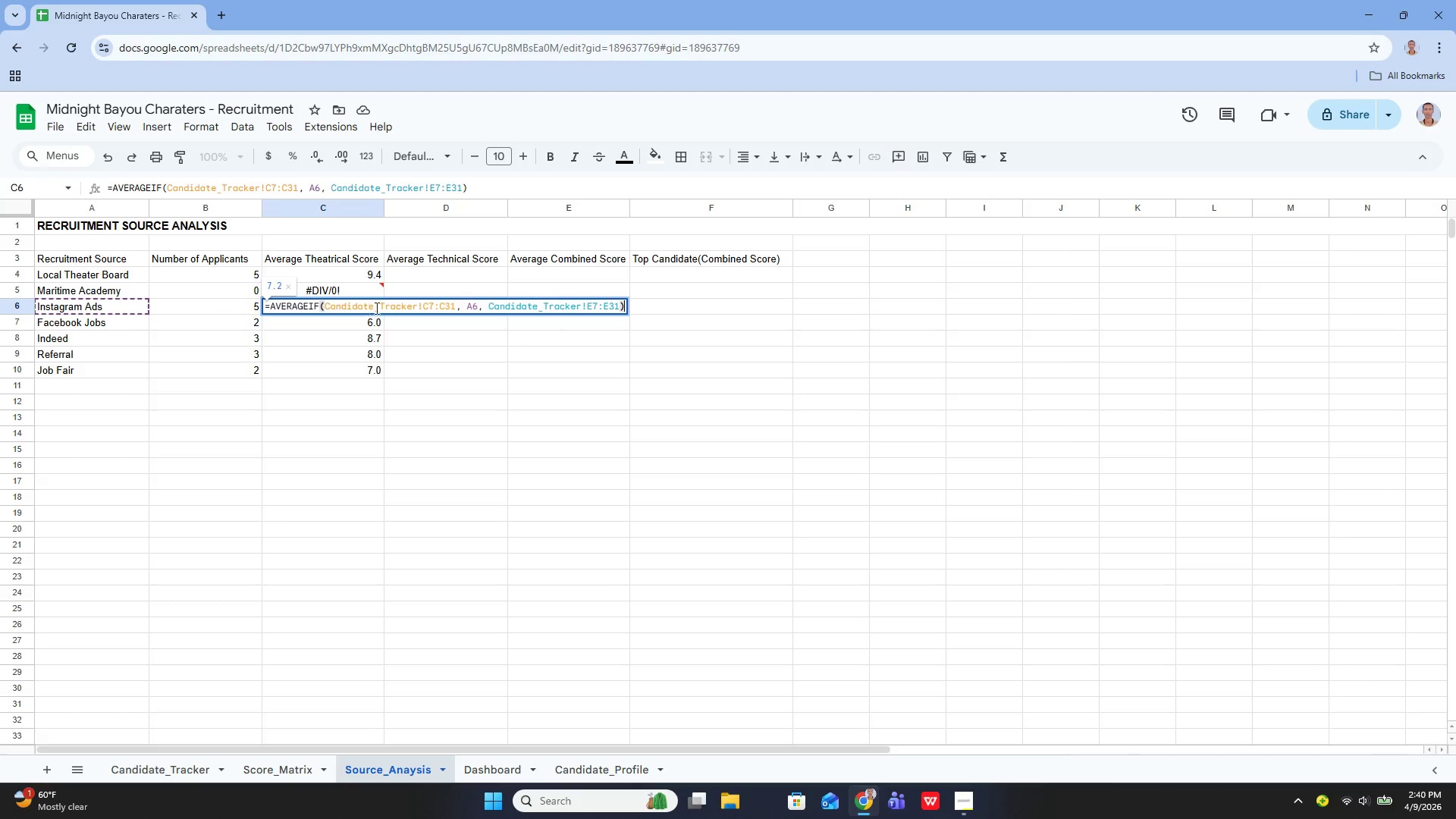 
left_click([378, 291])
 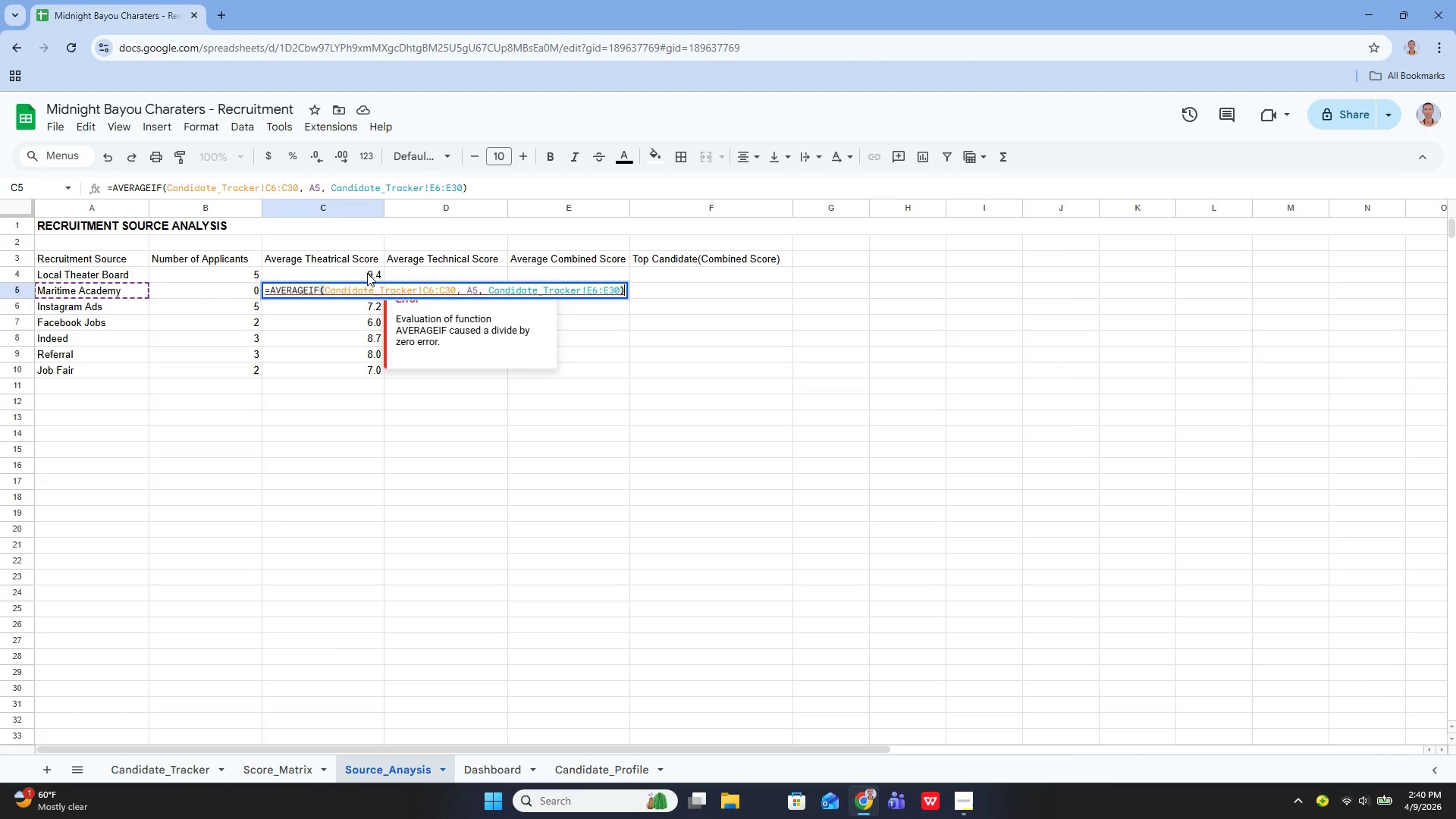 
double_click([365, 274])
 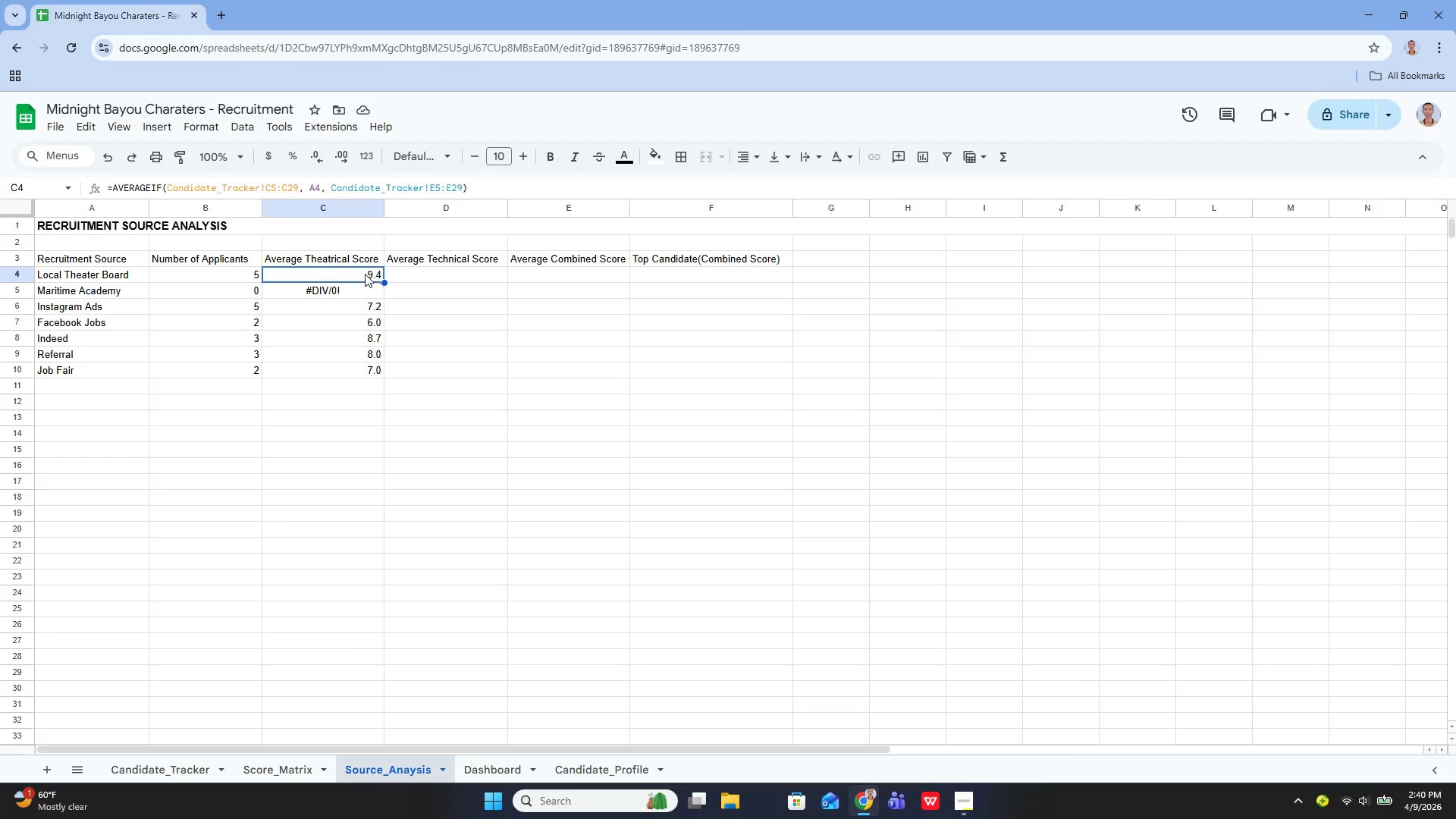 
double_click([365, 274])
 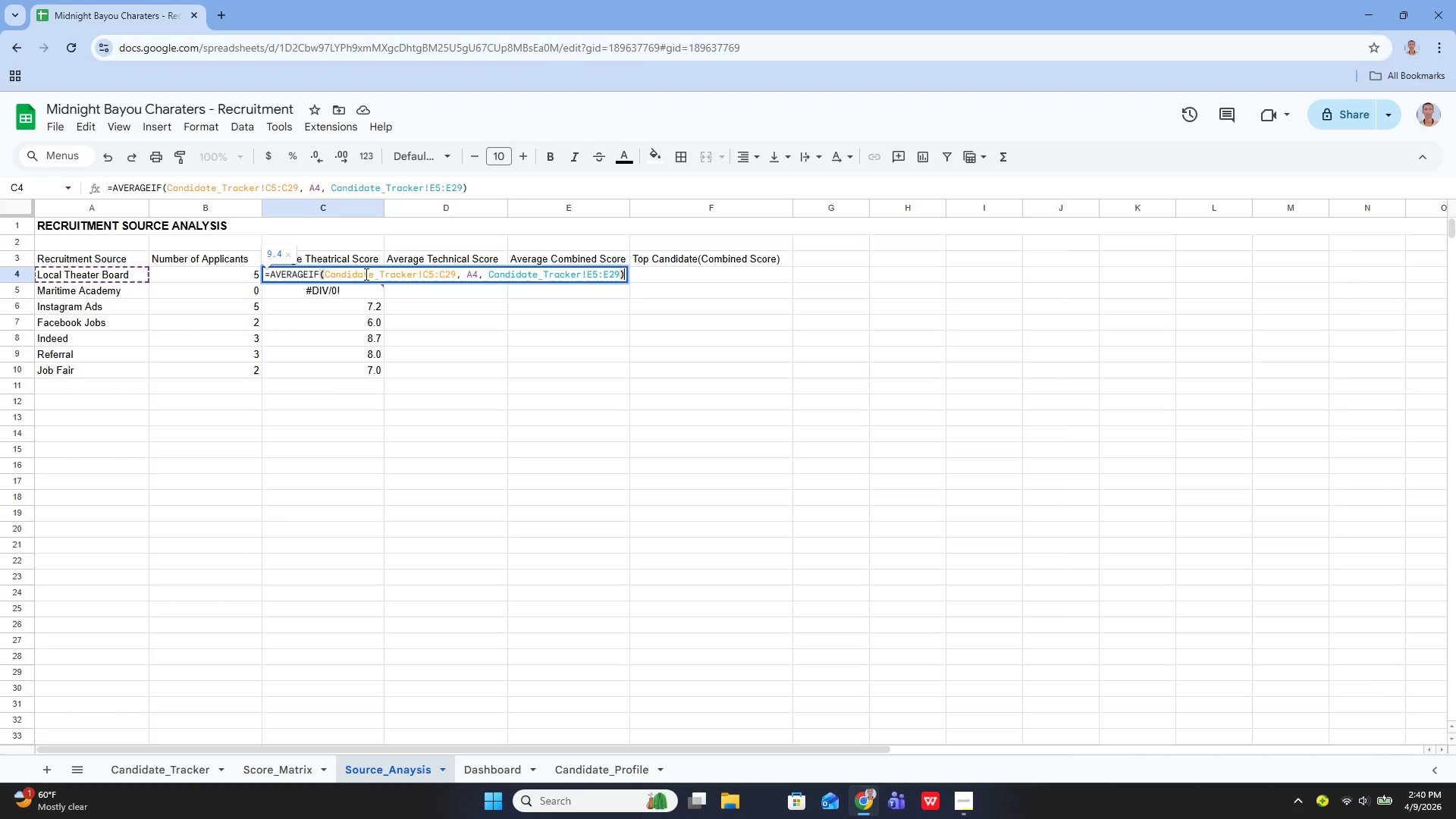 
left_click([365, 274])
 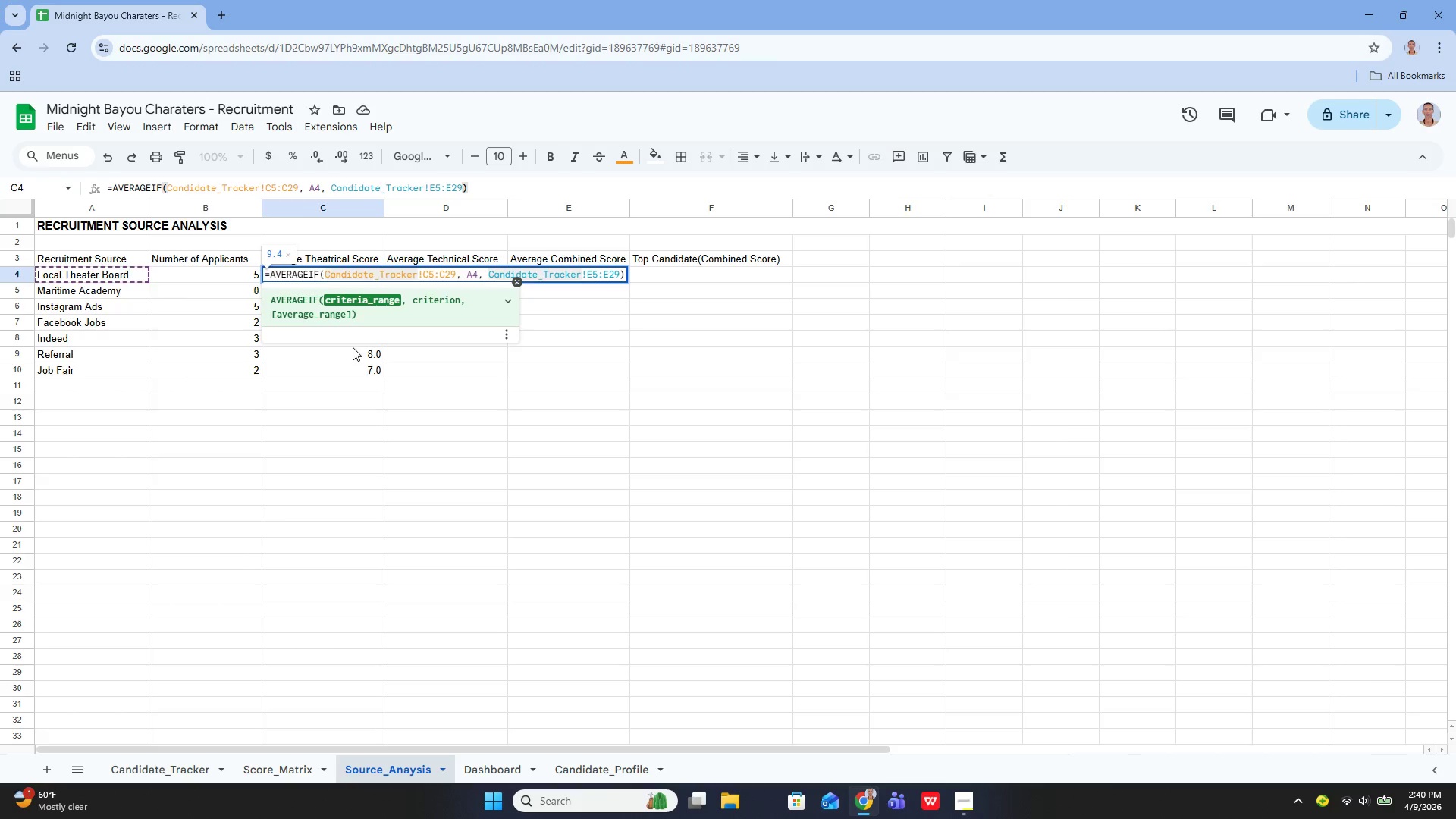 
double_click([353, 347])
 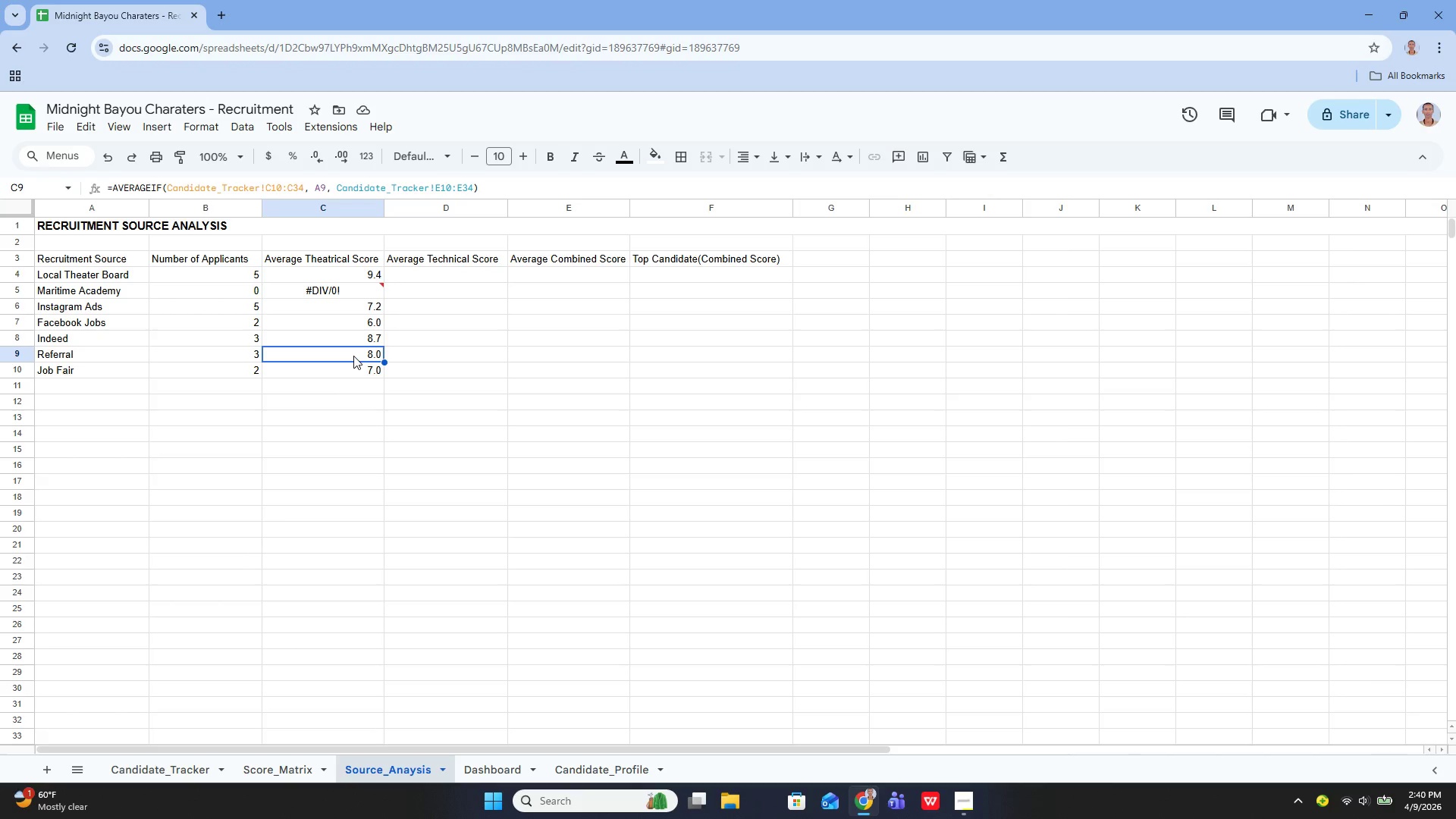 
double_click([353, 355])
 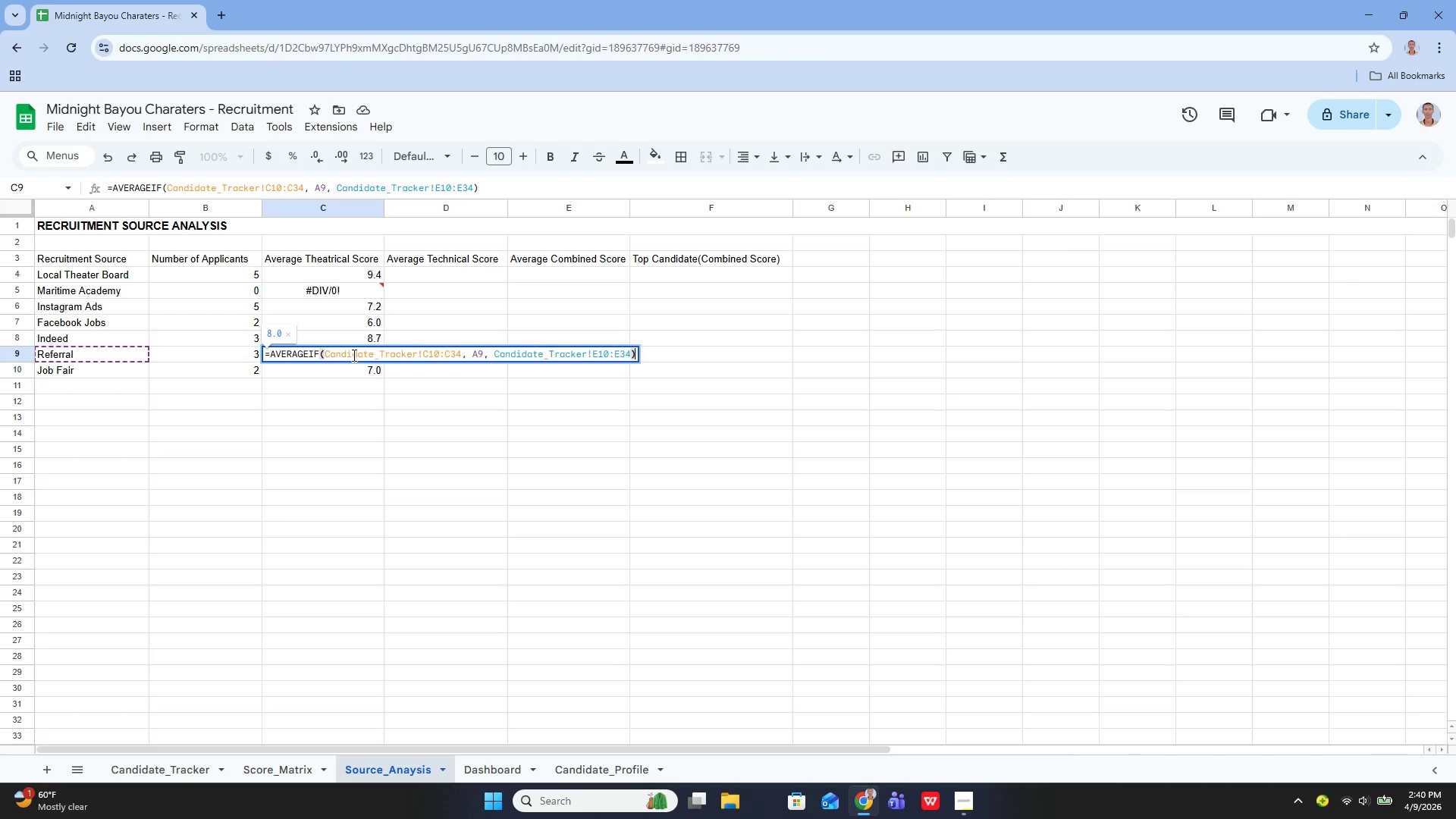 
left_click([353, 355])
 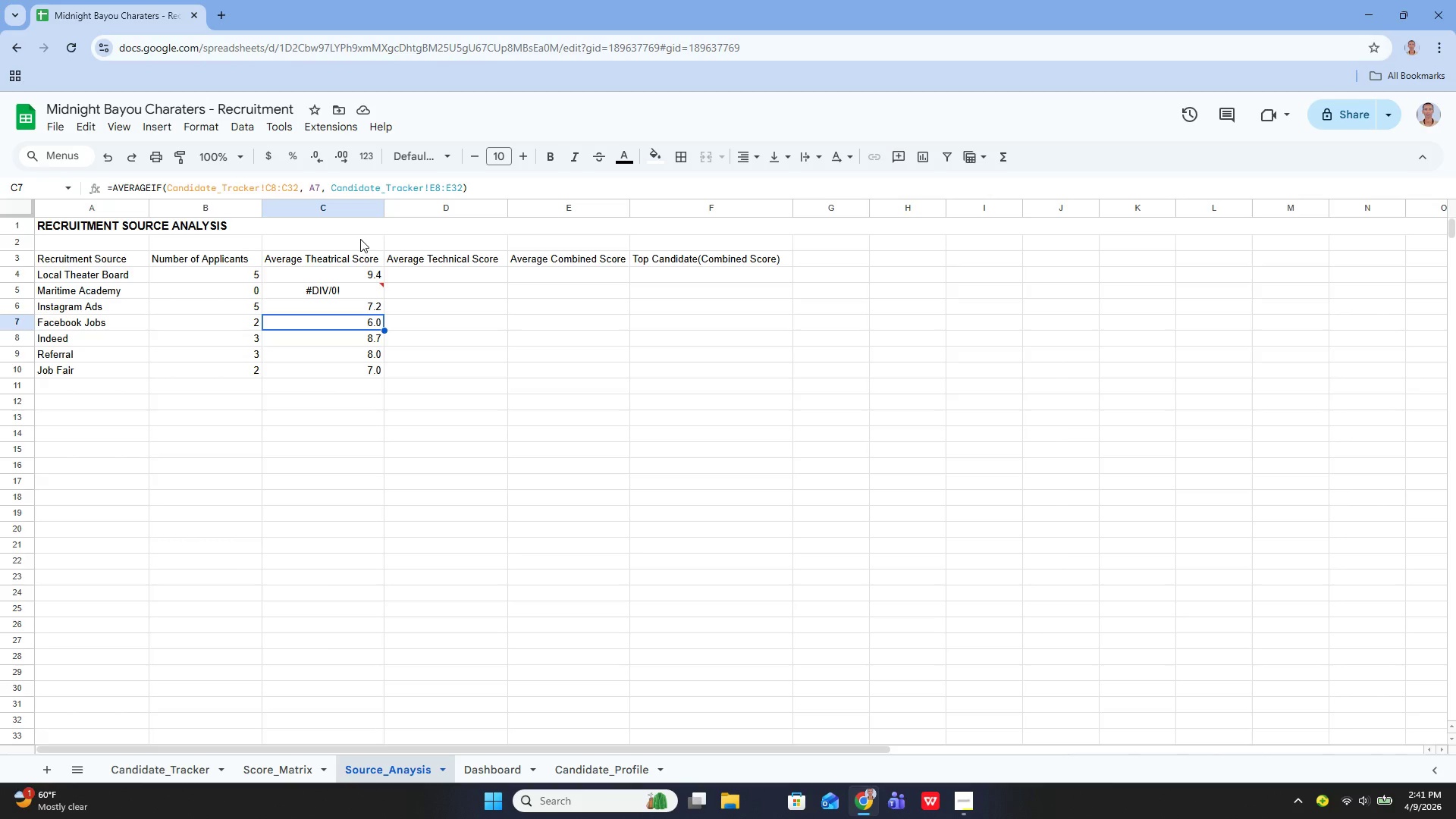 
wait(62.38)
 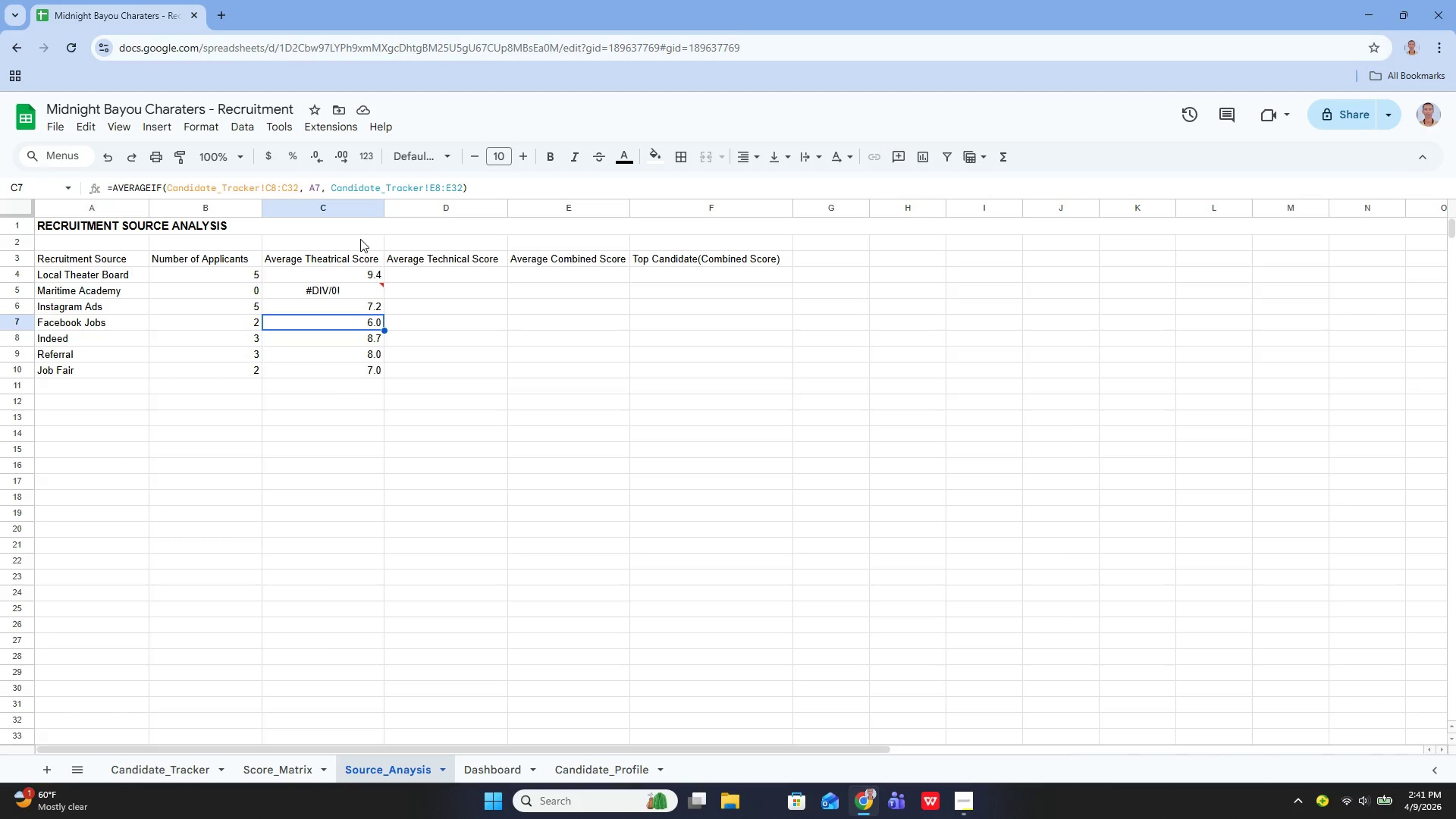 
left_click([110, 770])
 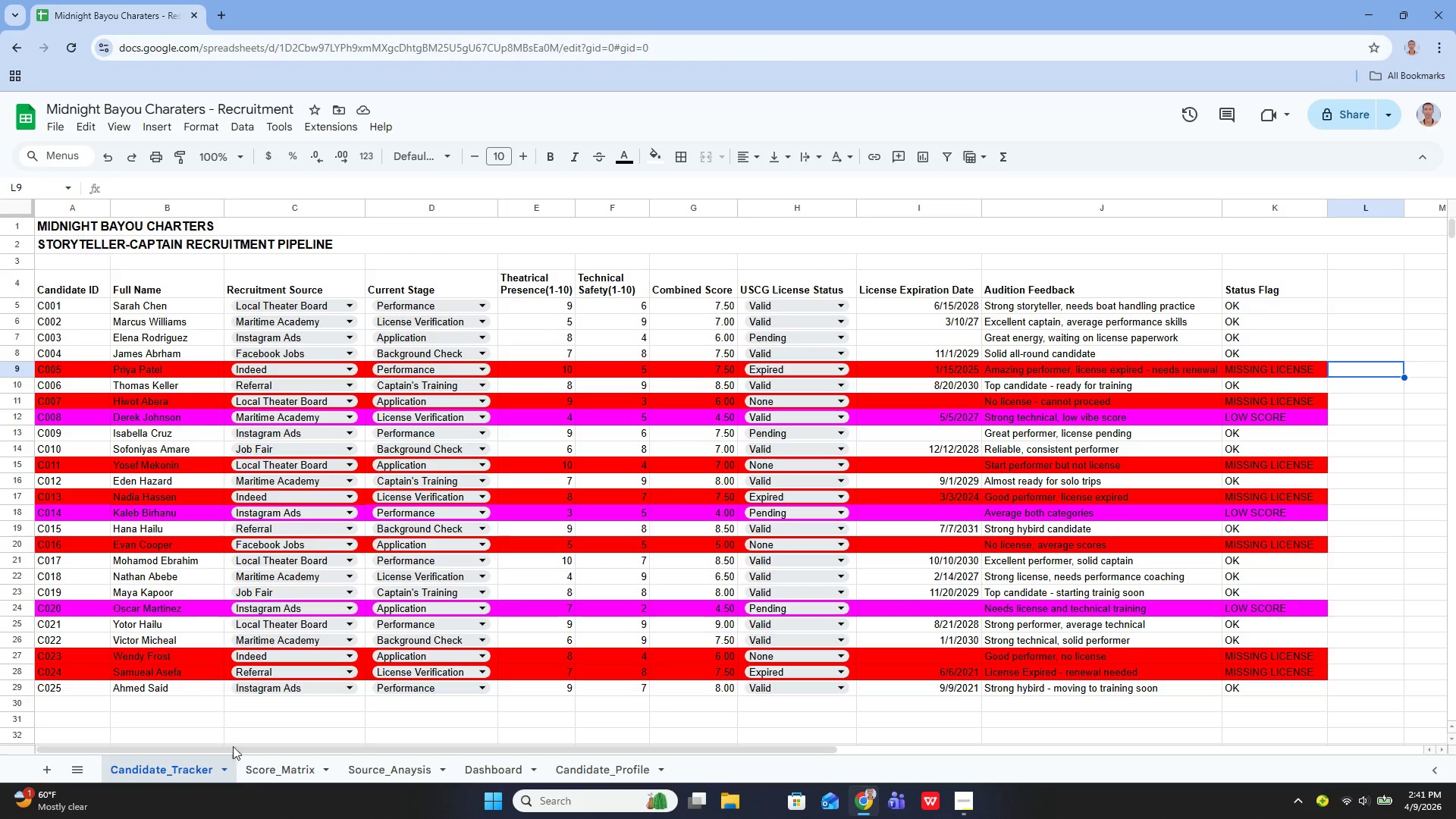 
wait(5.39)
 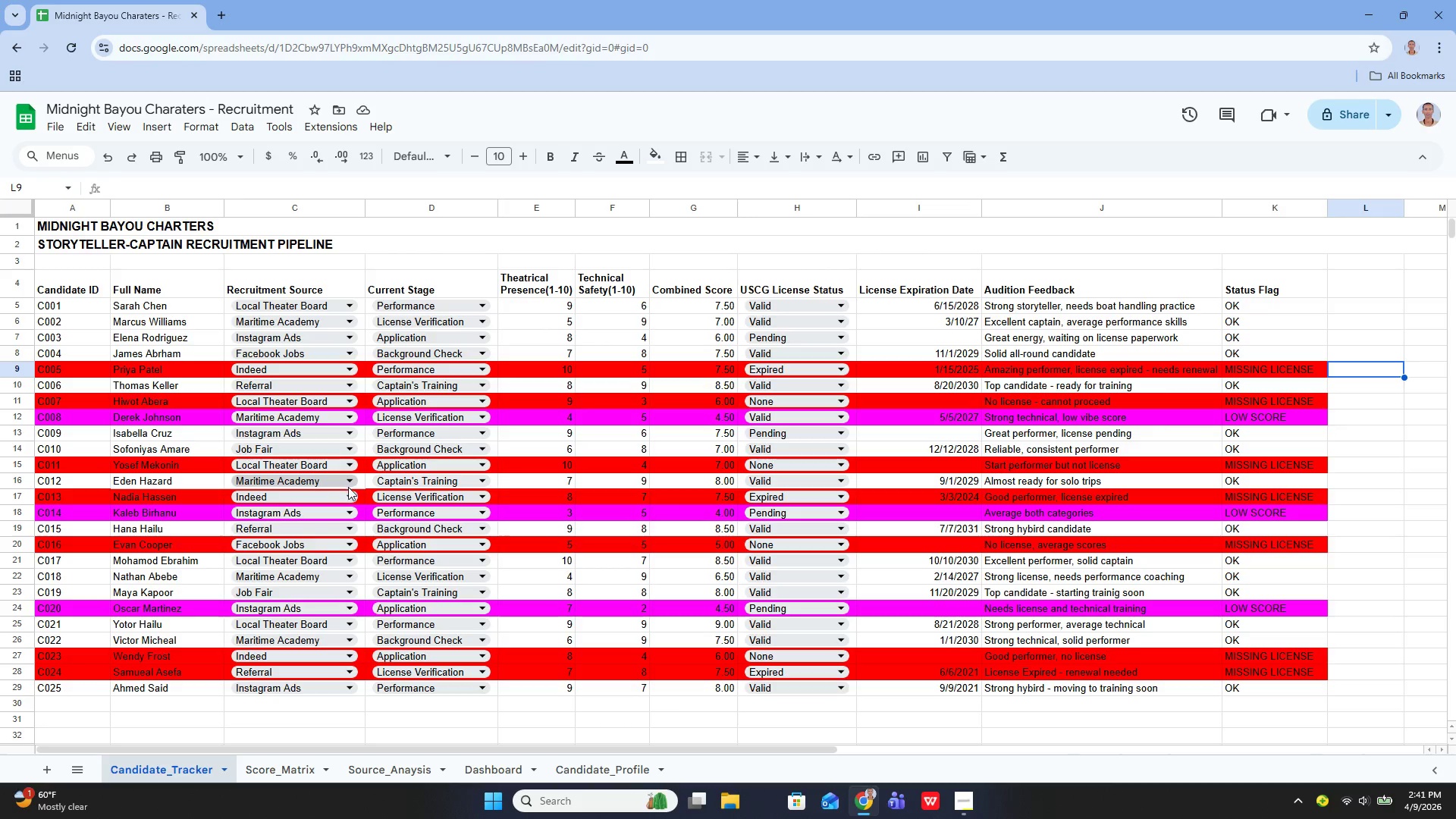 
left_click([374, 776])
 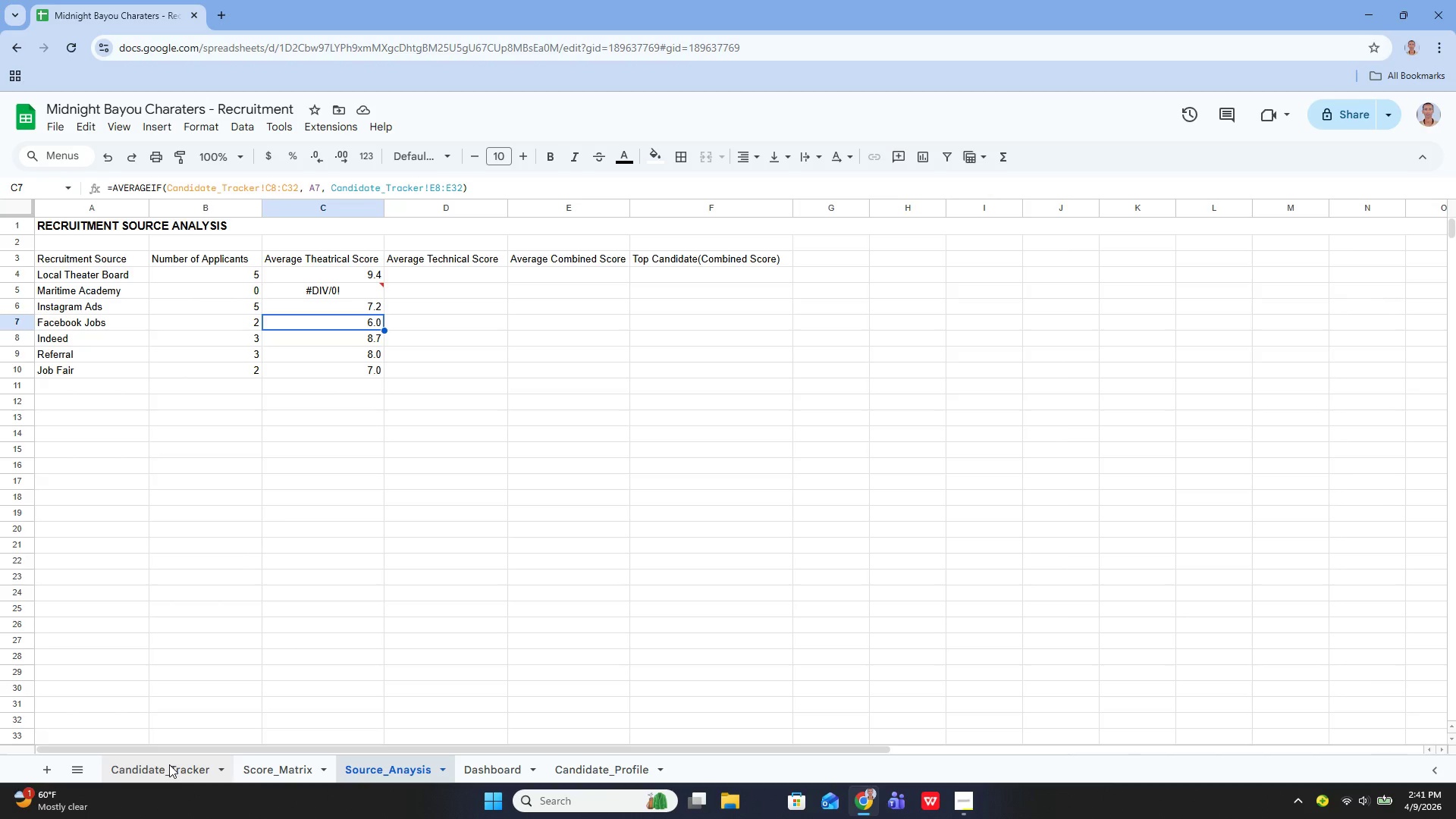 
left_click([169, 764])
 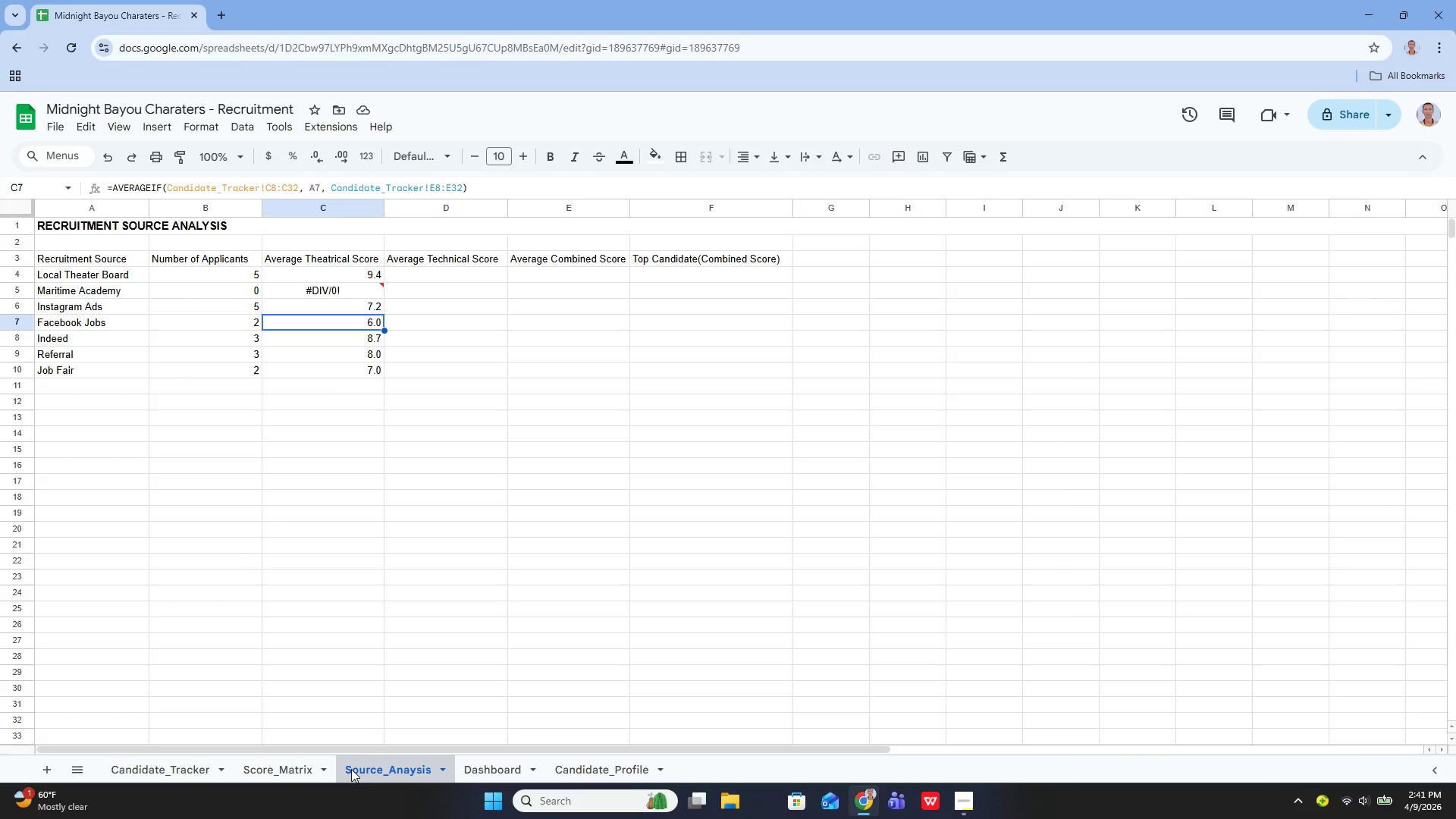 
wait(6.3)
 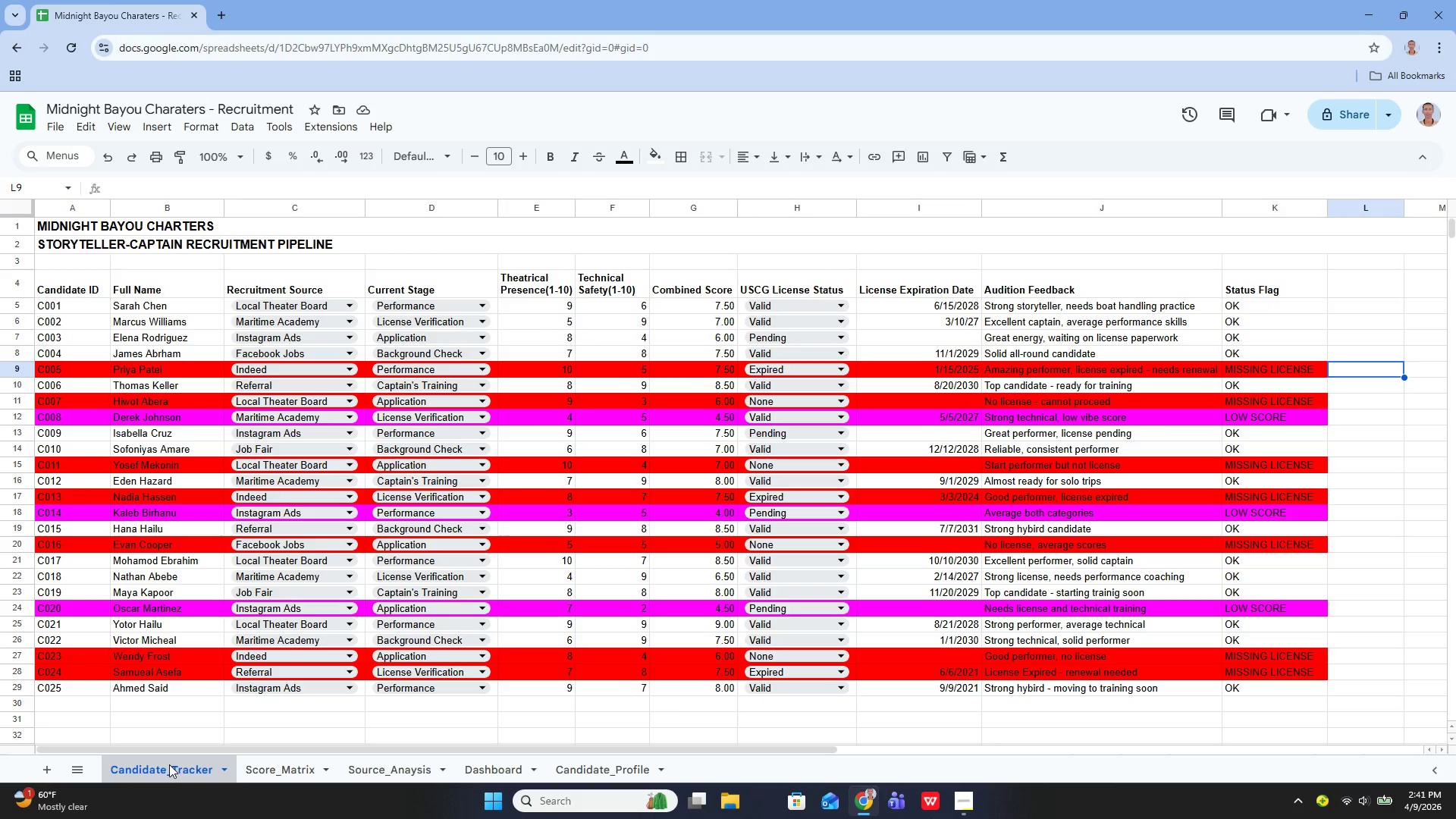 
left_click([203, 767])
 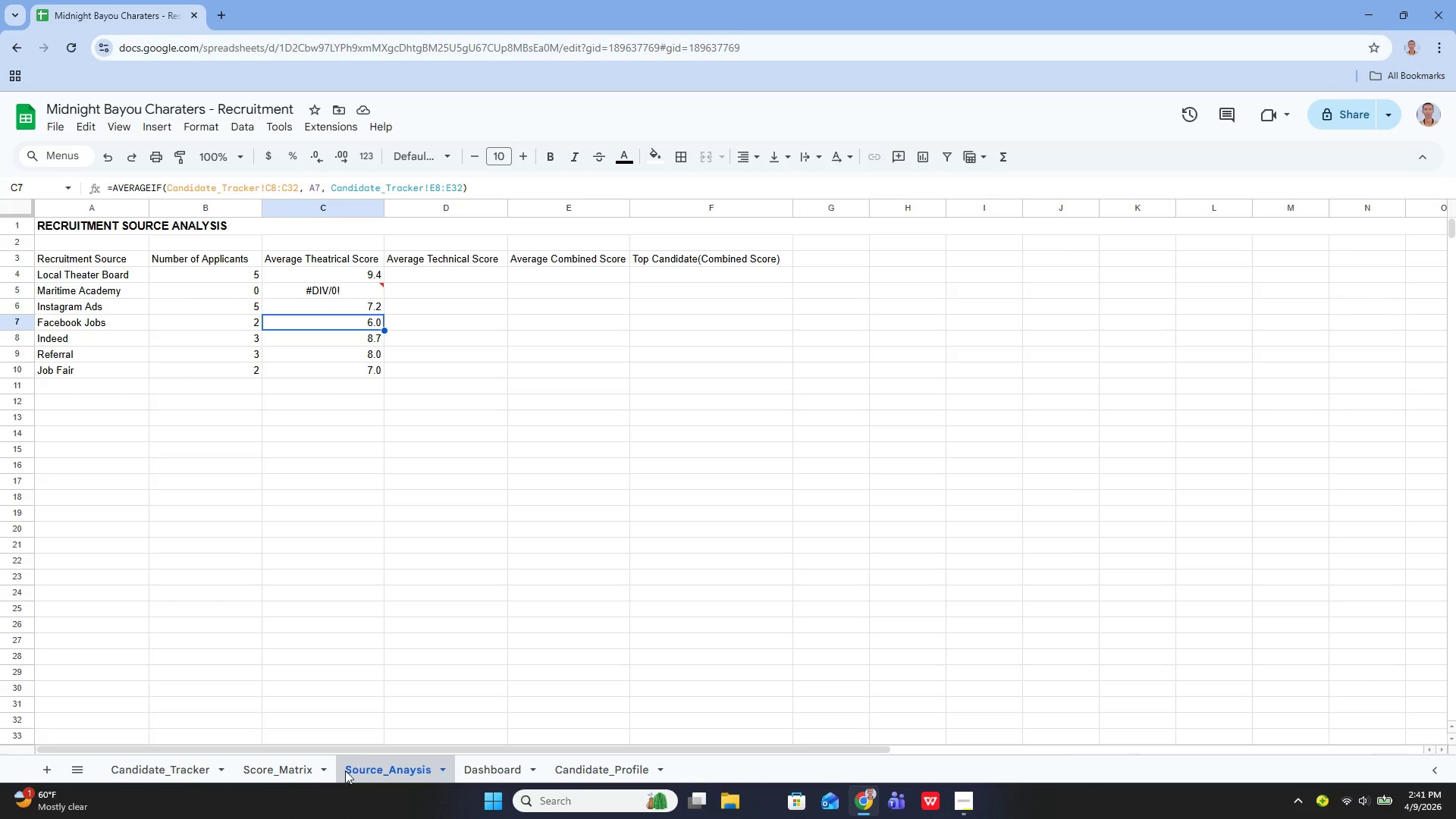 
left_click([188, 765])
 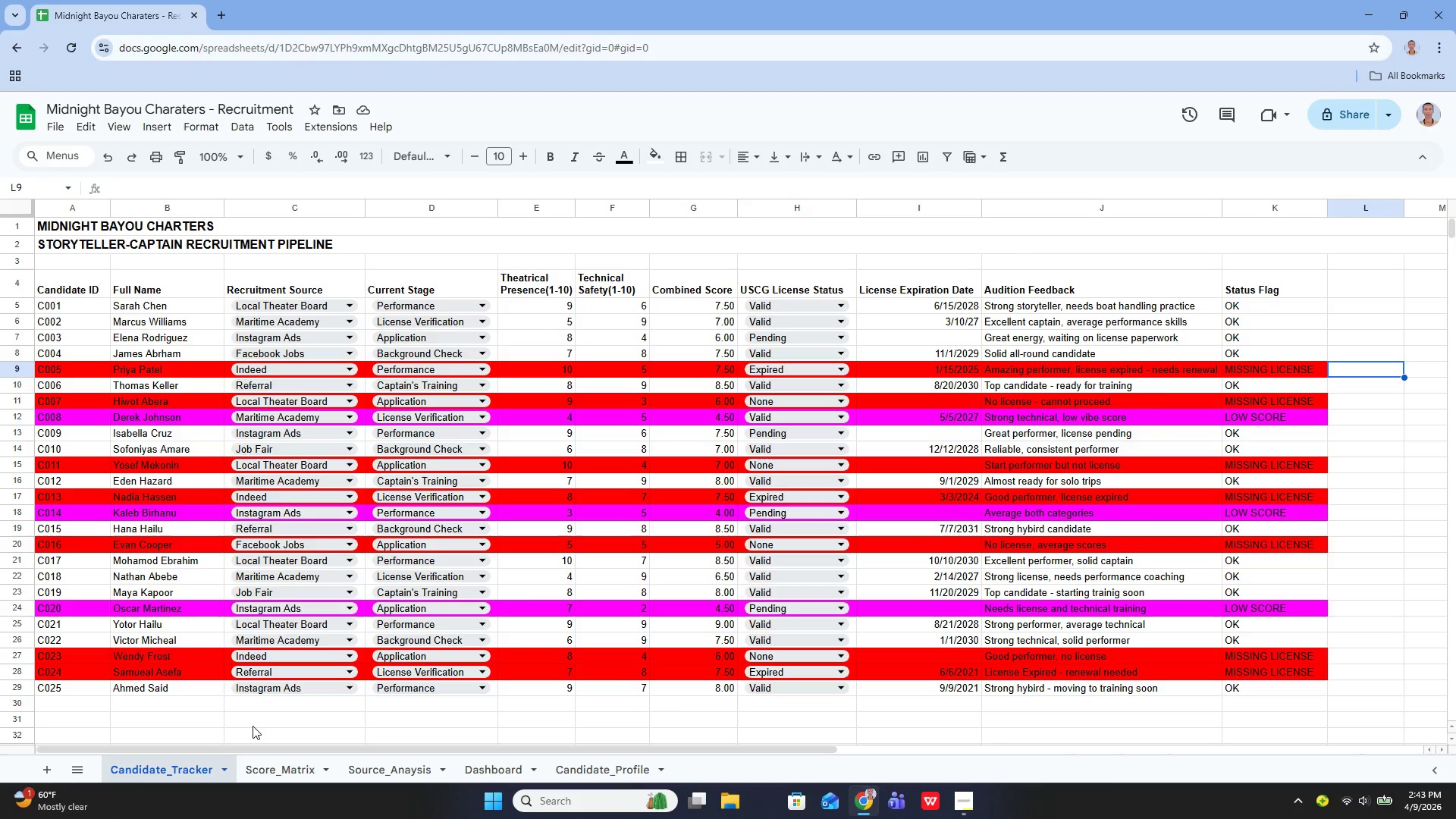 
wait(73.36)
 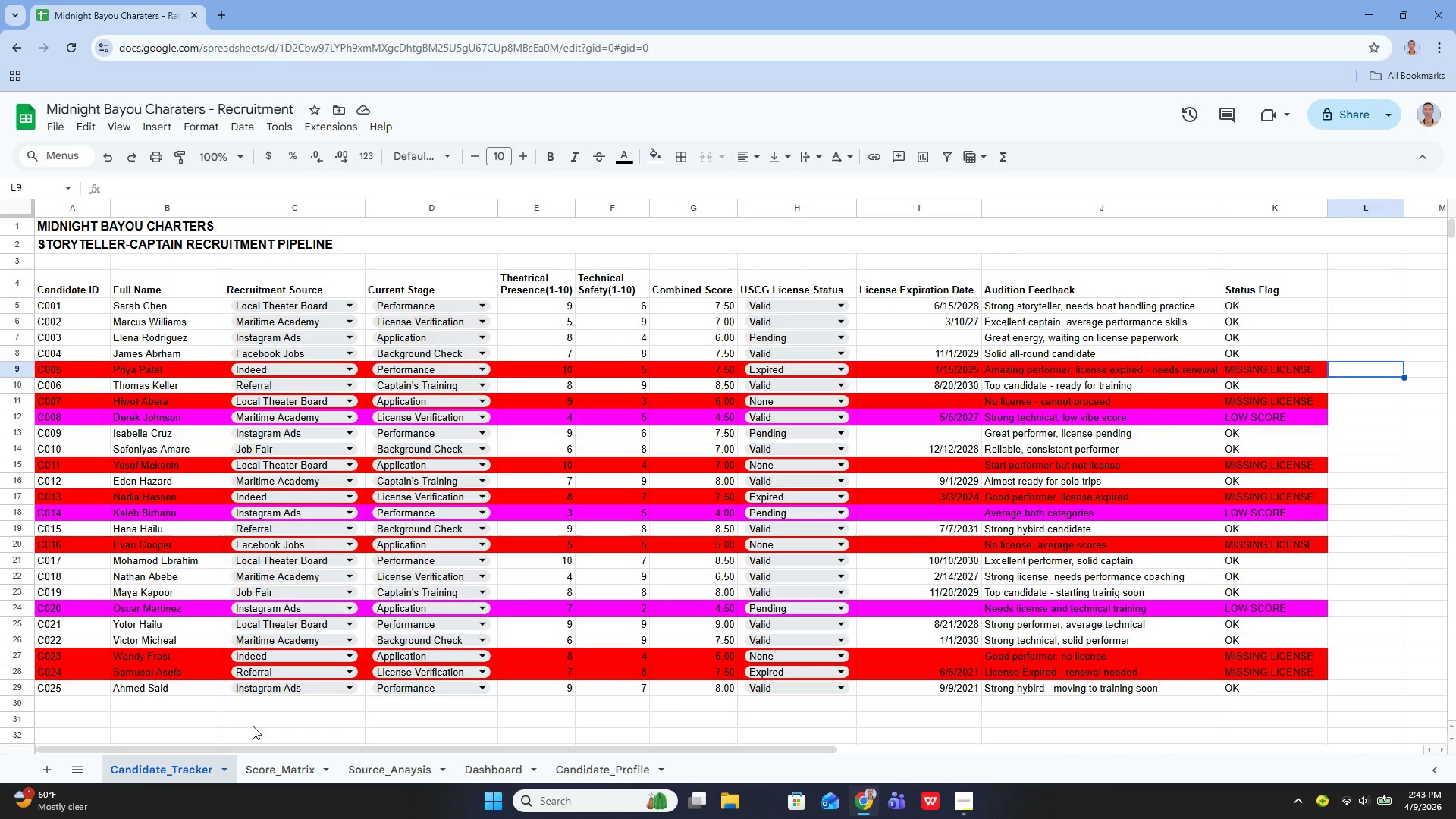 
left_click([391, 770])
 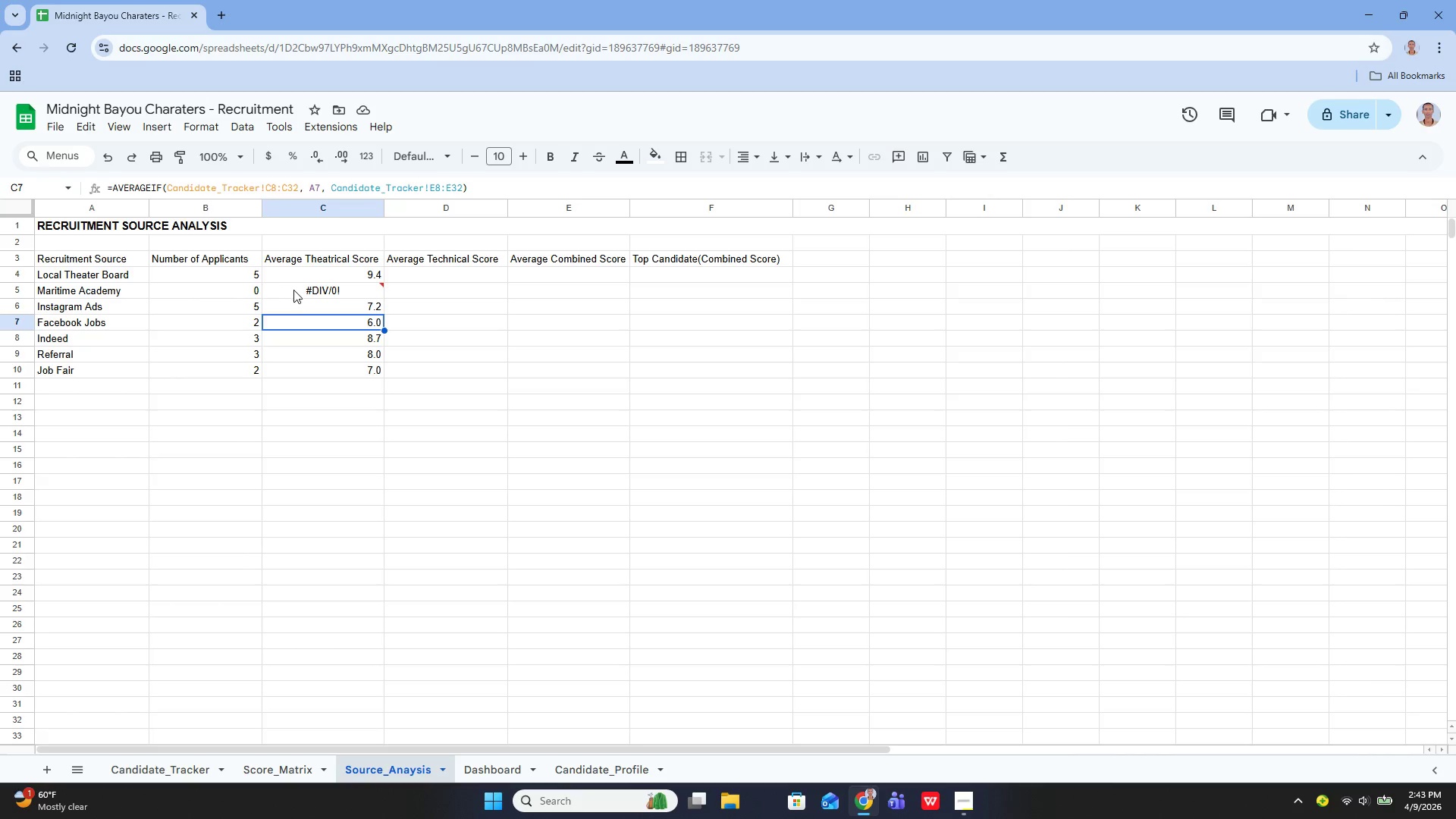 
double_click([290, 294])
 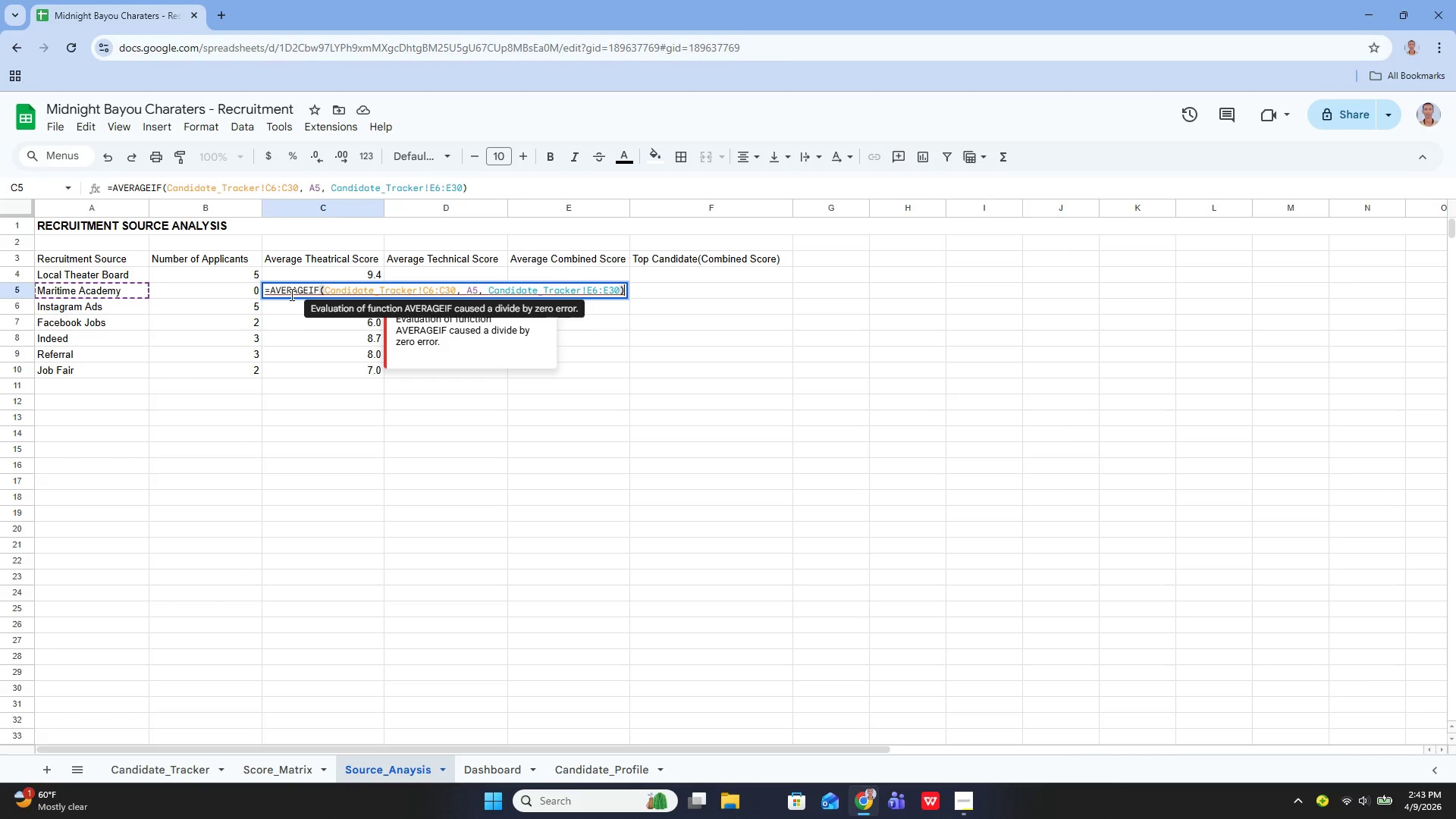 
wait(8.27)
 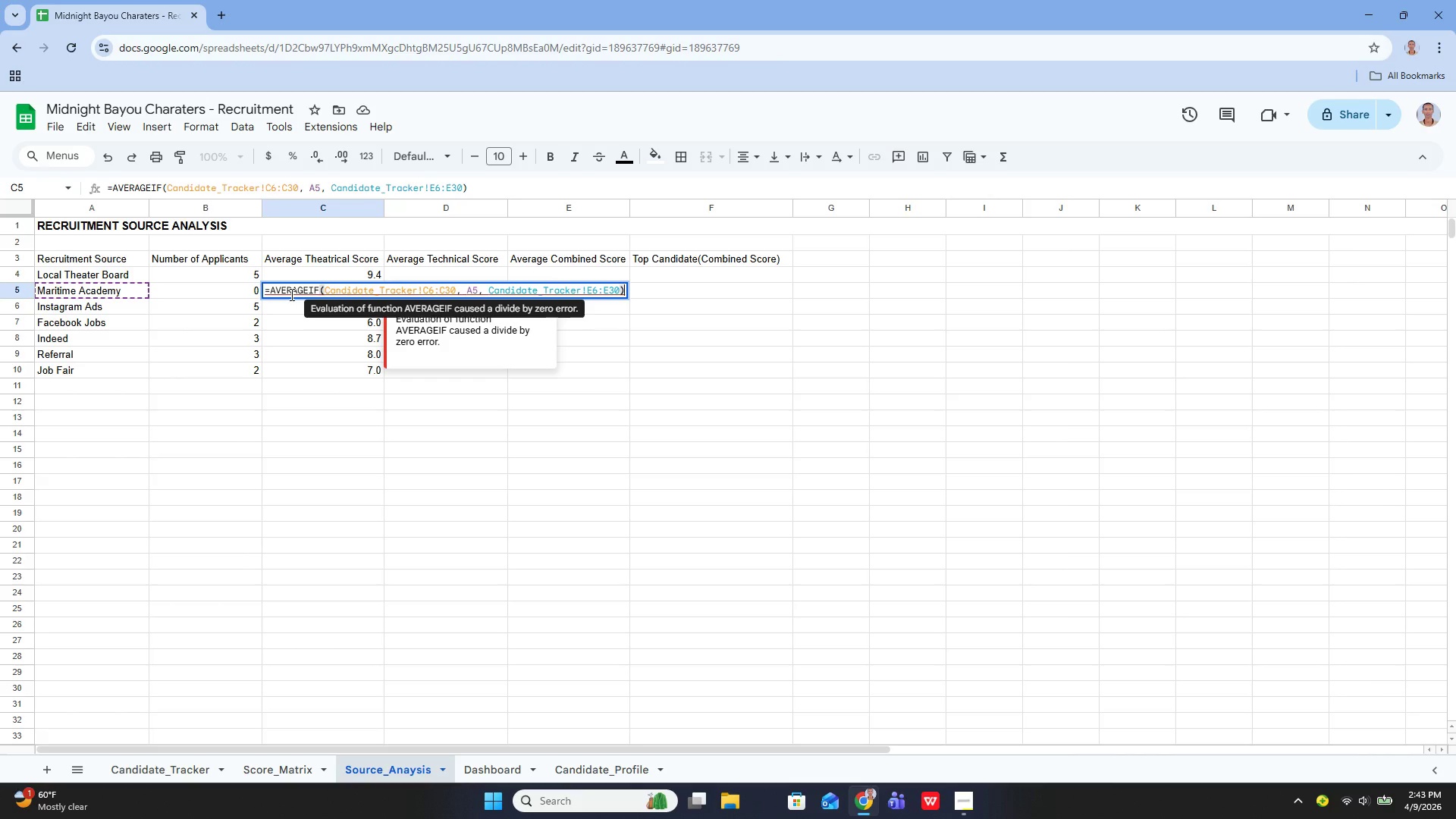 
double_click([297, 277])
 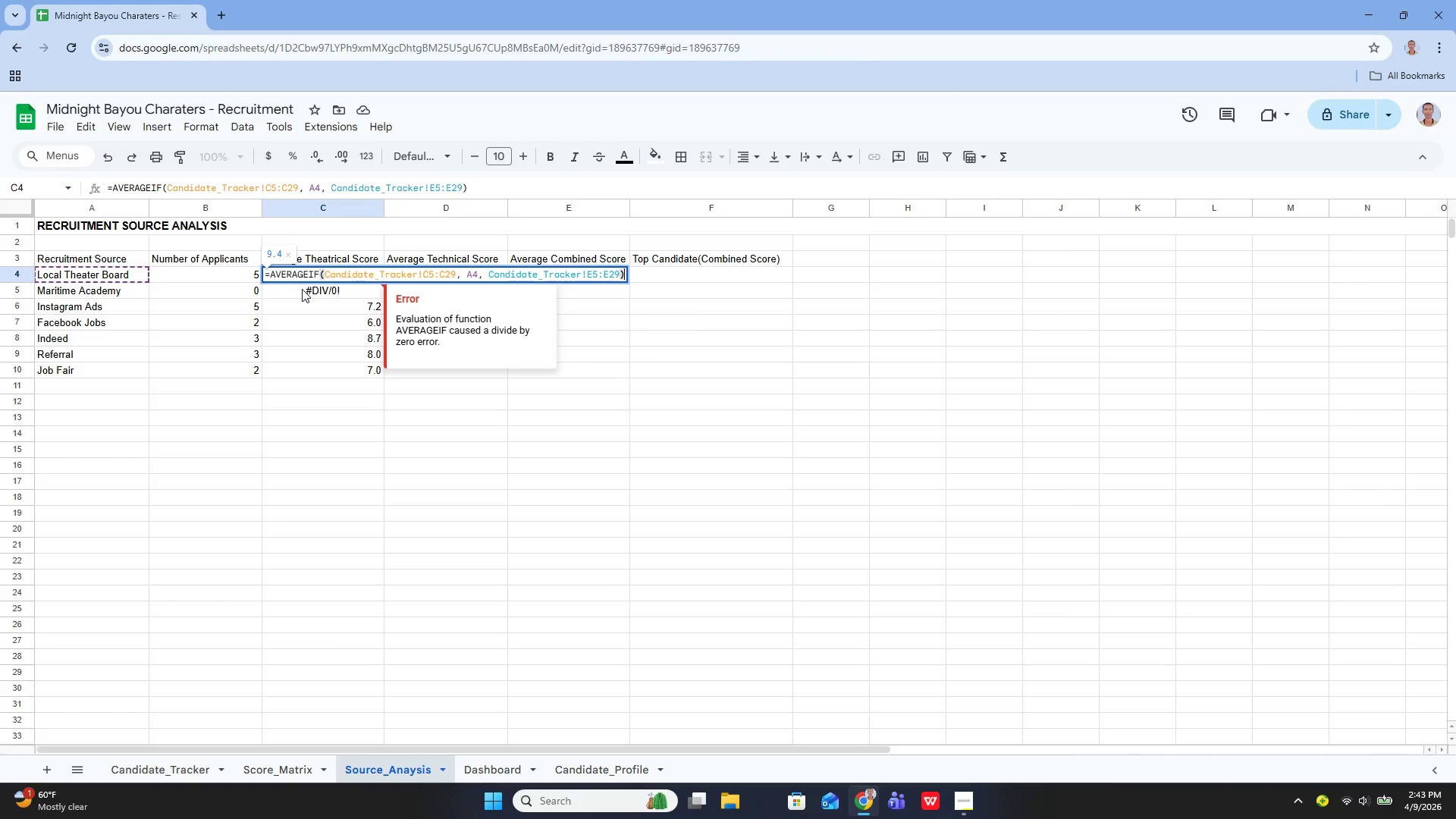 
wait(11.55)
 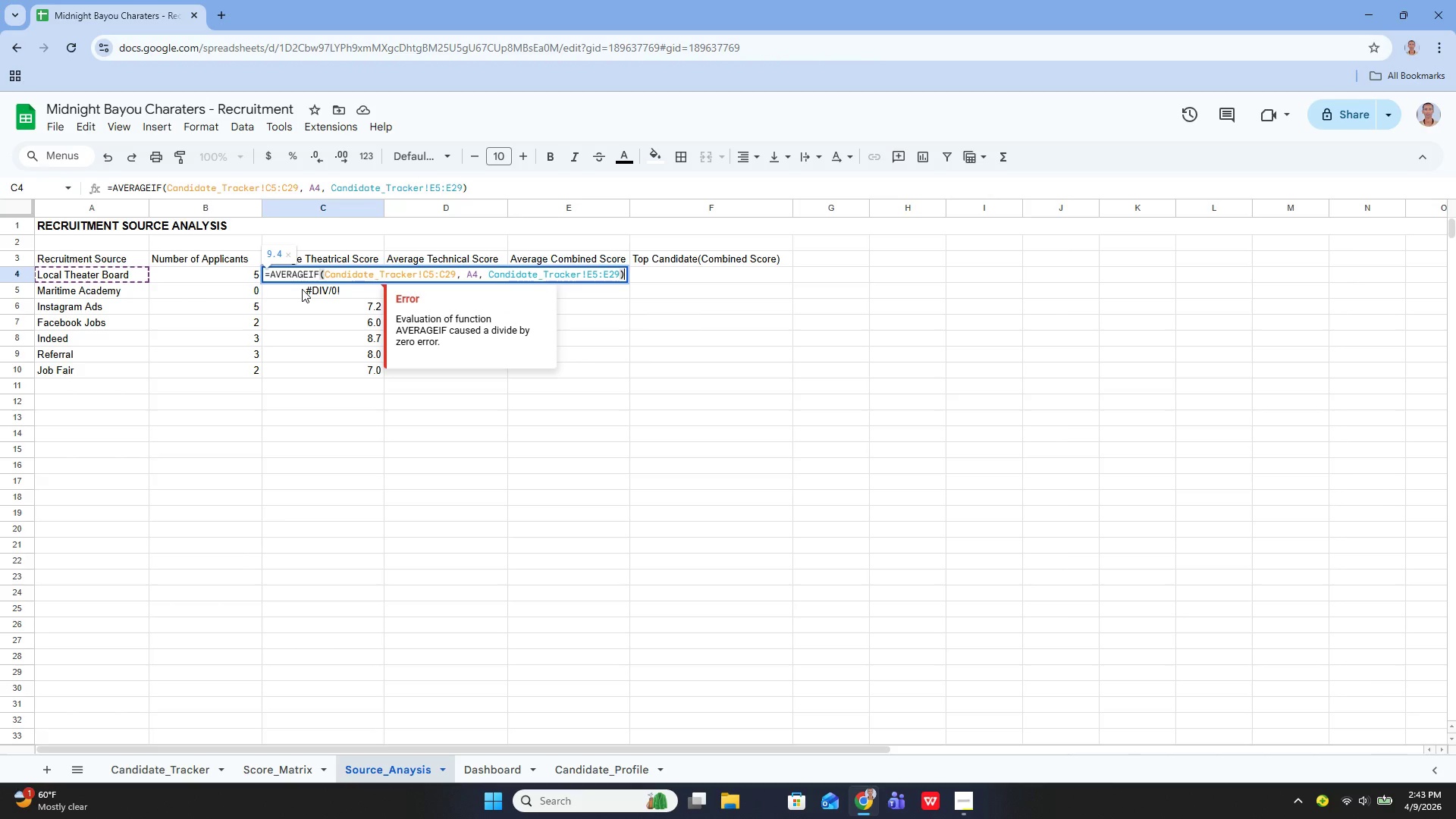 
double_click([214, 276])
 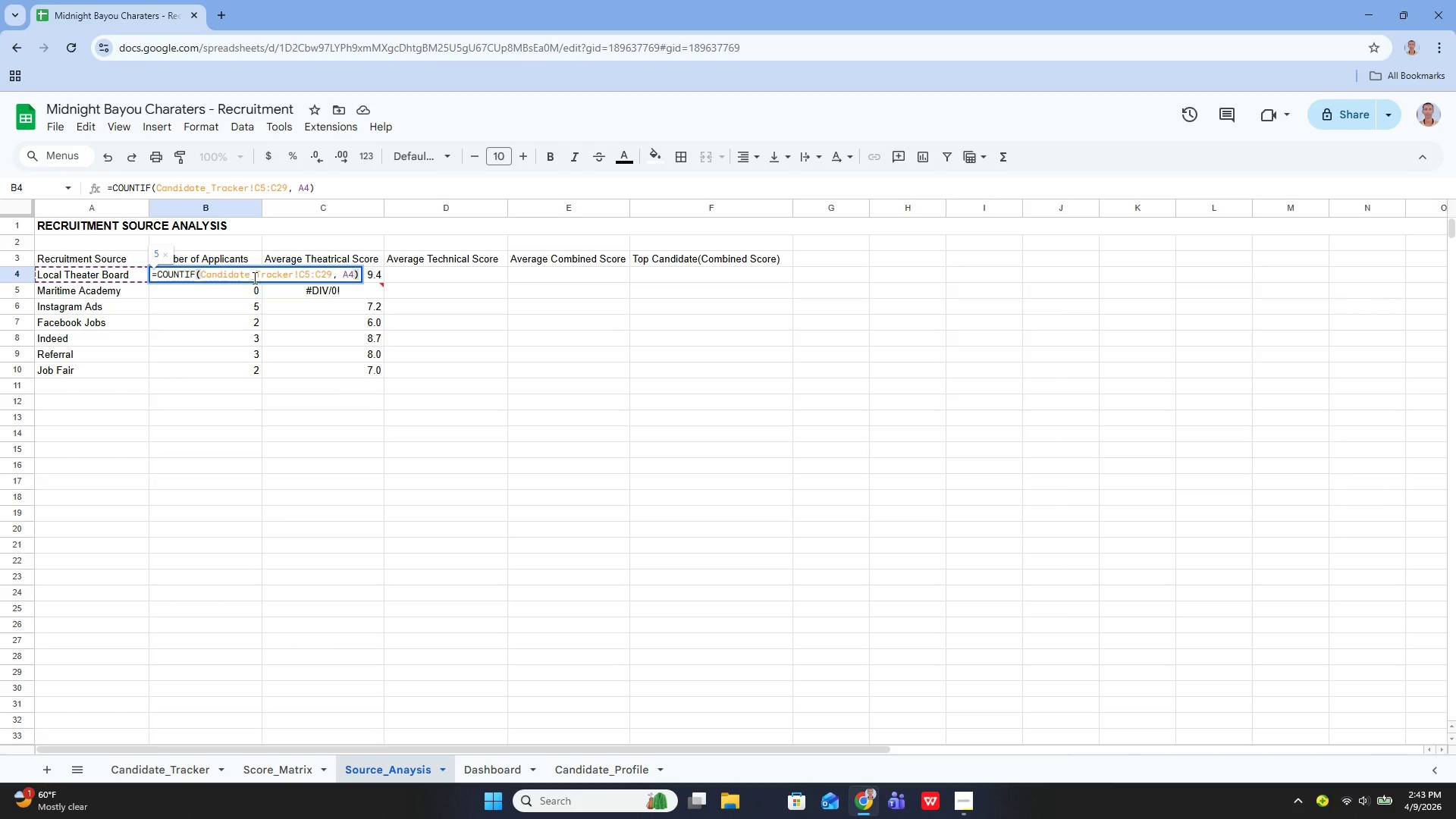 
wait(14.64)
 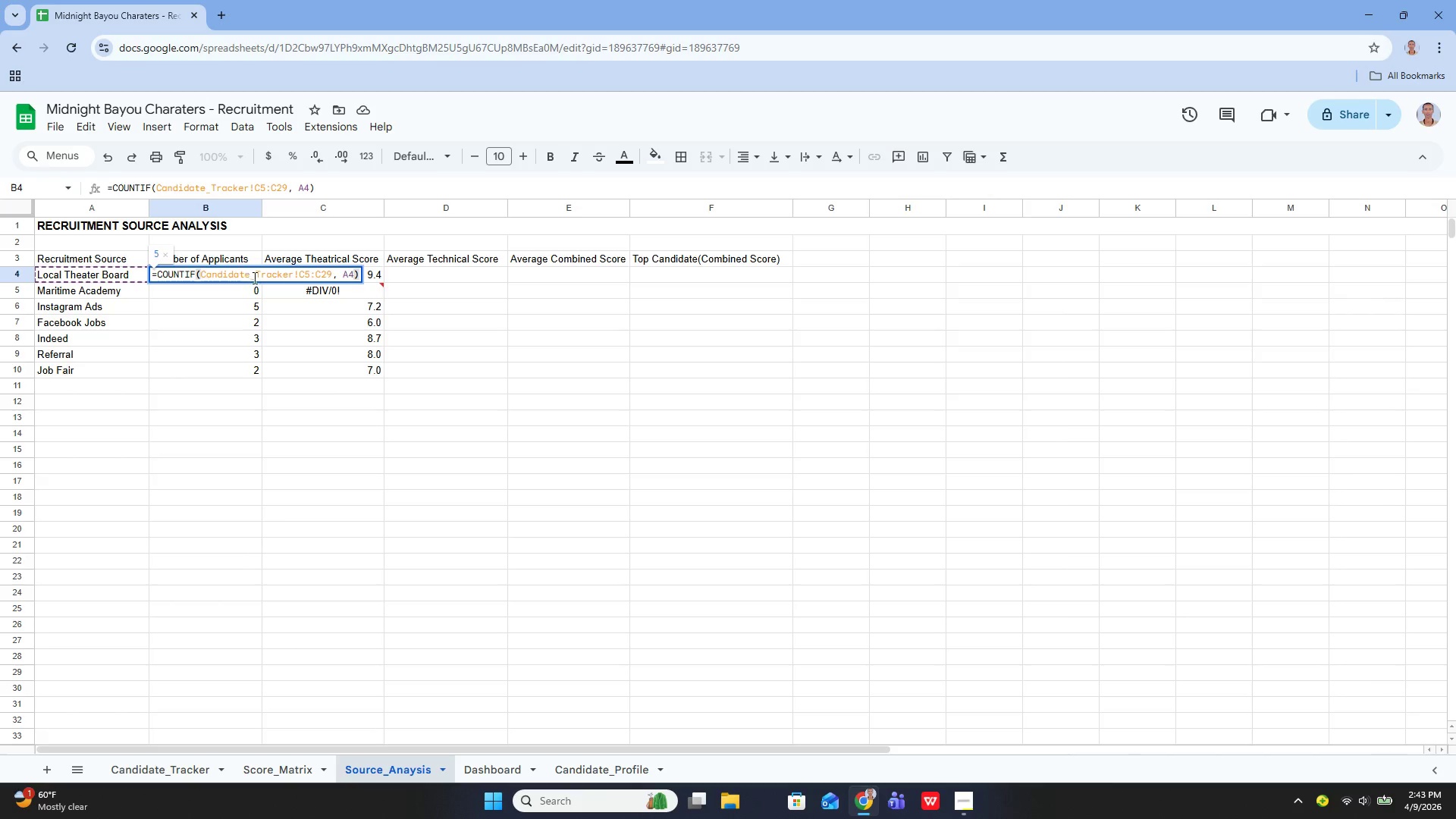 
left_click([330, 274])
 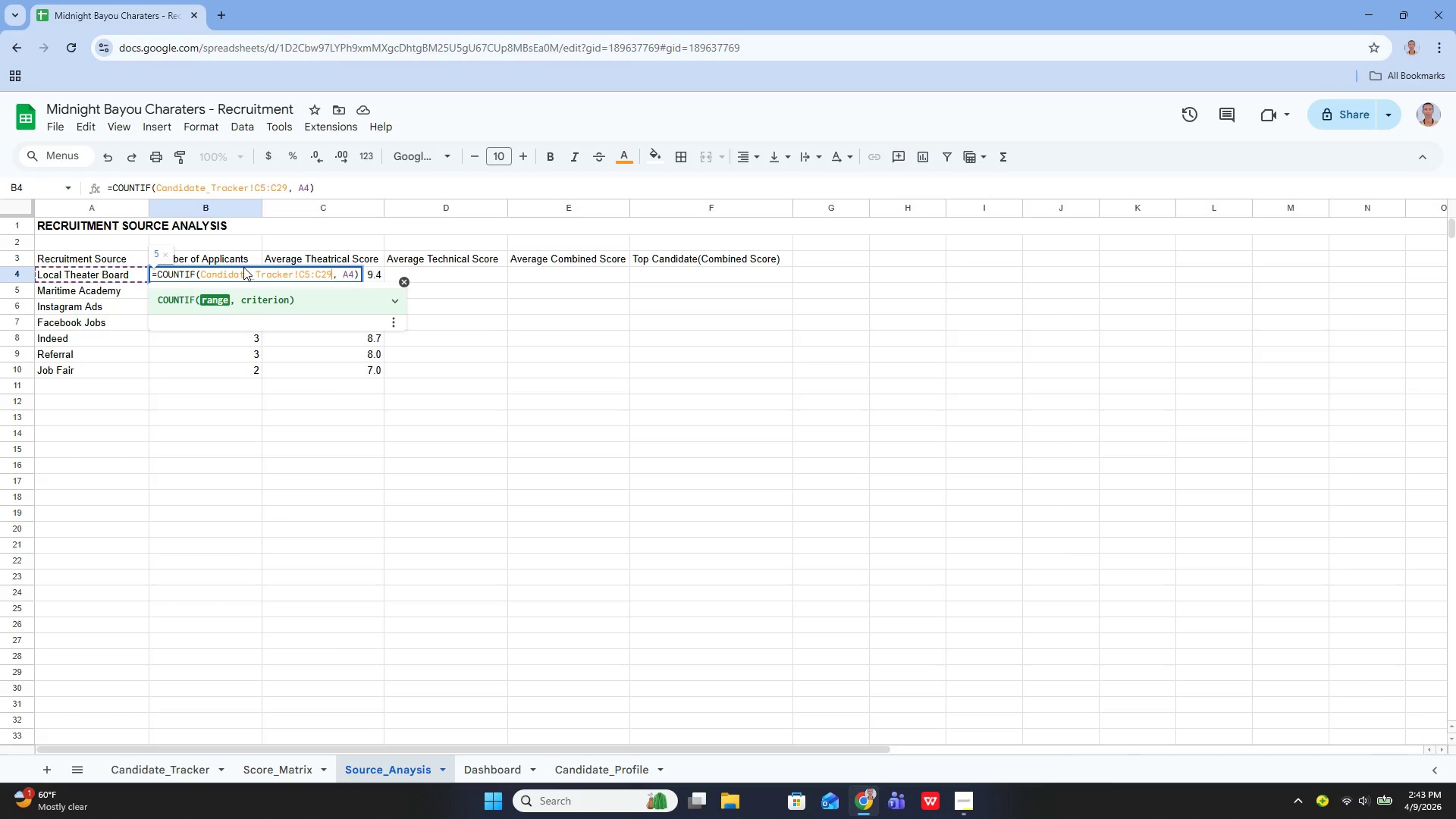 
wait(5.97)
 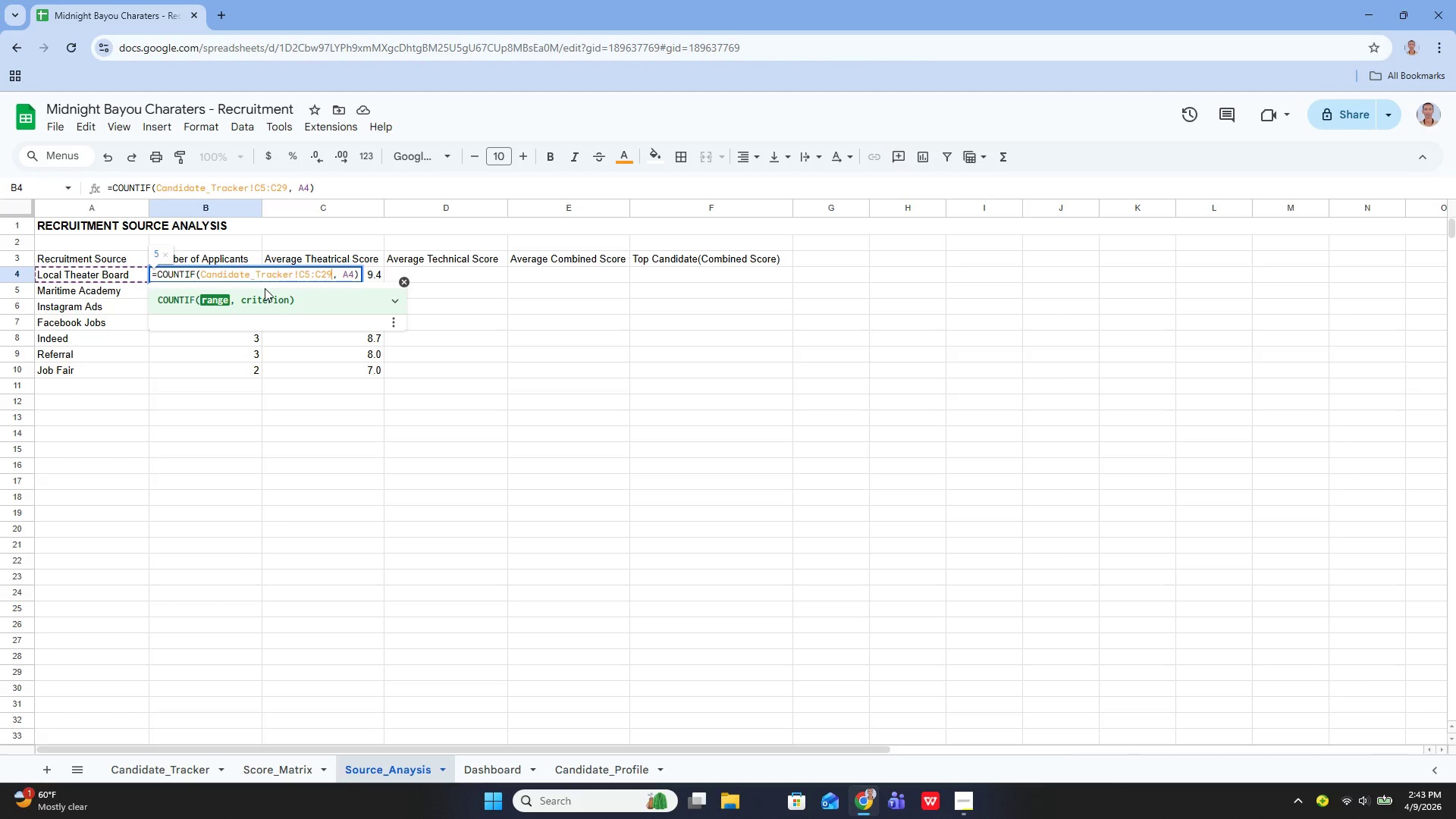 
key(Backspace)
key(Backspace)
type(31)
 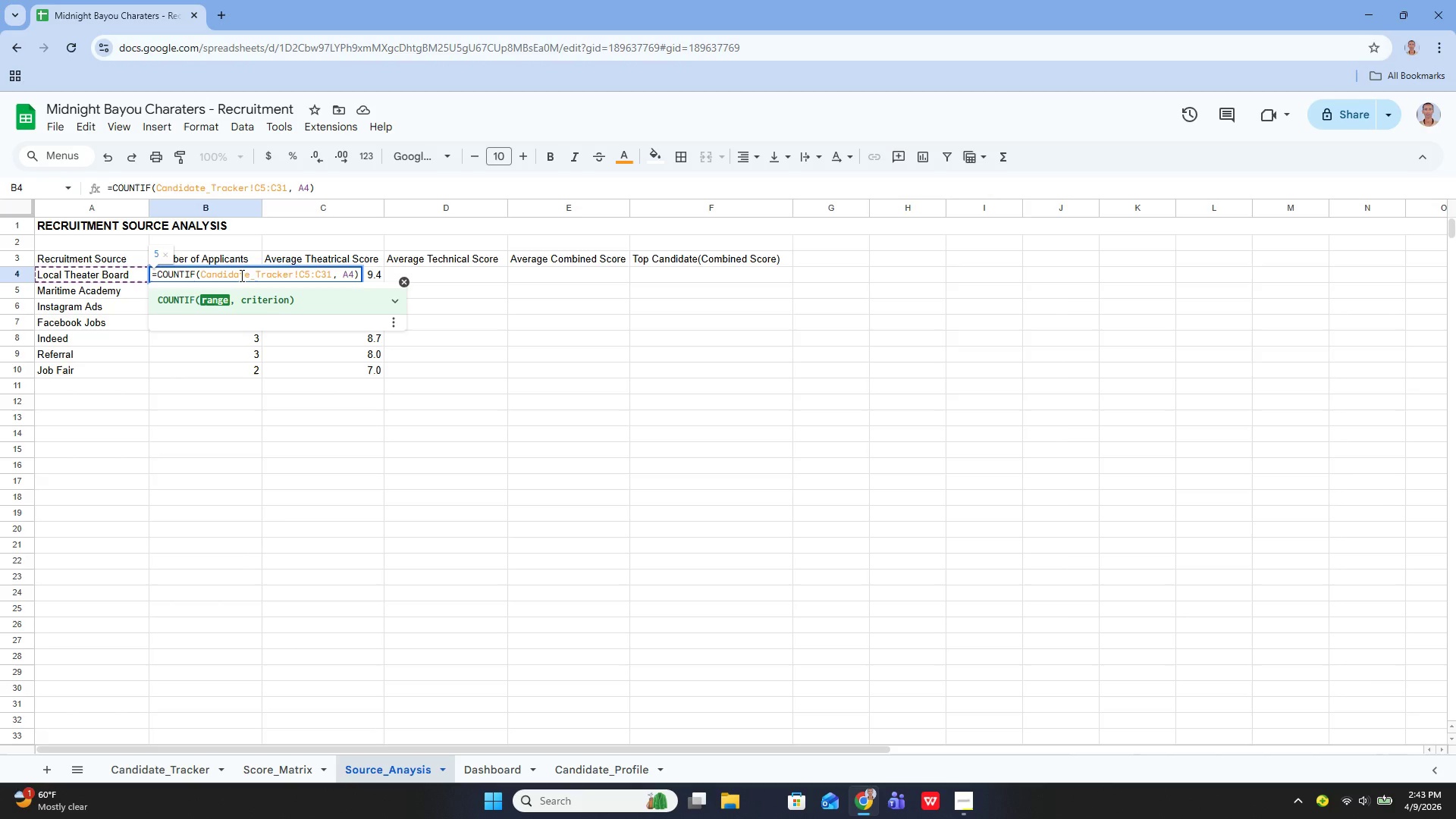 
key(Enter)
 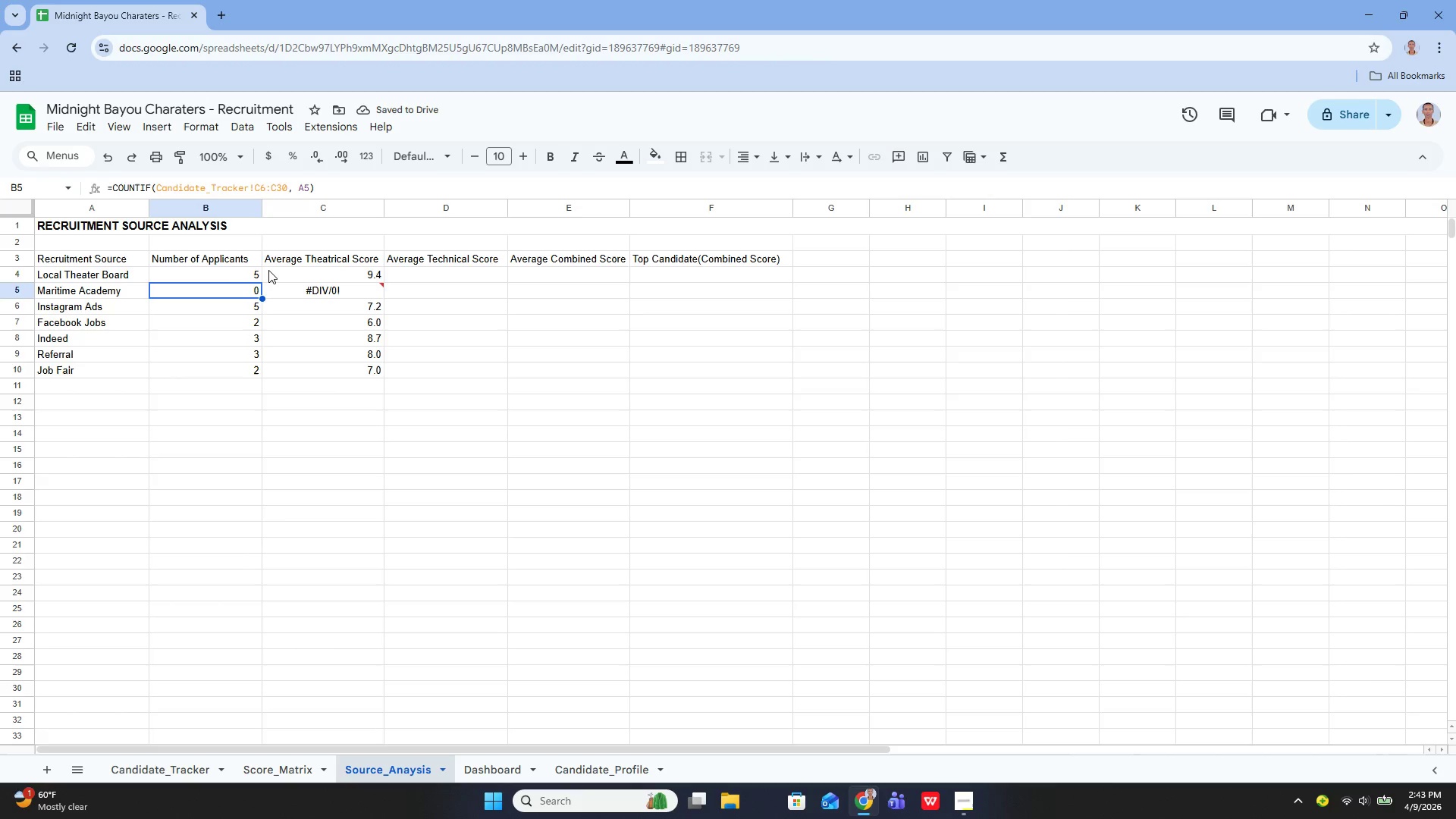 
double_click([282, 272])
 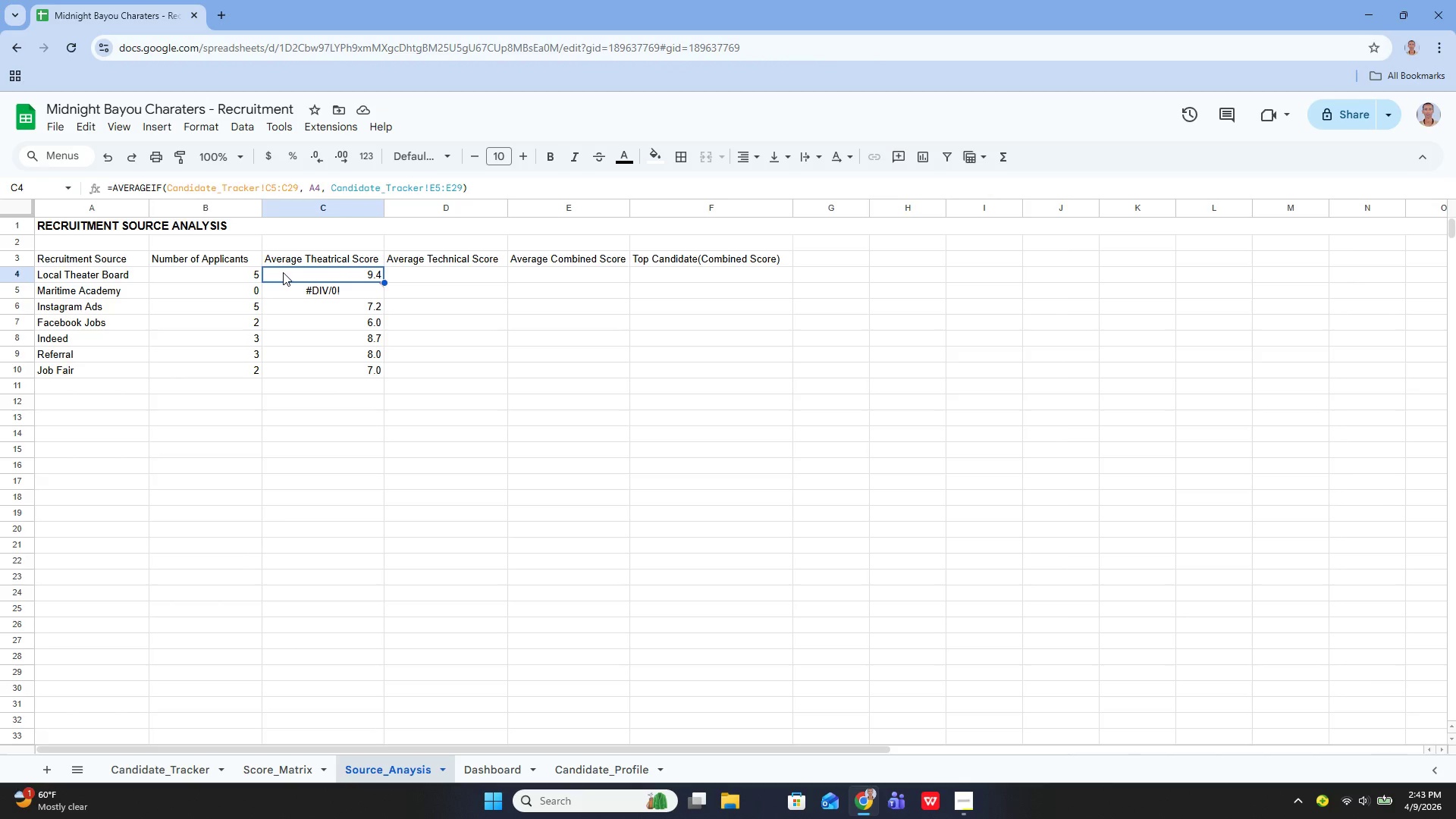 
left_click([283, 272])
 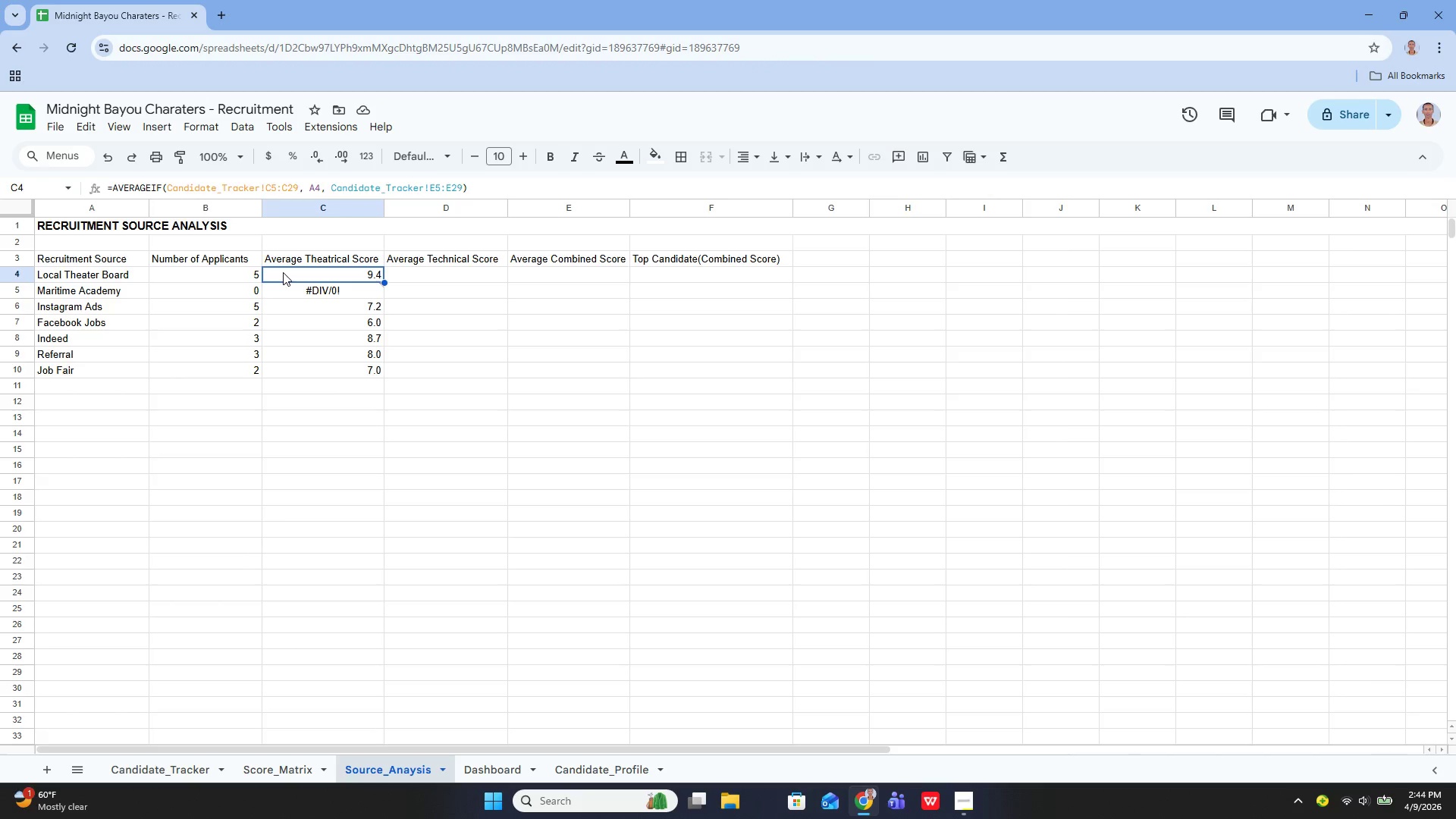 
left_click_drag(start_coordinate=[283, 272], to_coordinate=[285, 276])
 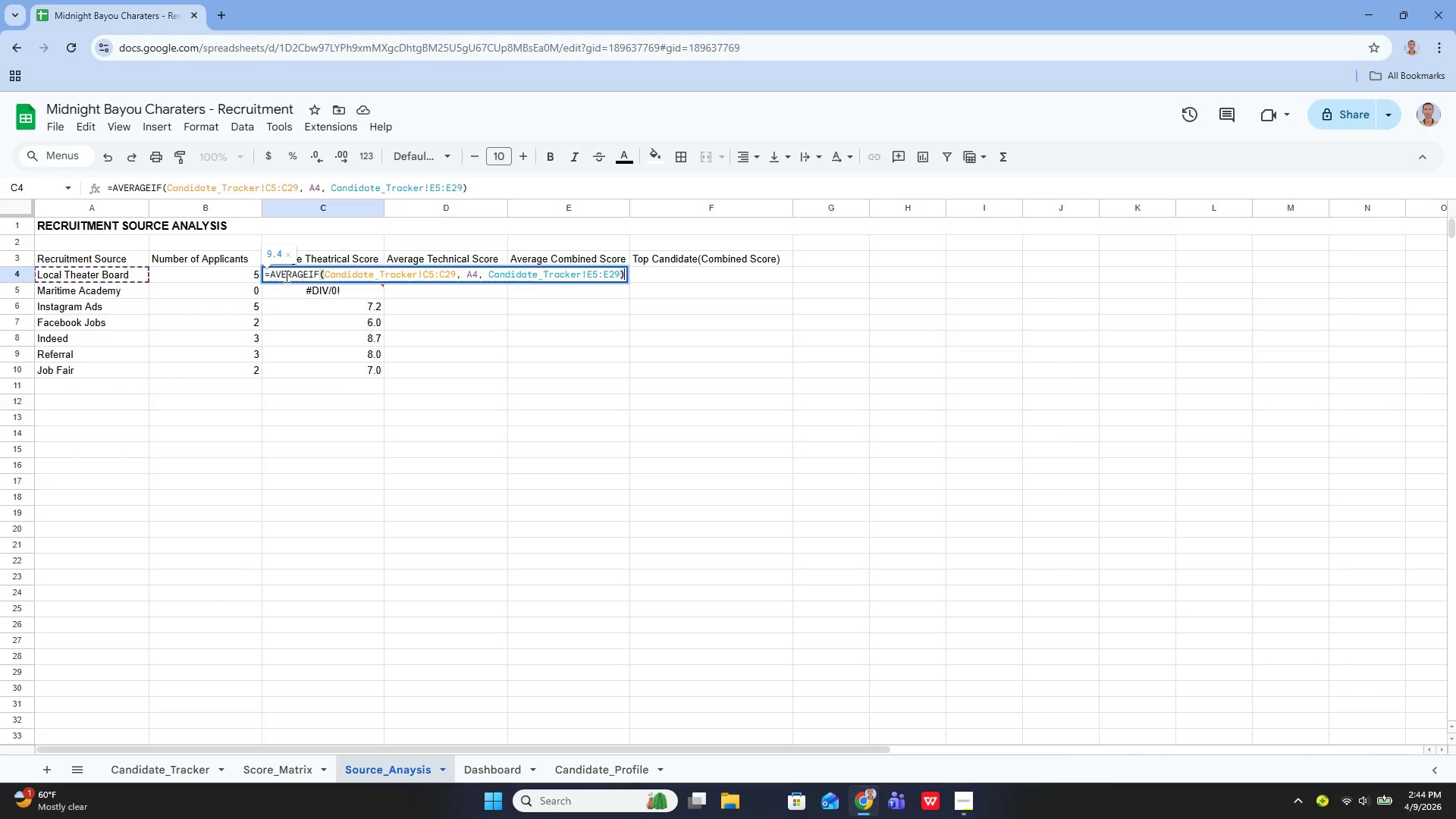 
hold_key(key=ArrowLeft, duration=1.49)
 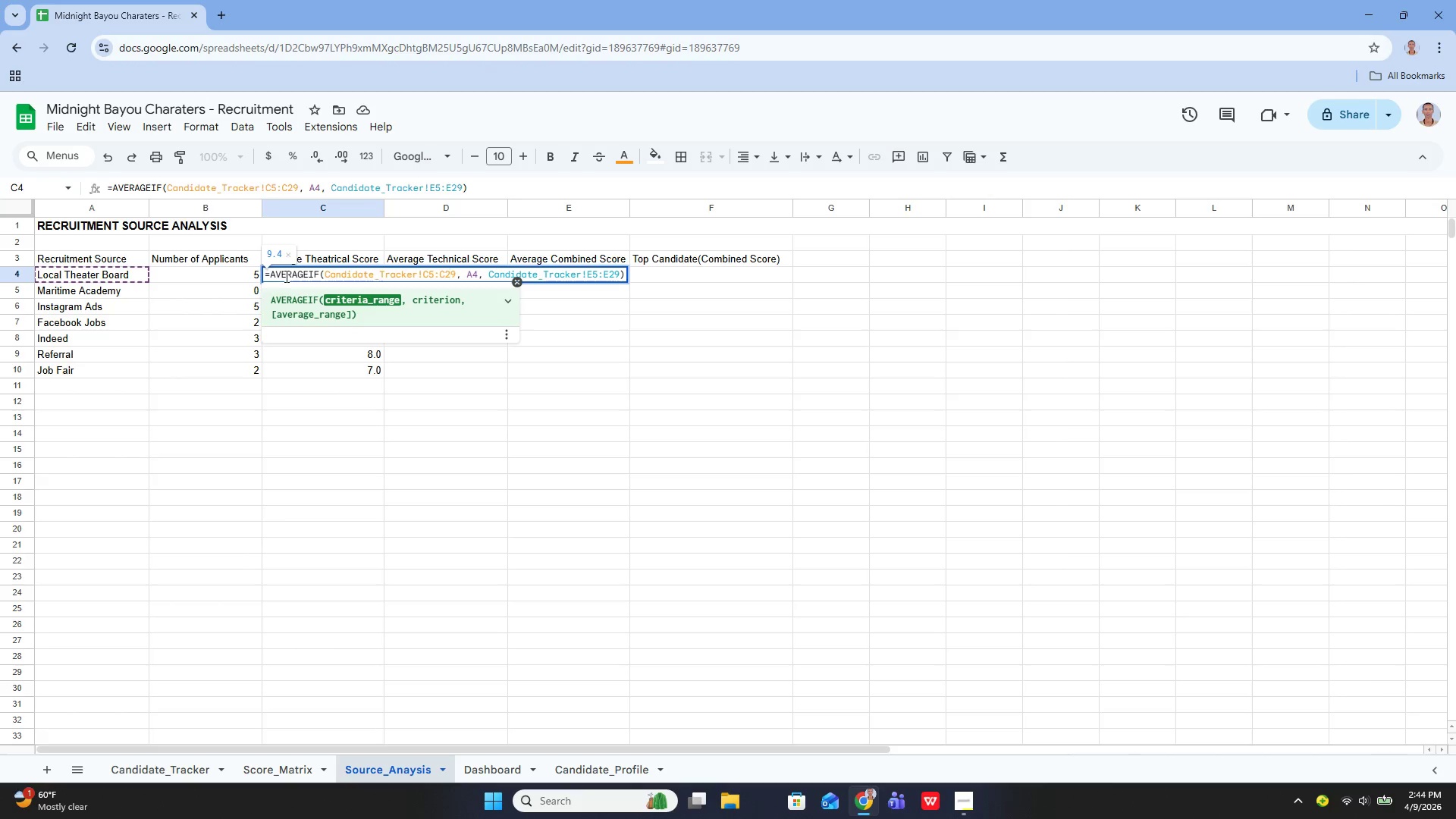 
key(ArrowLeft)
 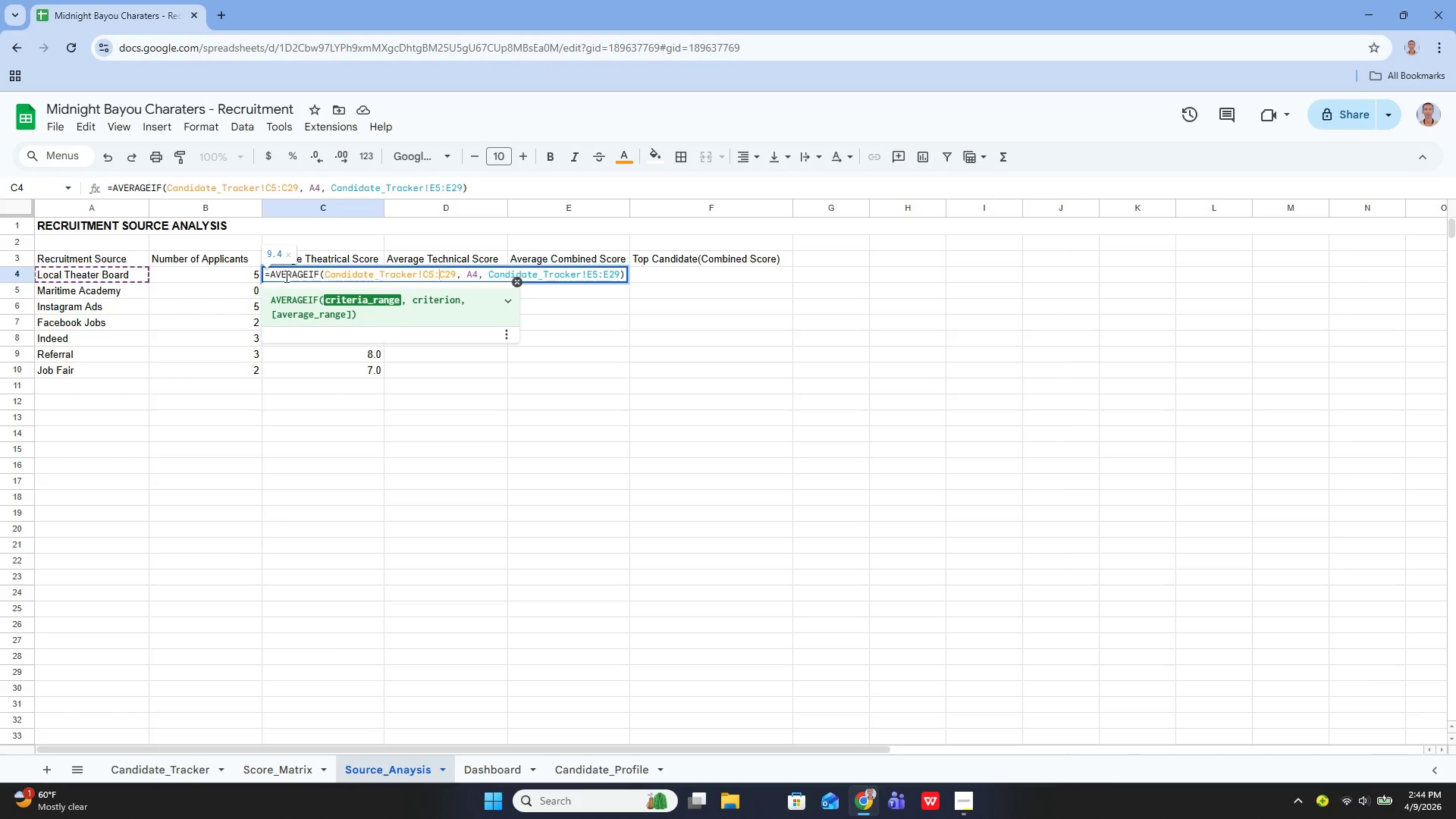 
key(ArrowLeft)
 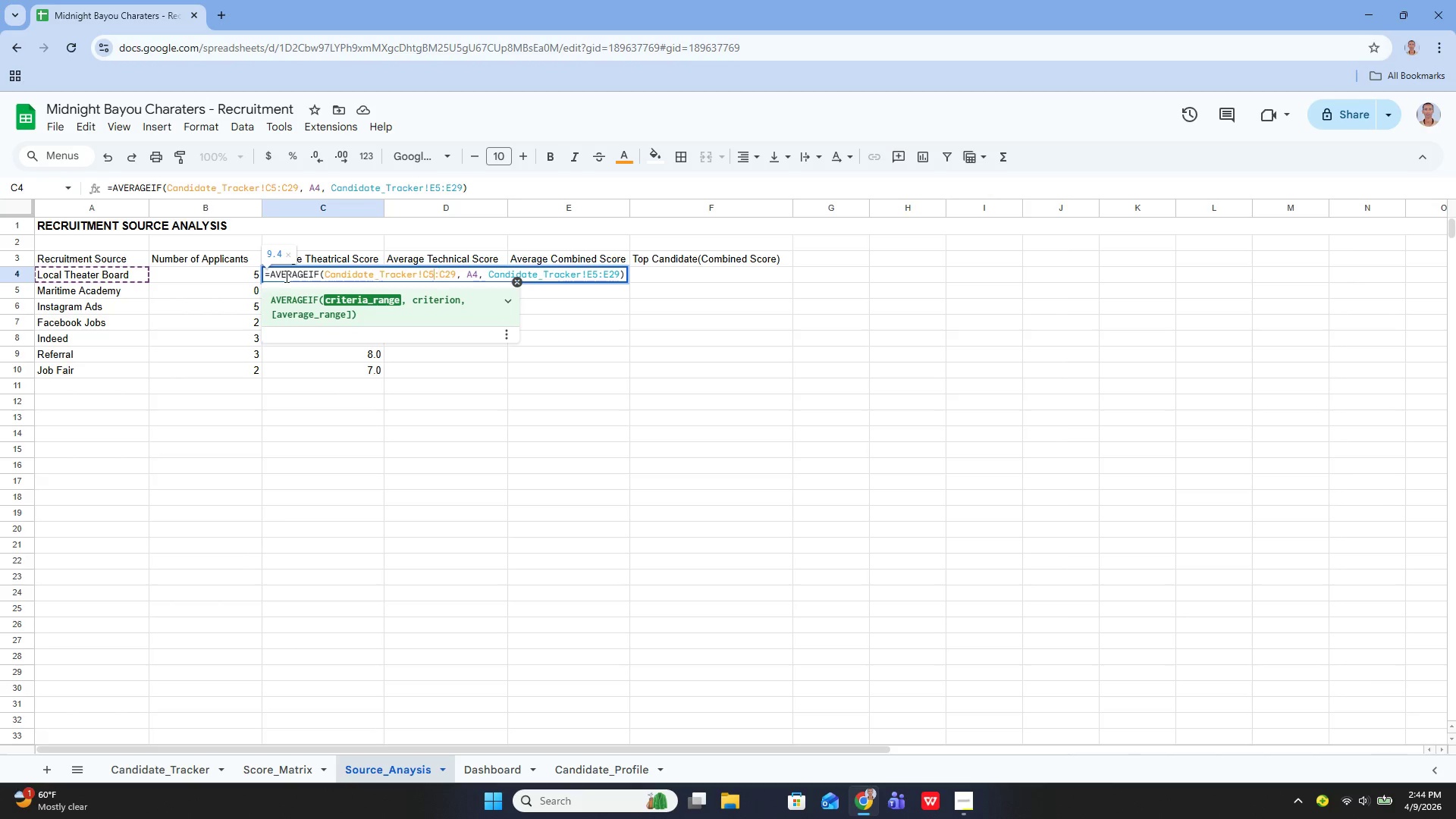 
key(ArrowLeft)
 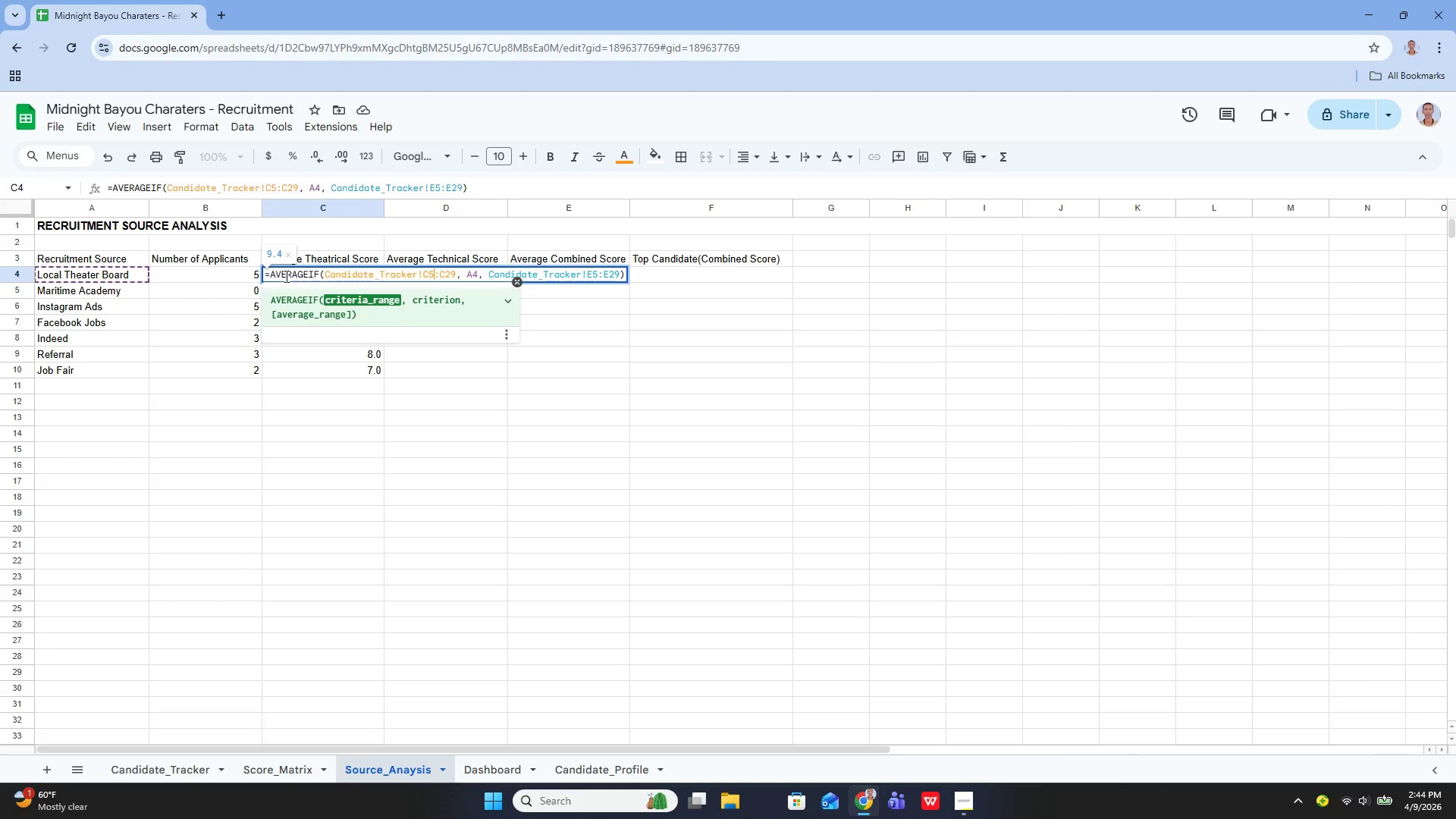 
key(ArrowLeft)
 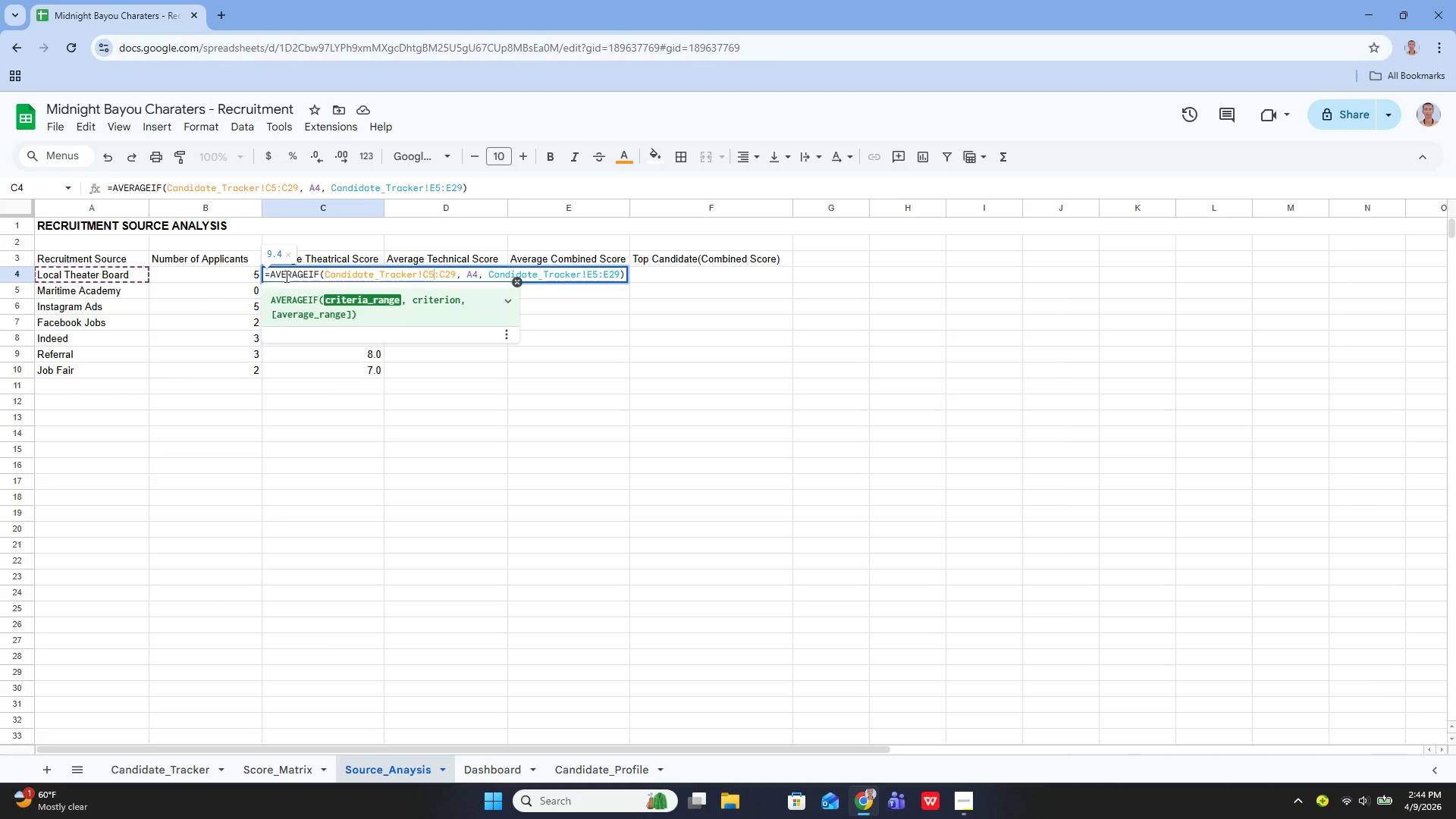 
key(ArrowRight)
 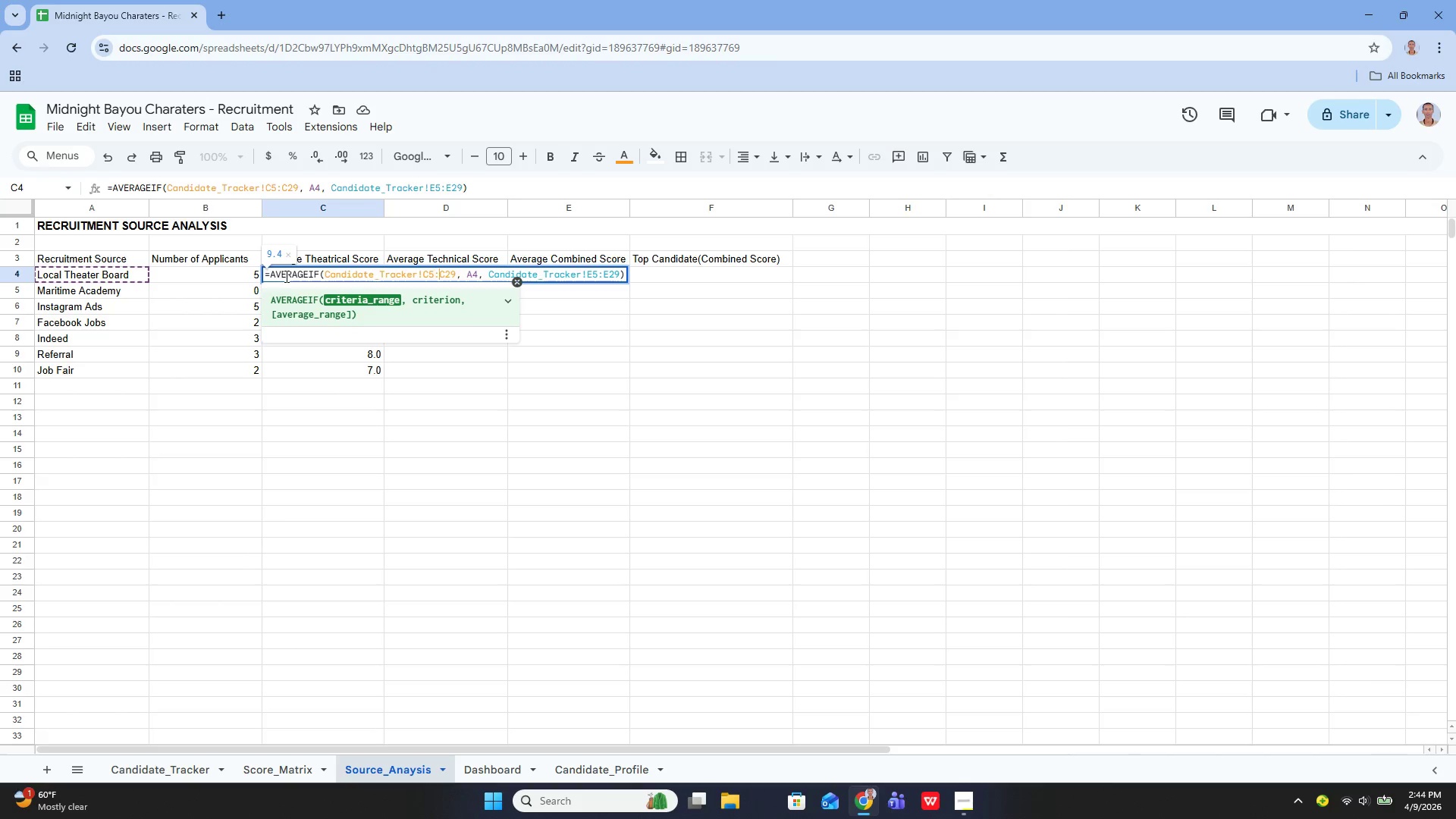 
key(ArrowRight)
 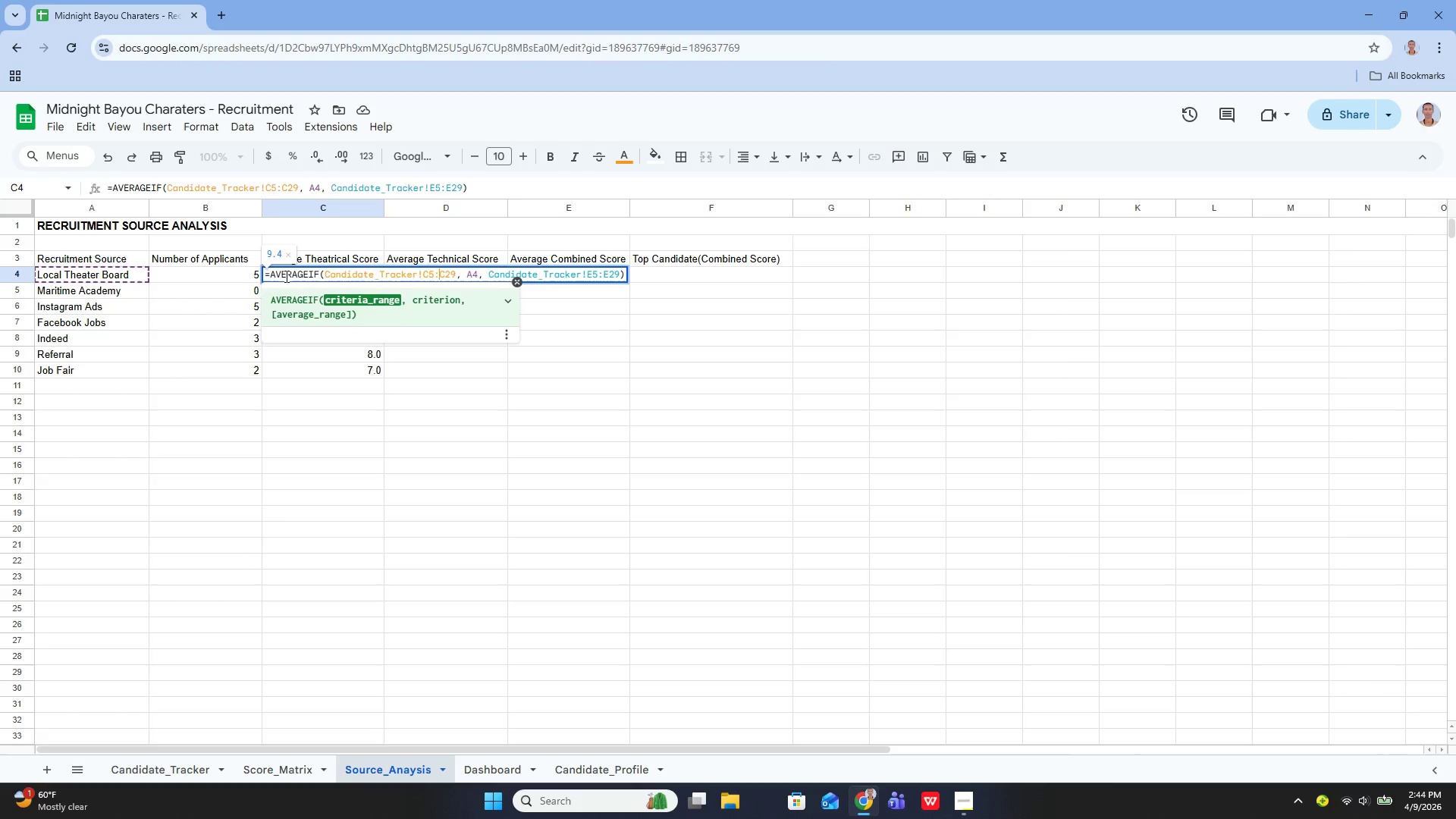 
key(ArrowRight)
 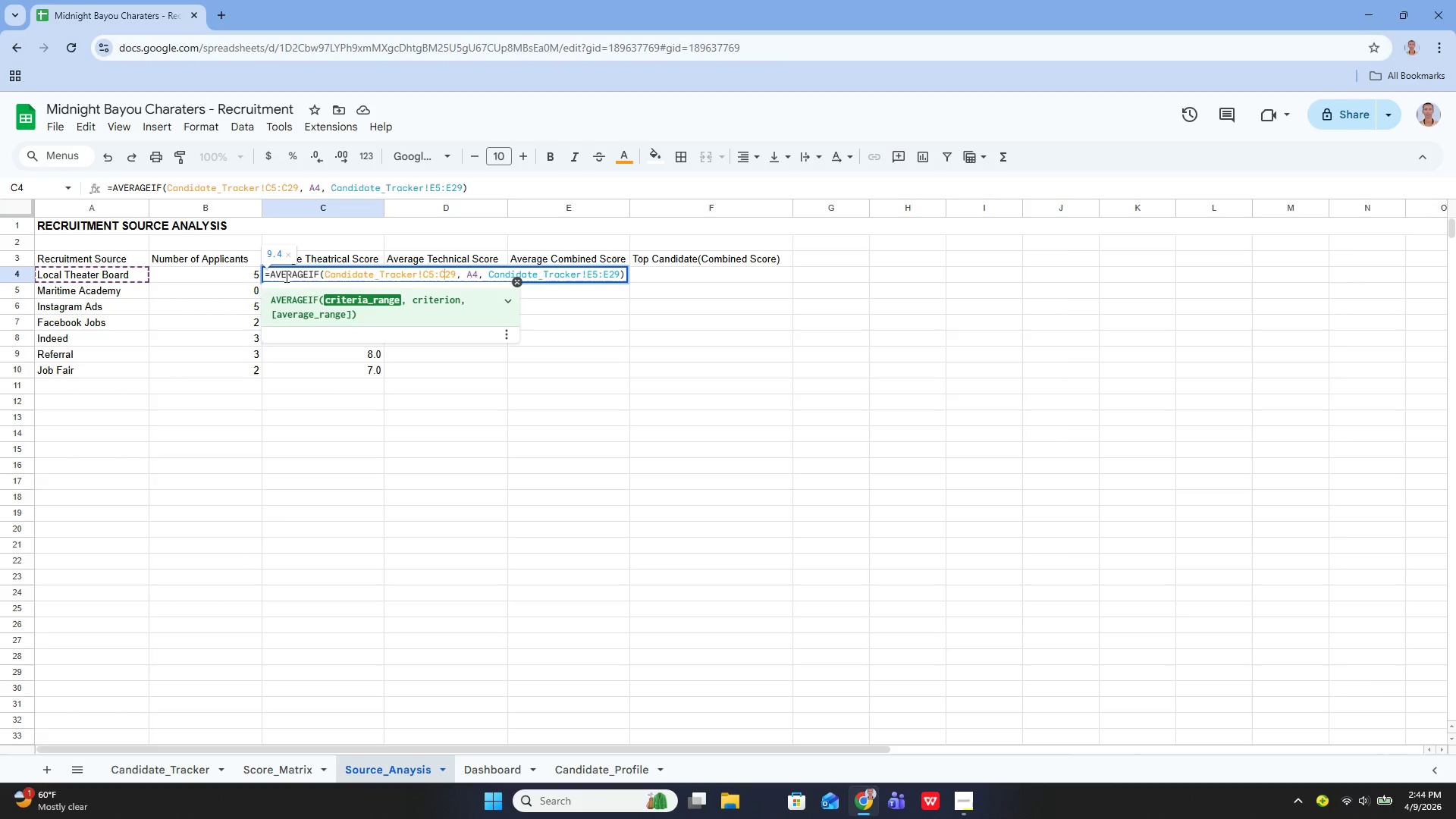 
key(ArrowRight)
 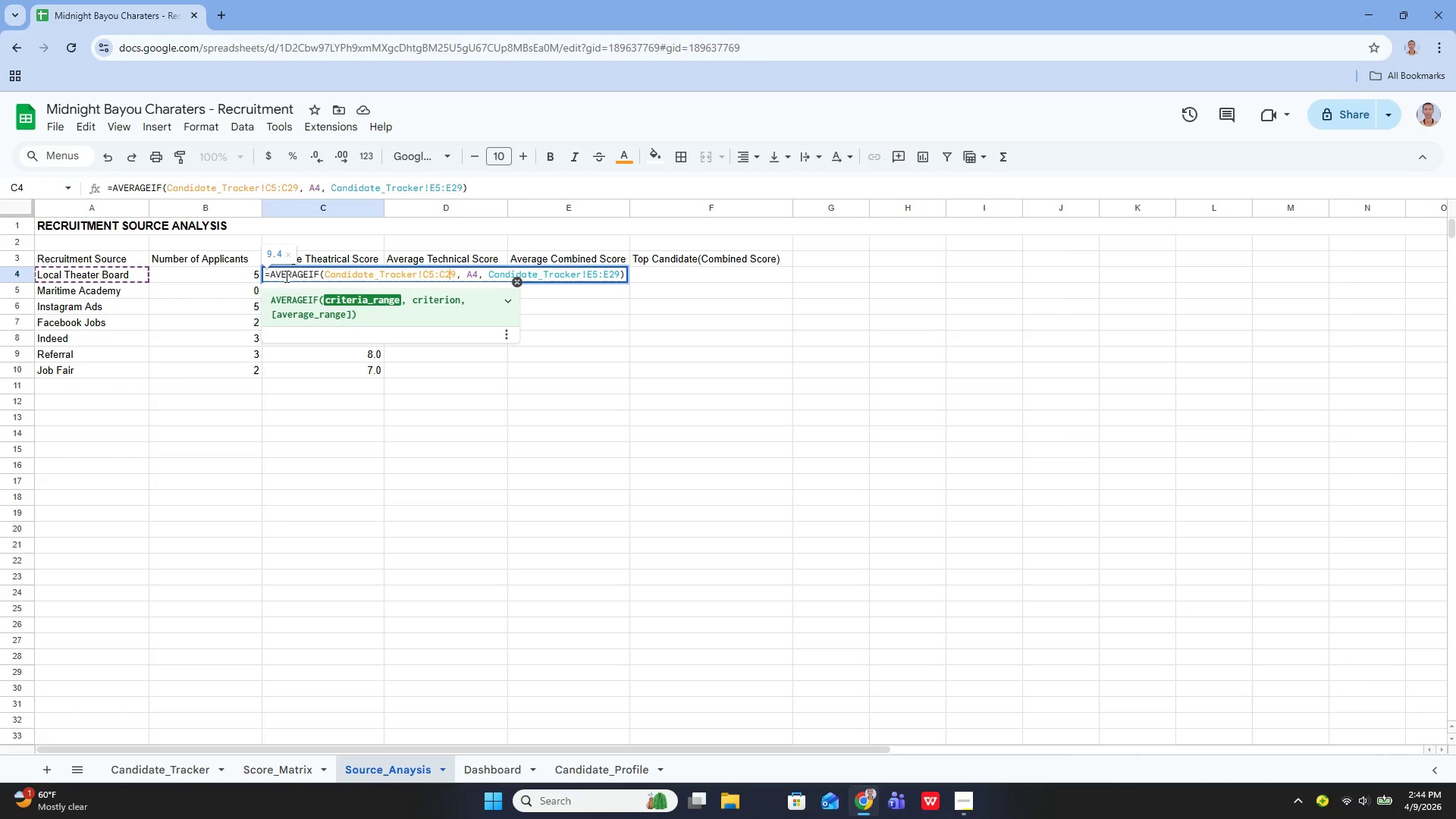 
key(ArrowRight)
 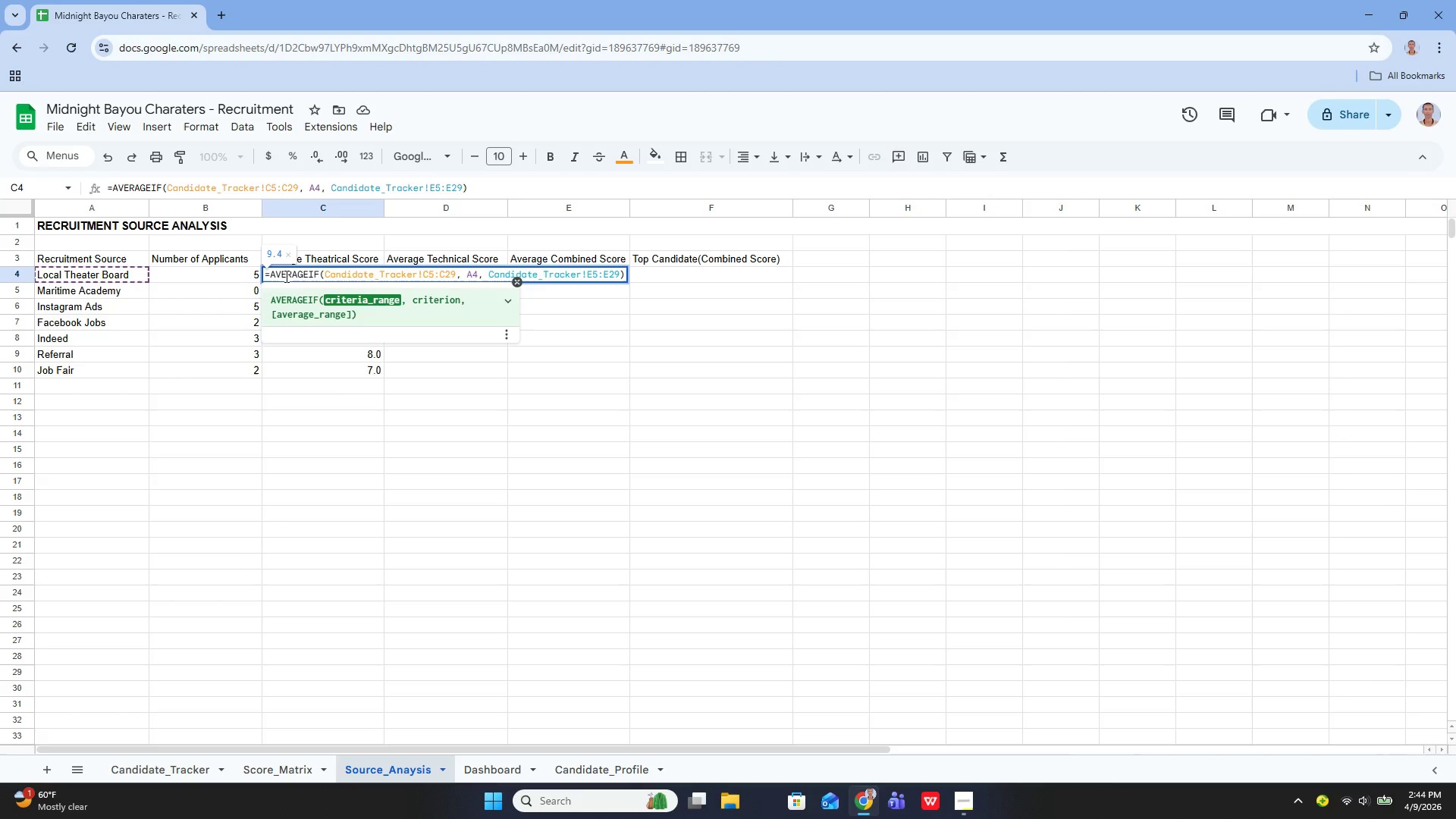 
key(Backspace)
key(Backspace)
type(31)
 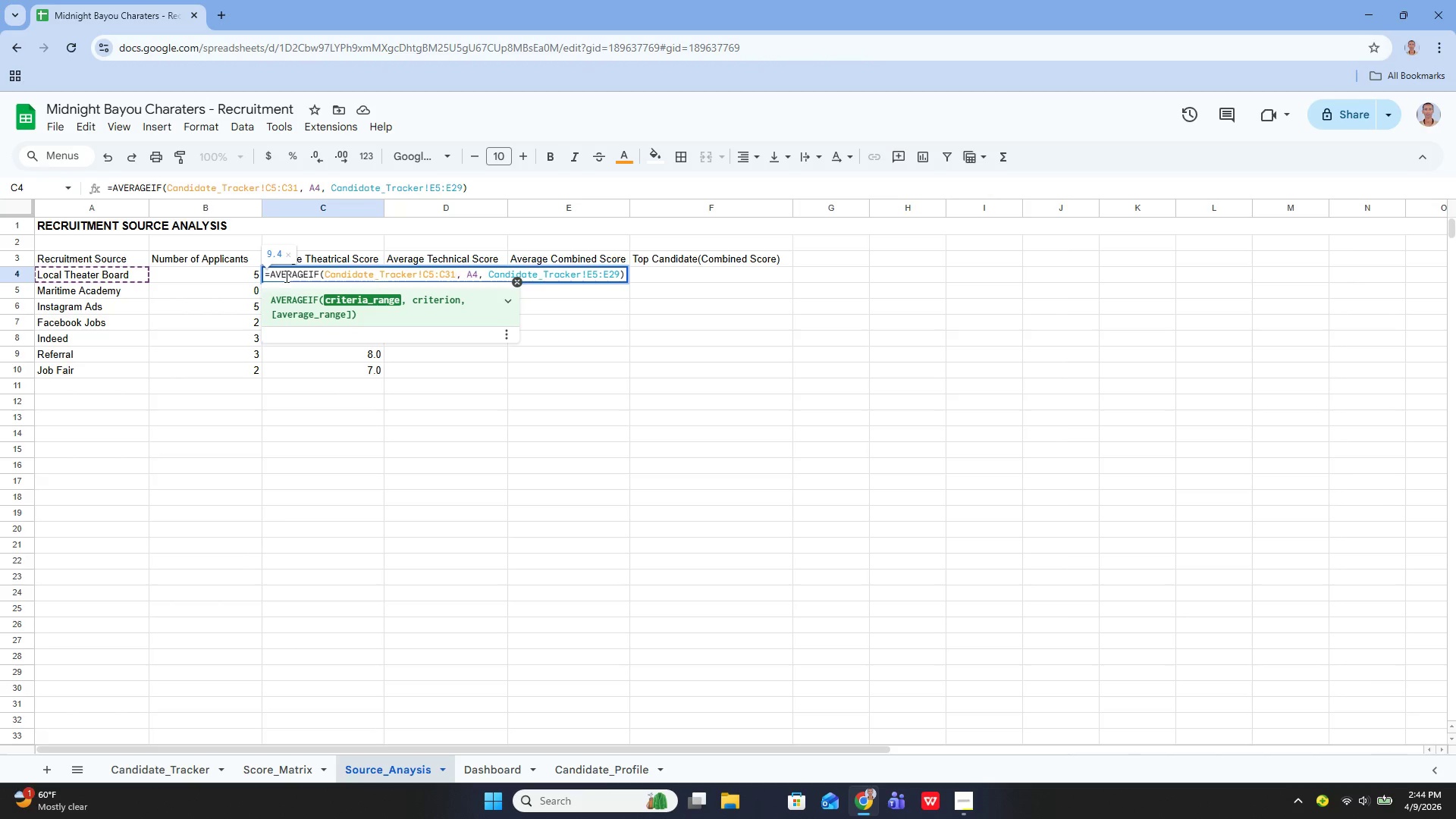 
hold_key(key=ArrowRight, duration=1.44)
 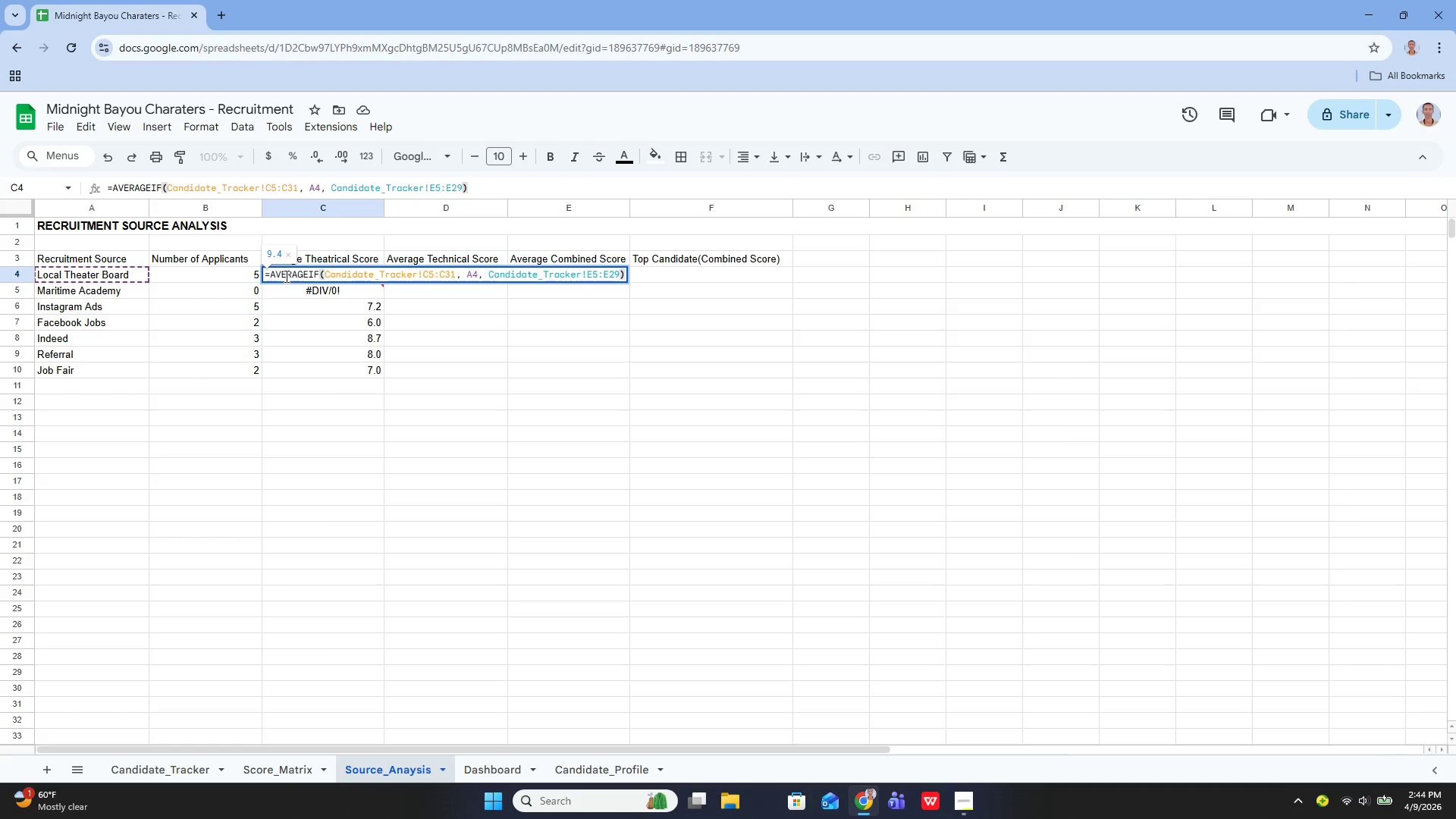 
key(ArrowLeft)
 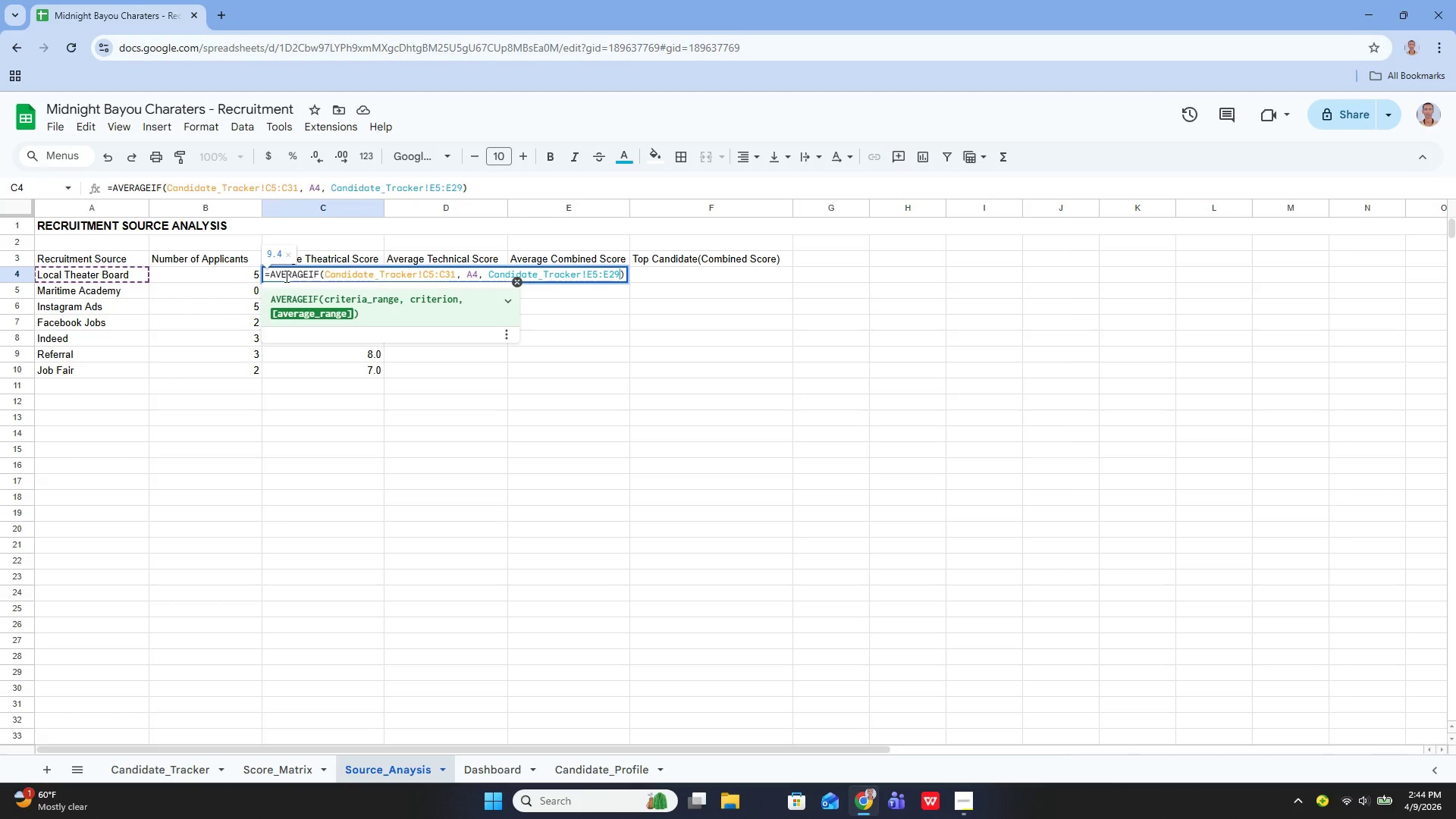 
key(Backspace)
key(Backspace)
type(31)
 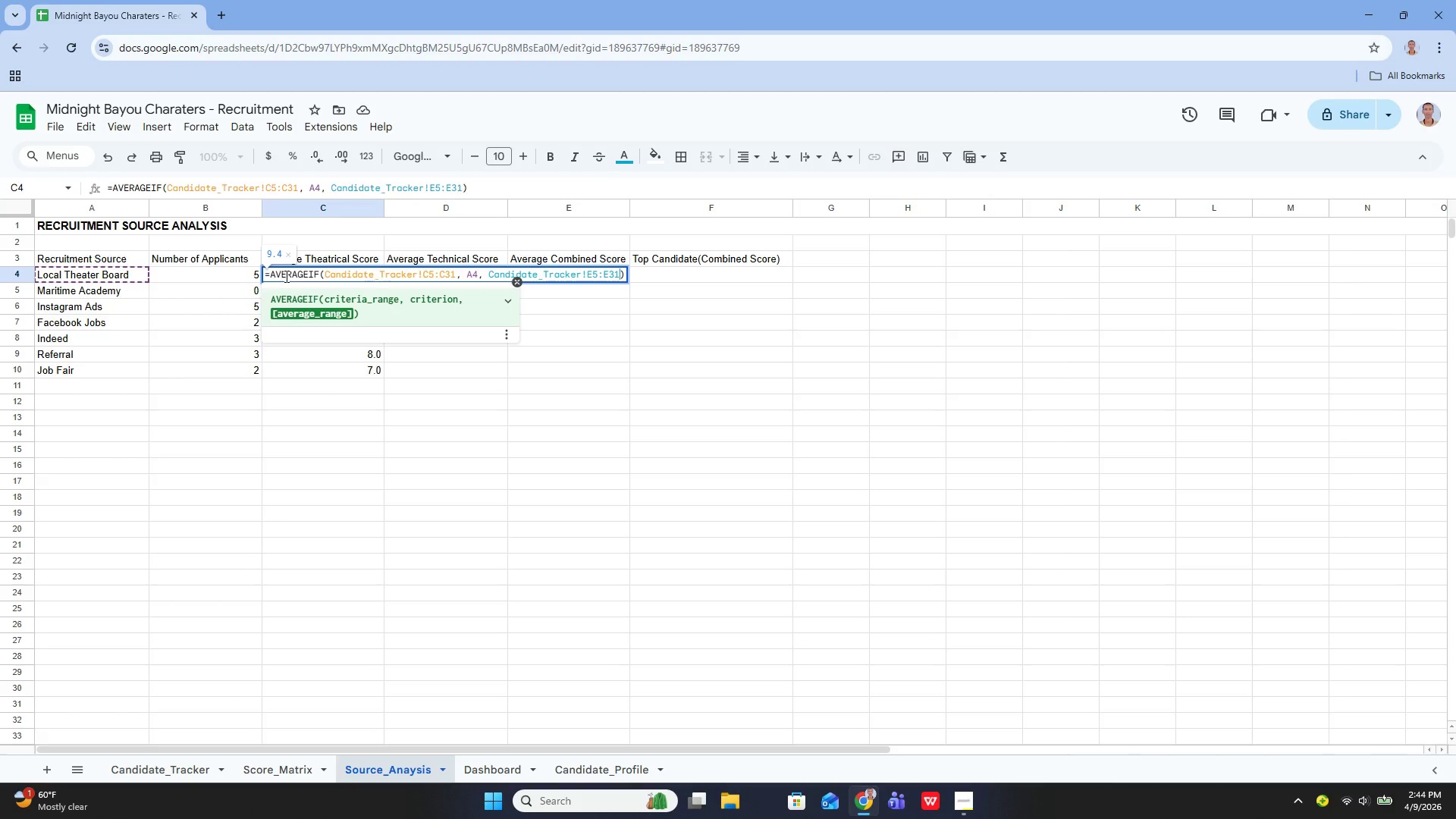 
key(Enter)
 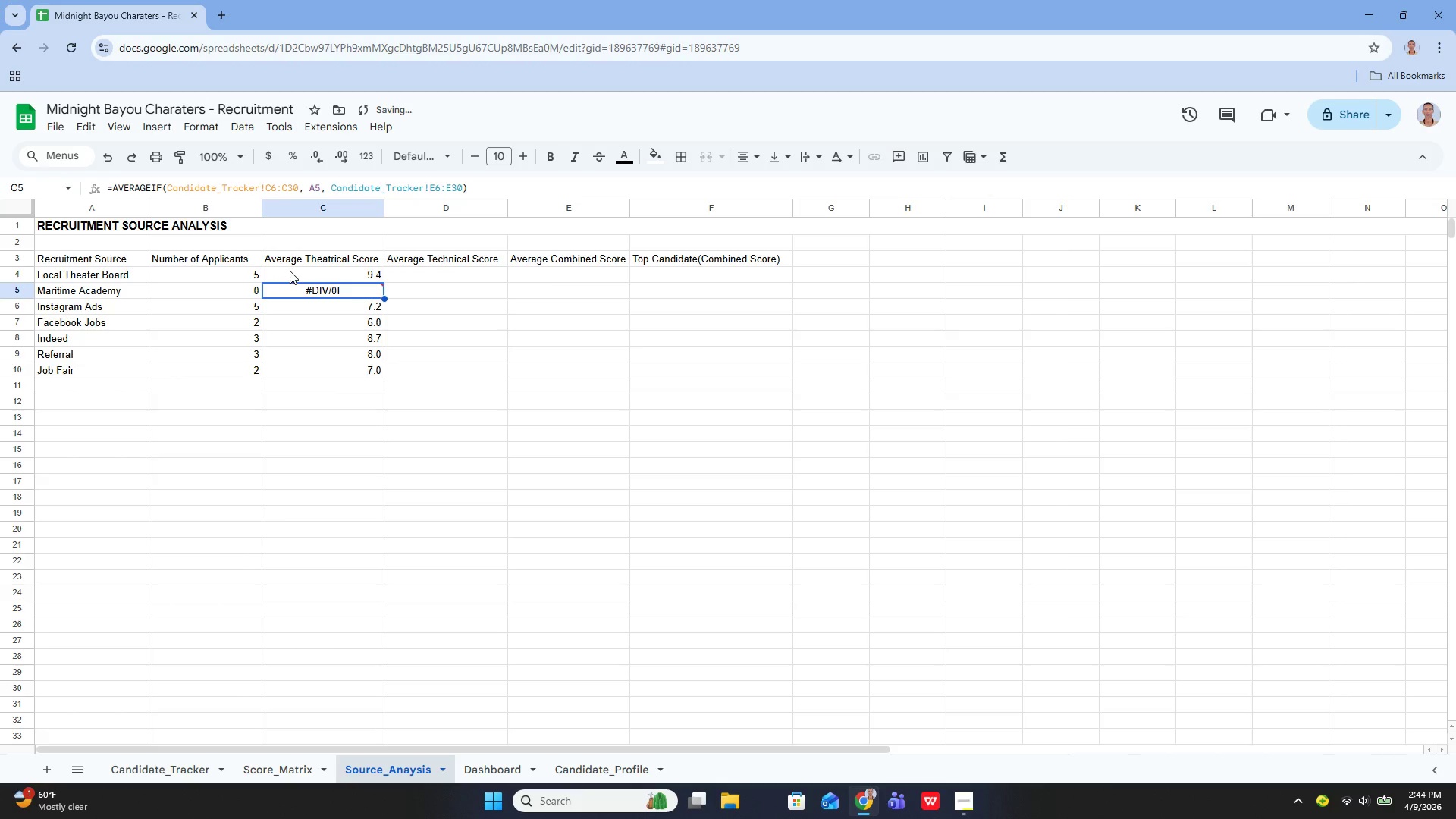 
left_click([290, 271])
 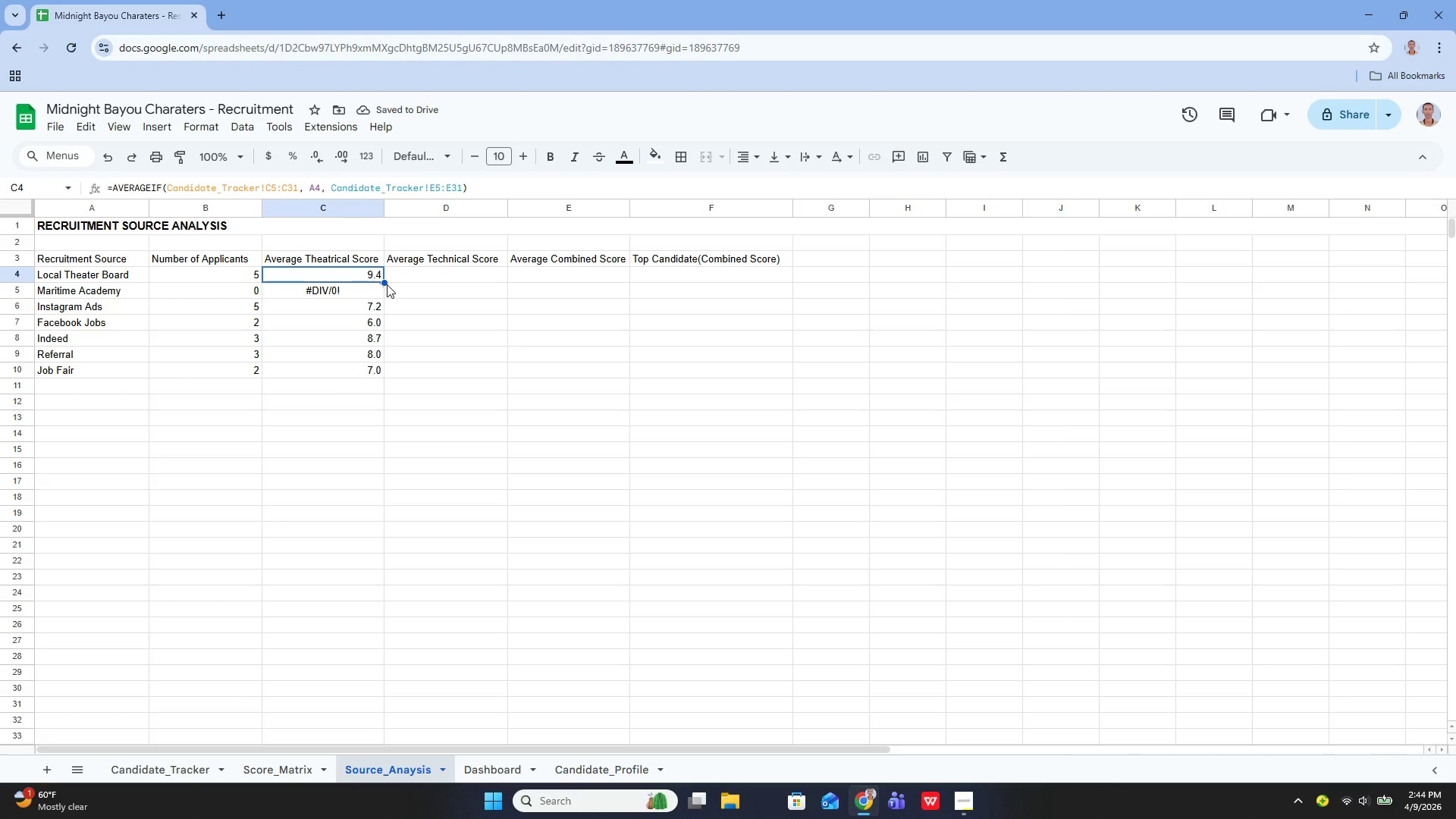 
left_click_drag(start_coordinate=[386, 283], to_coordinate=[378, 366])
 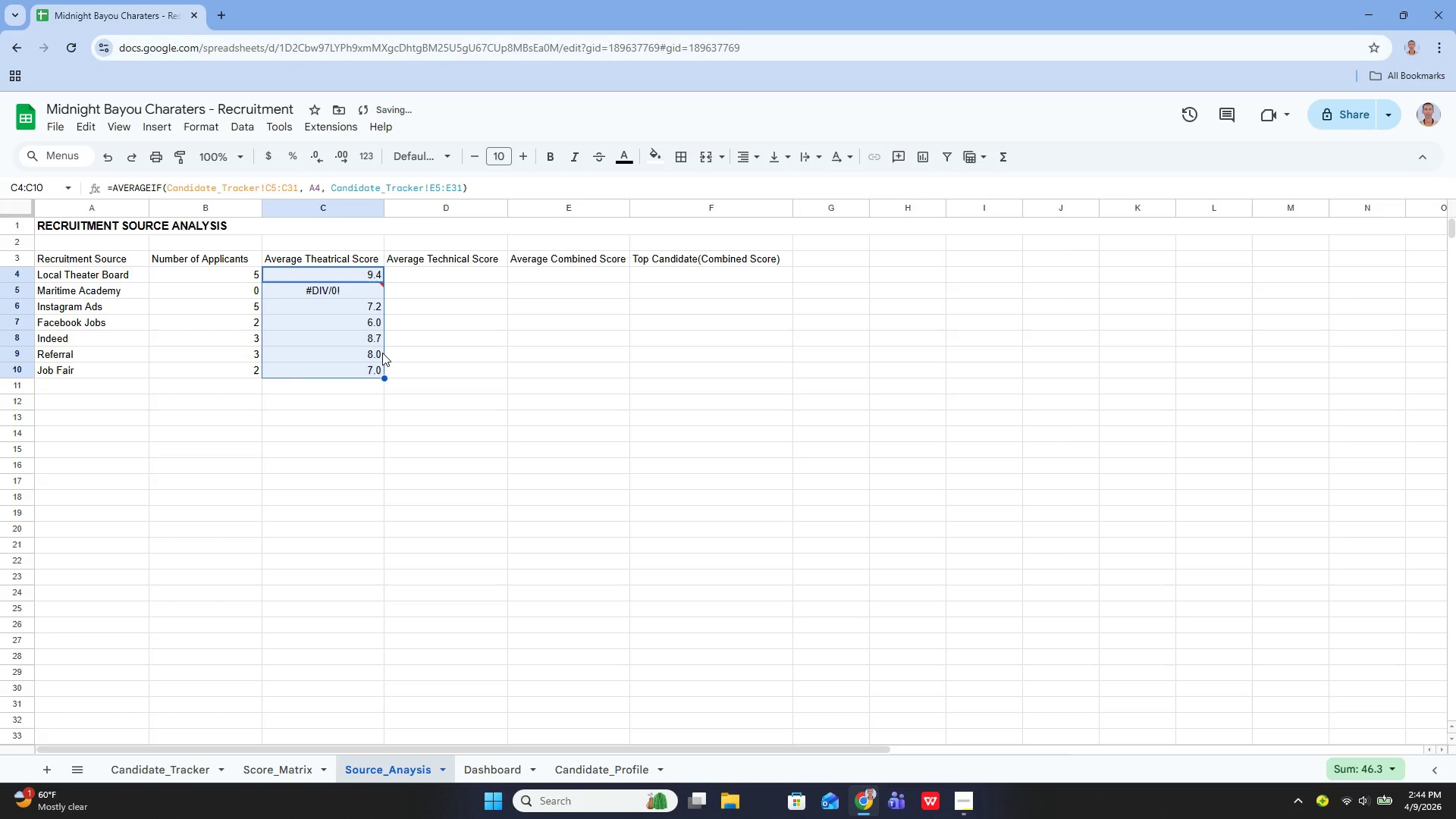 
key(Control+Z)
 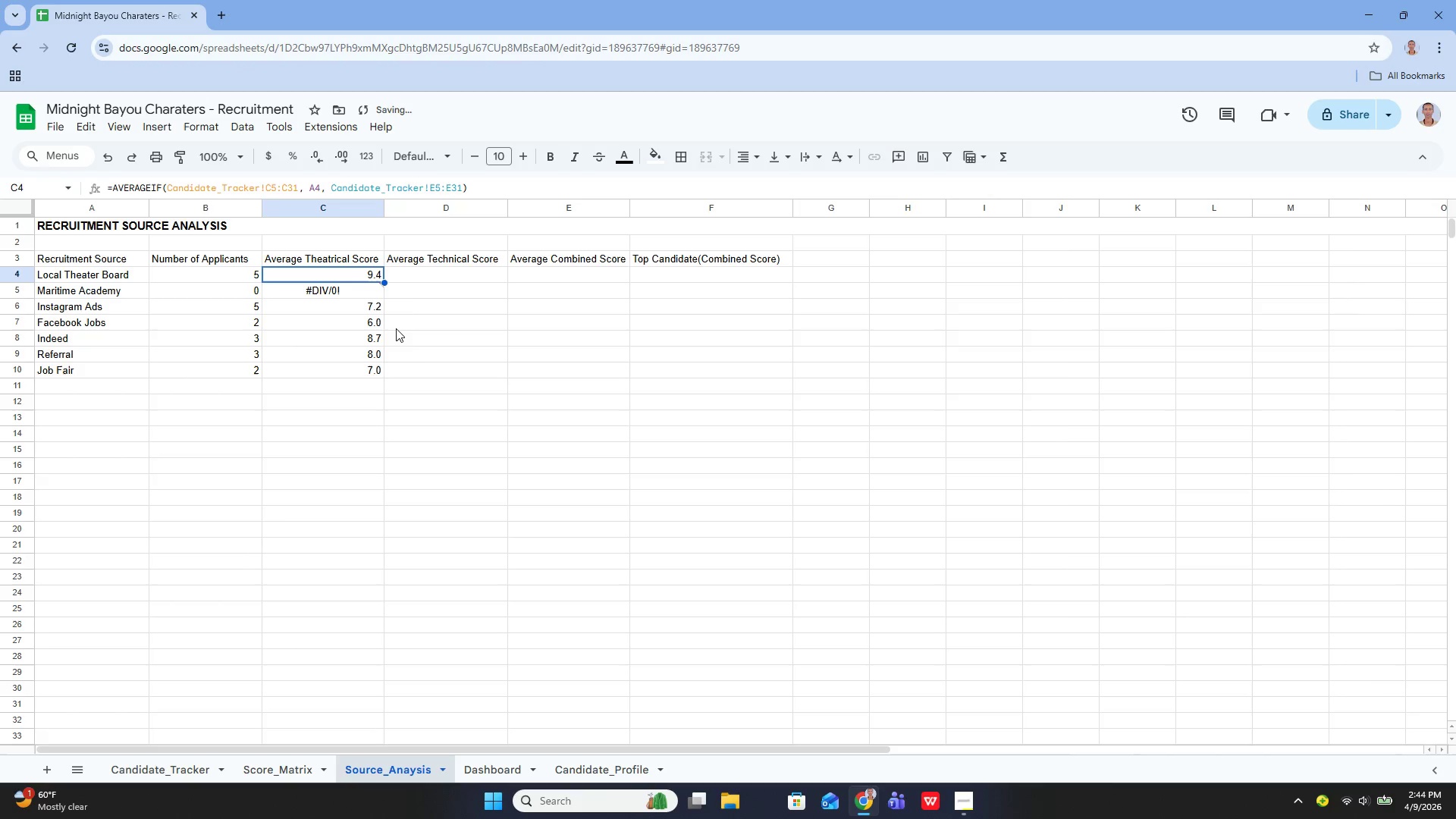 
key(Control+Z)
 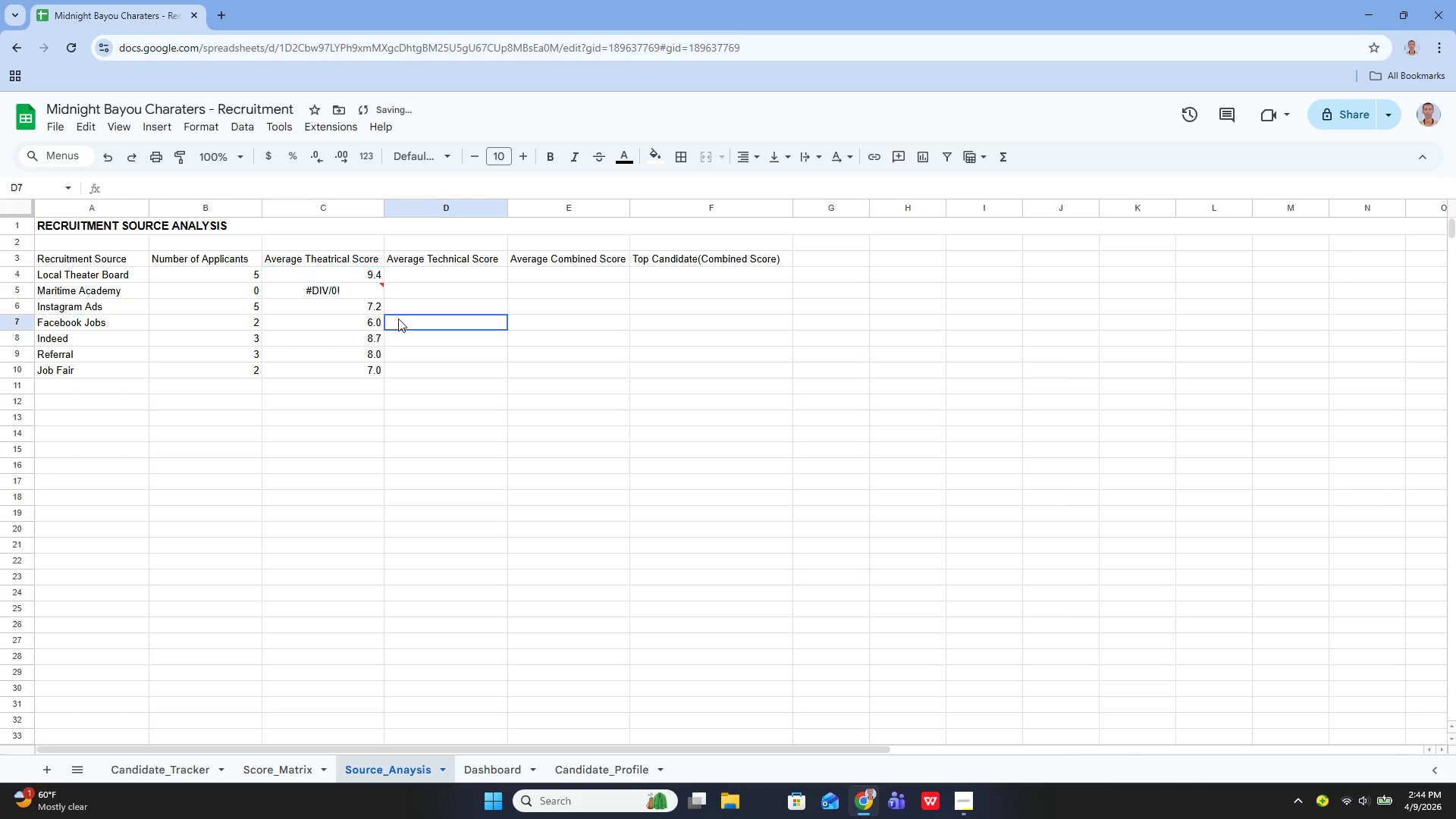 
key(Control+Z)
 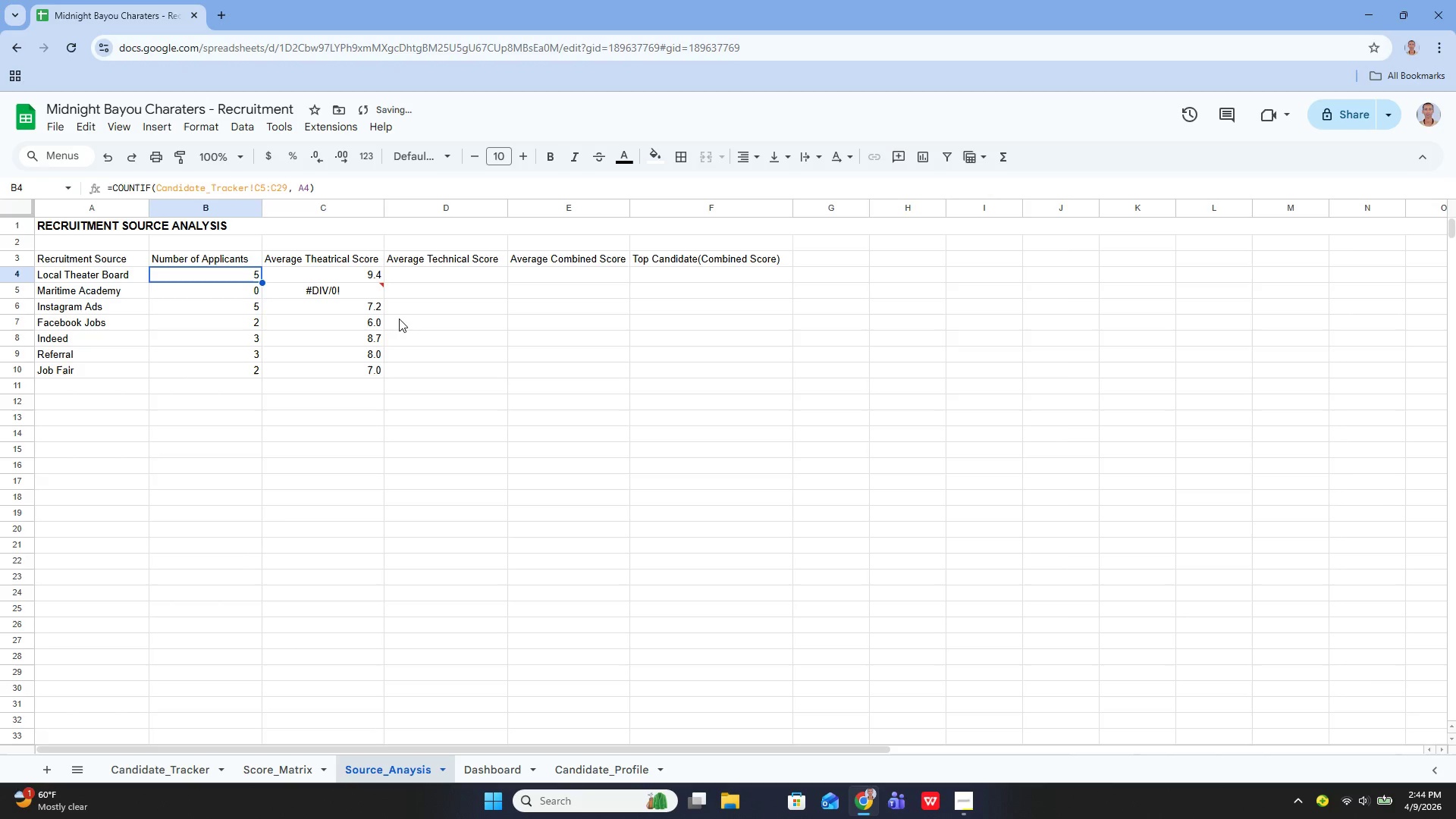 
key(Control+ControlLeft)
 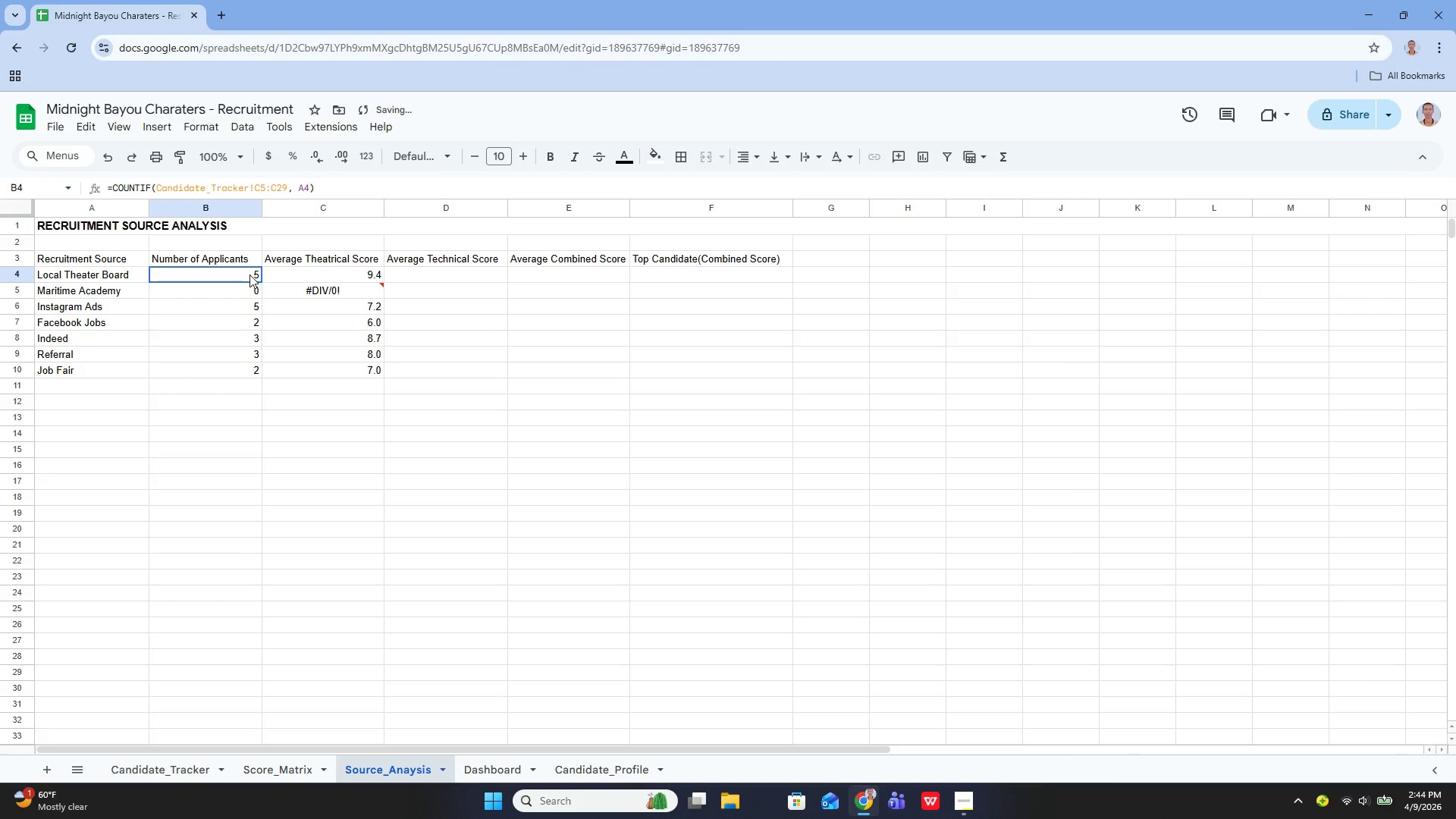 
double_click([249, 275])
 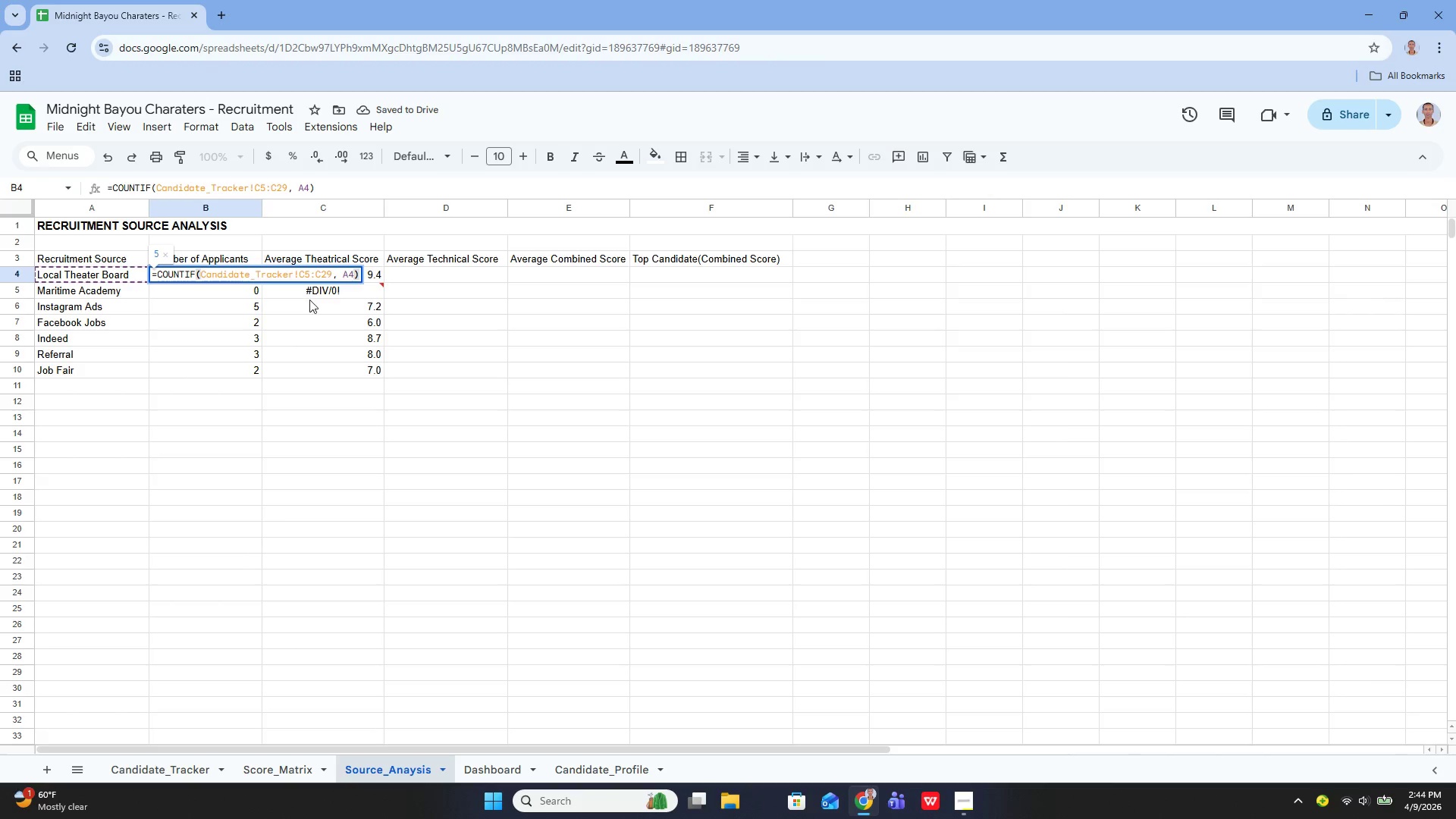 
left_click([396, 307])
 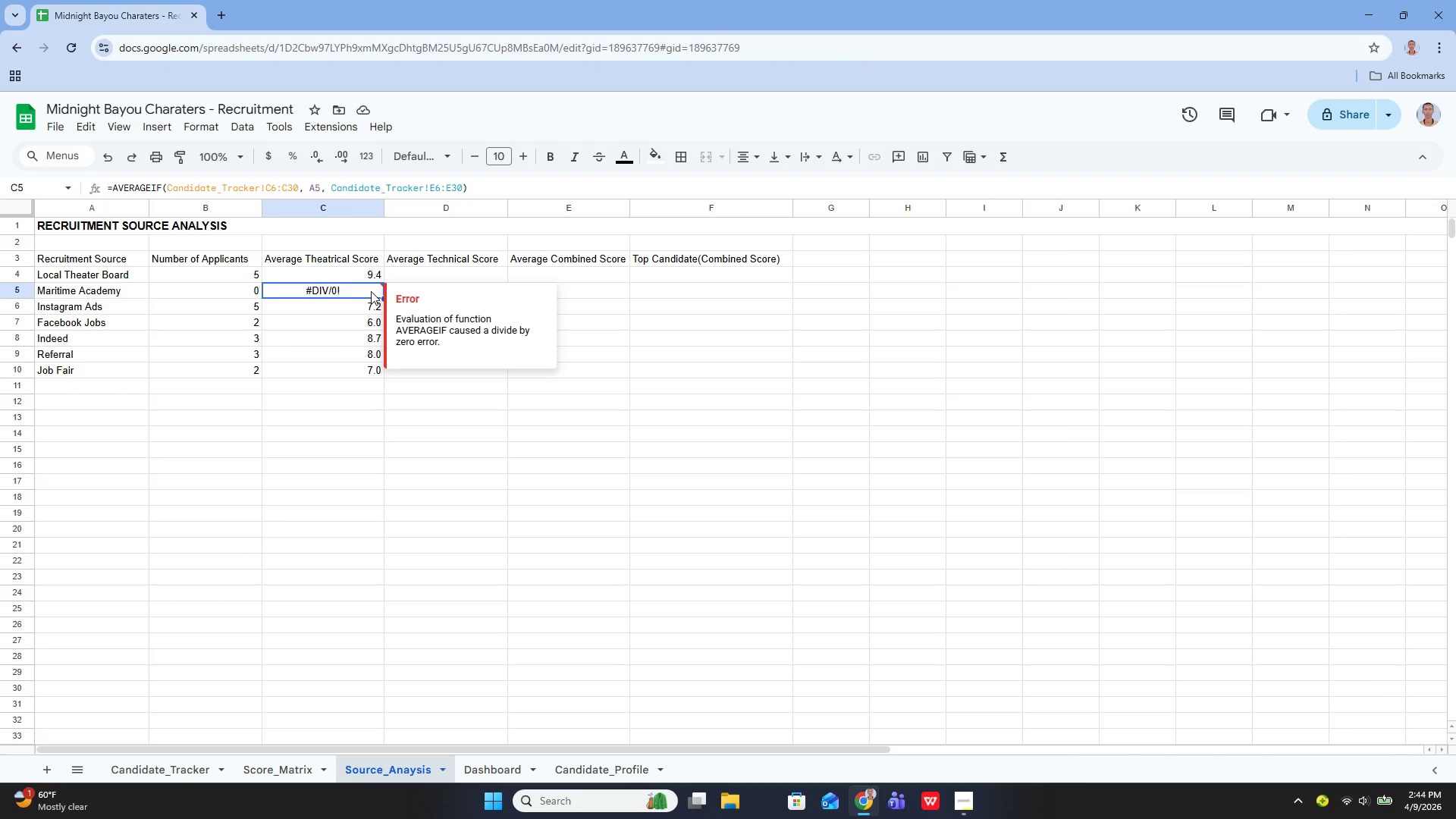 
wait(5.69)
 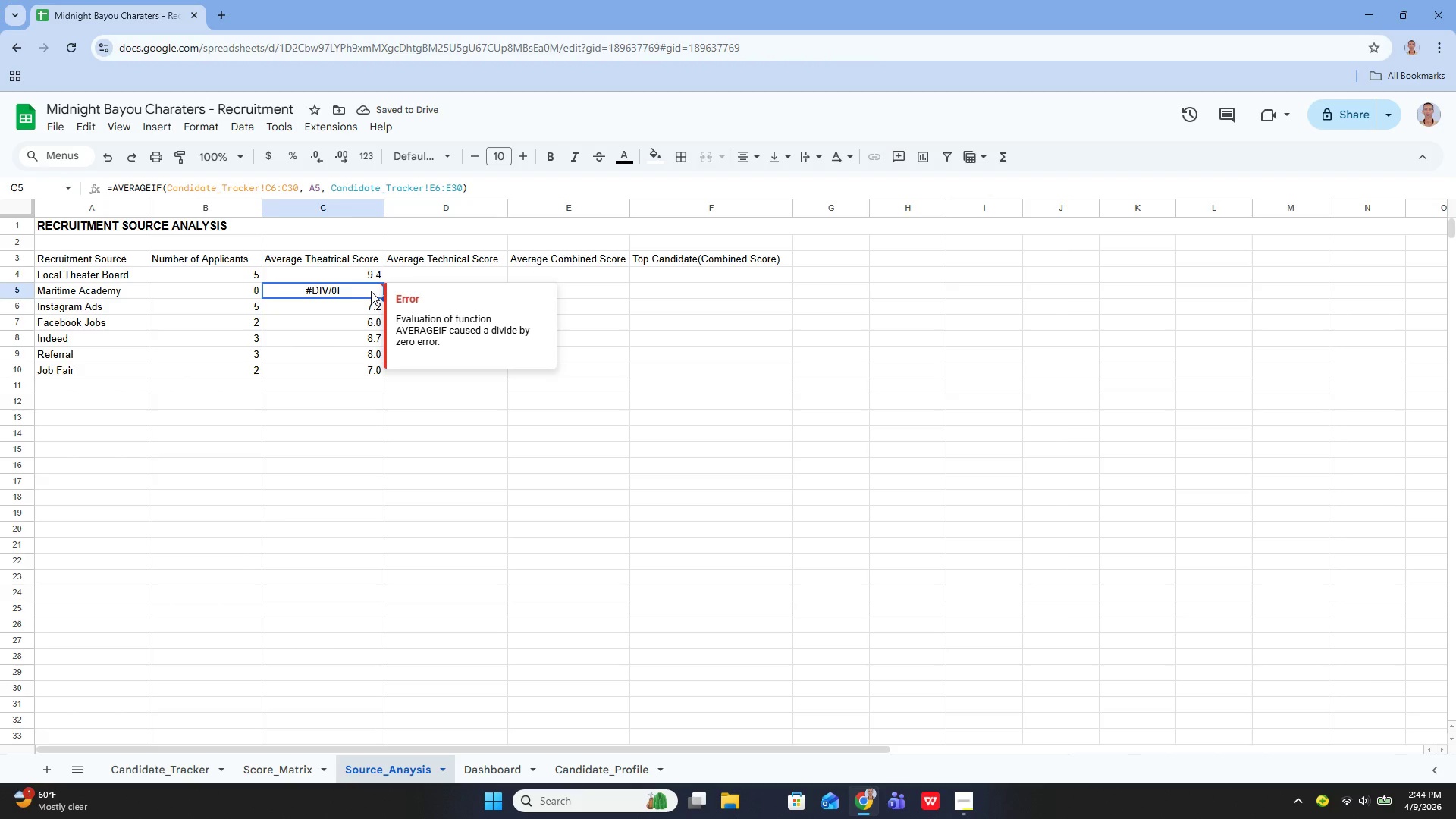 
double_click([371, 291])
 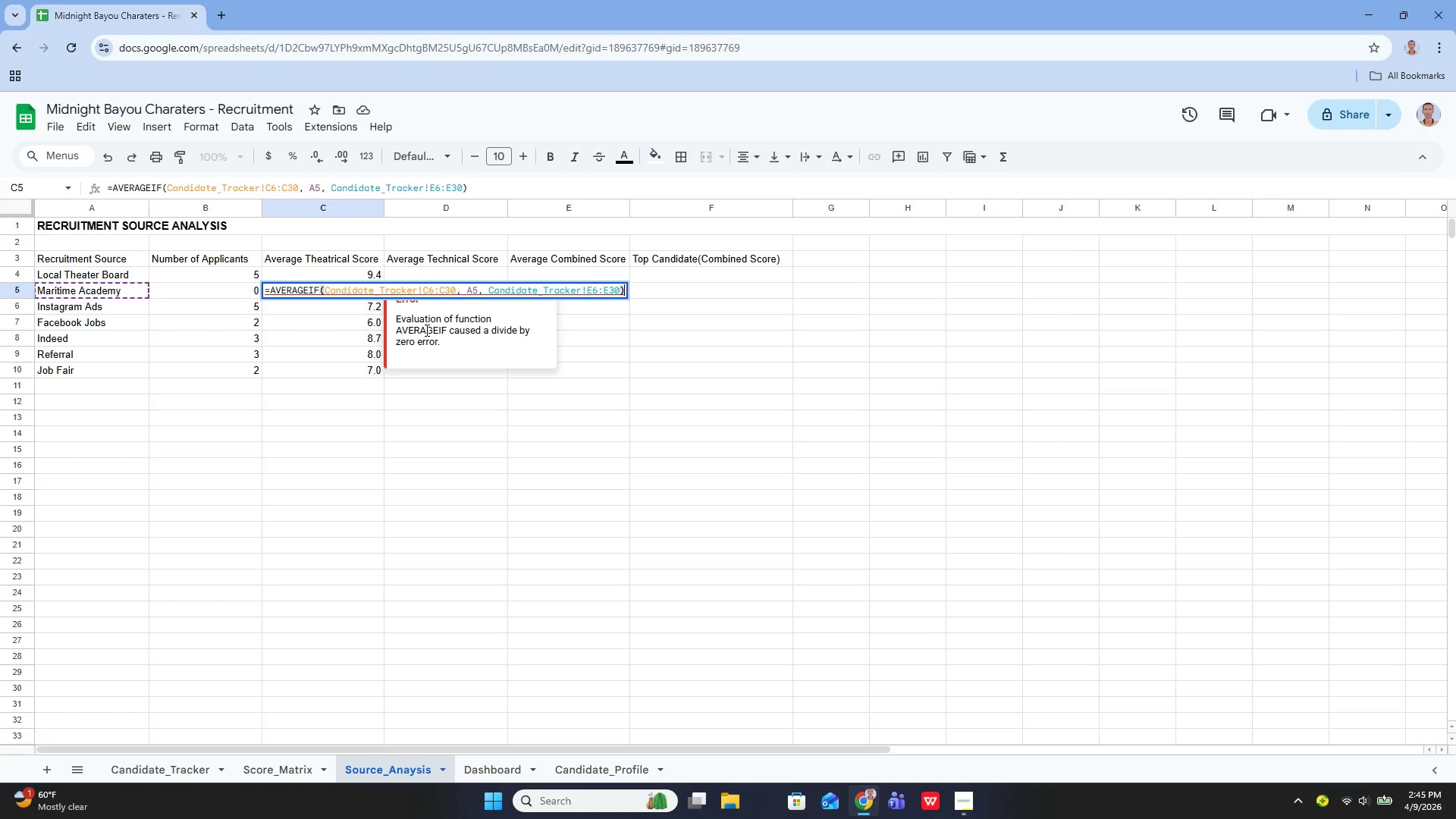 
wait(66.77)
 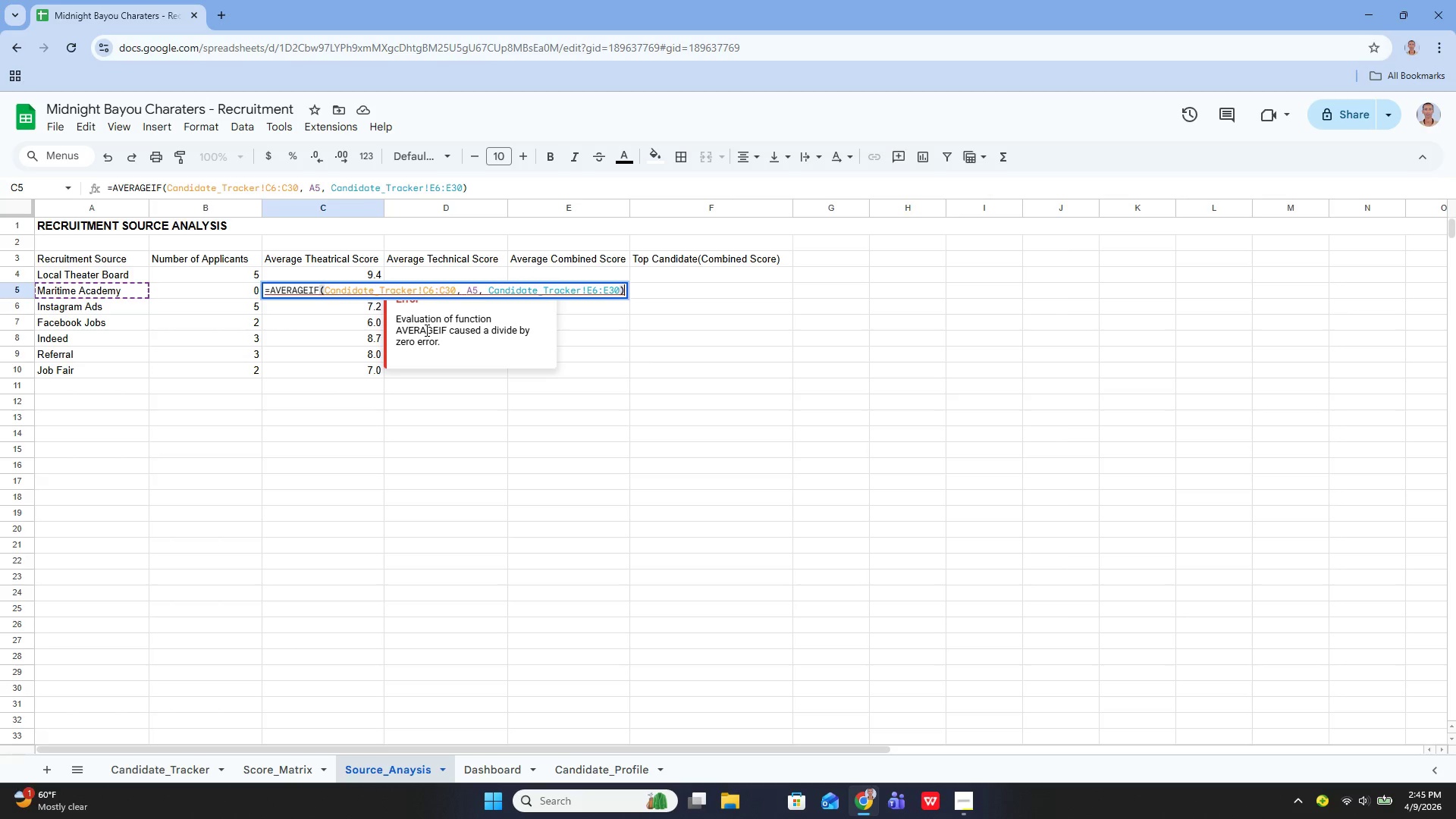 
left_click_drag(start_coordinate=[158, 757], to_coordinate=[158, 762])
 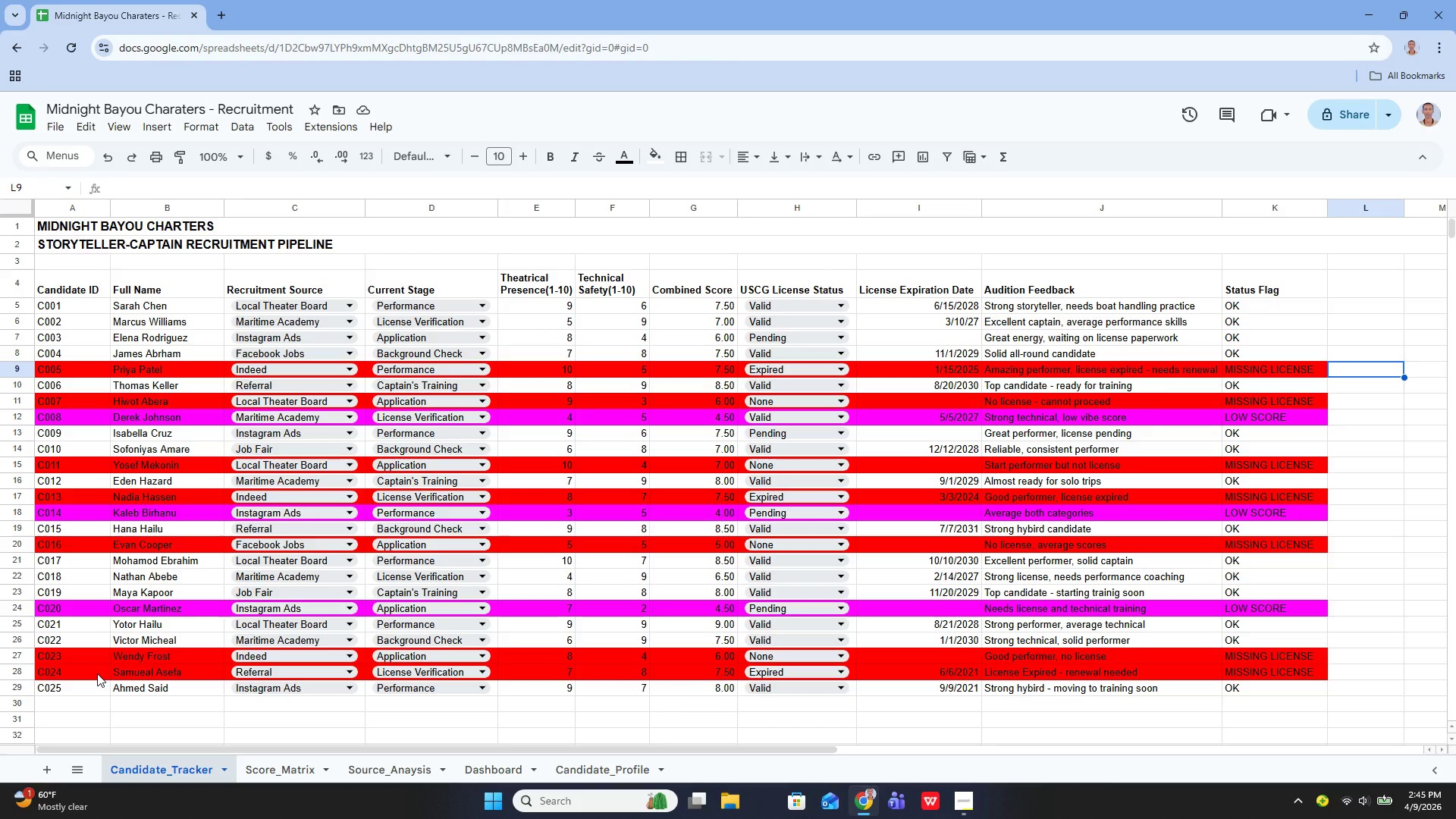 
wait(10.64)
 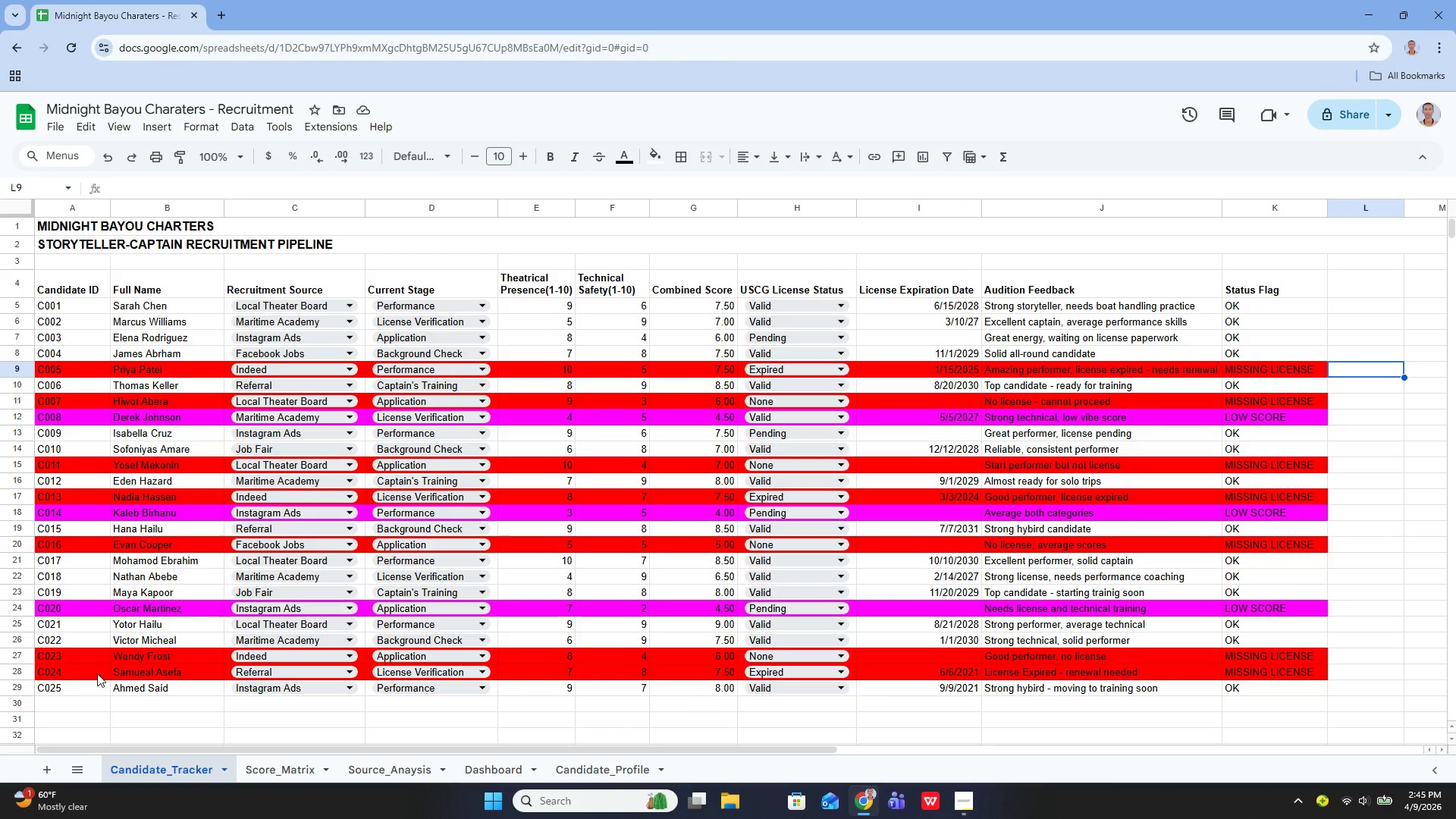 
scroll: coordinate [124, 648], scroll_direction: none, amount: 0.0
 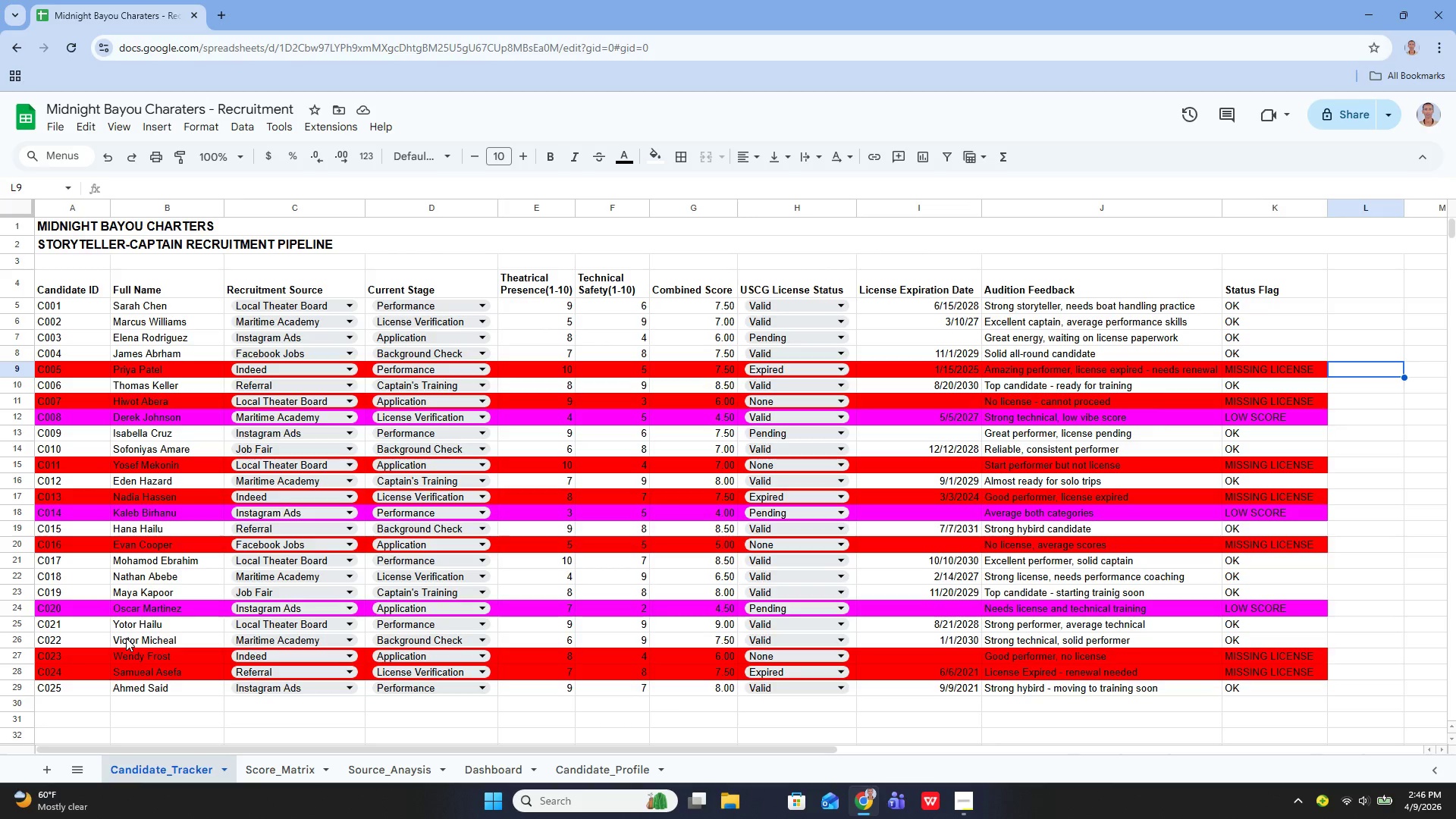 
wait(42.12)
 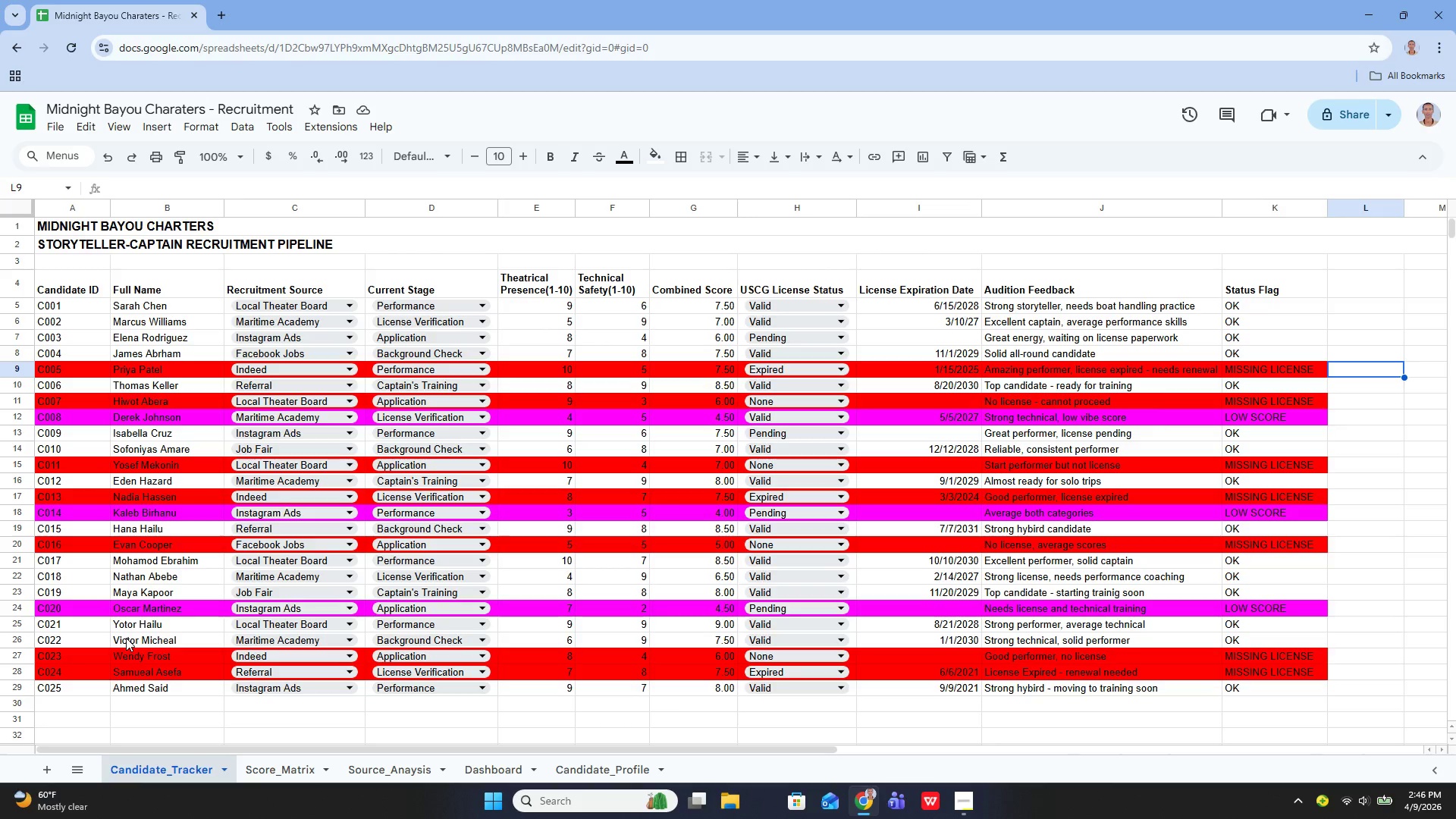 
left_click([352, 767])
 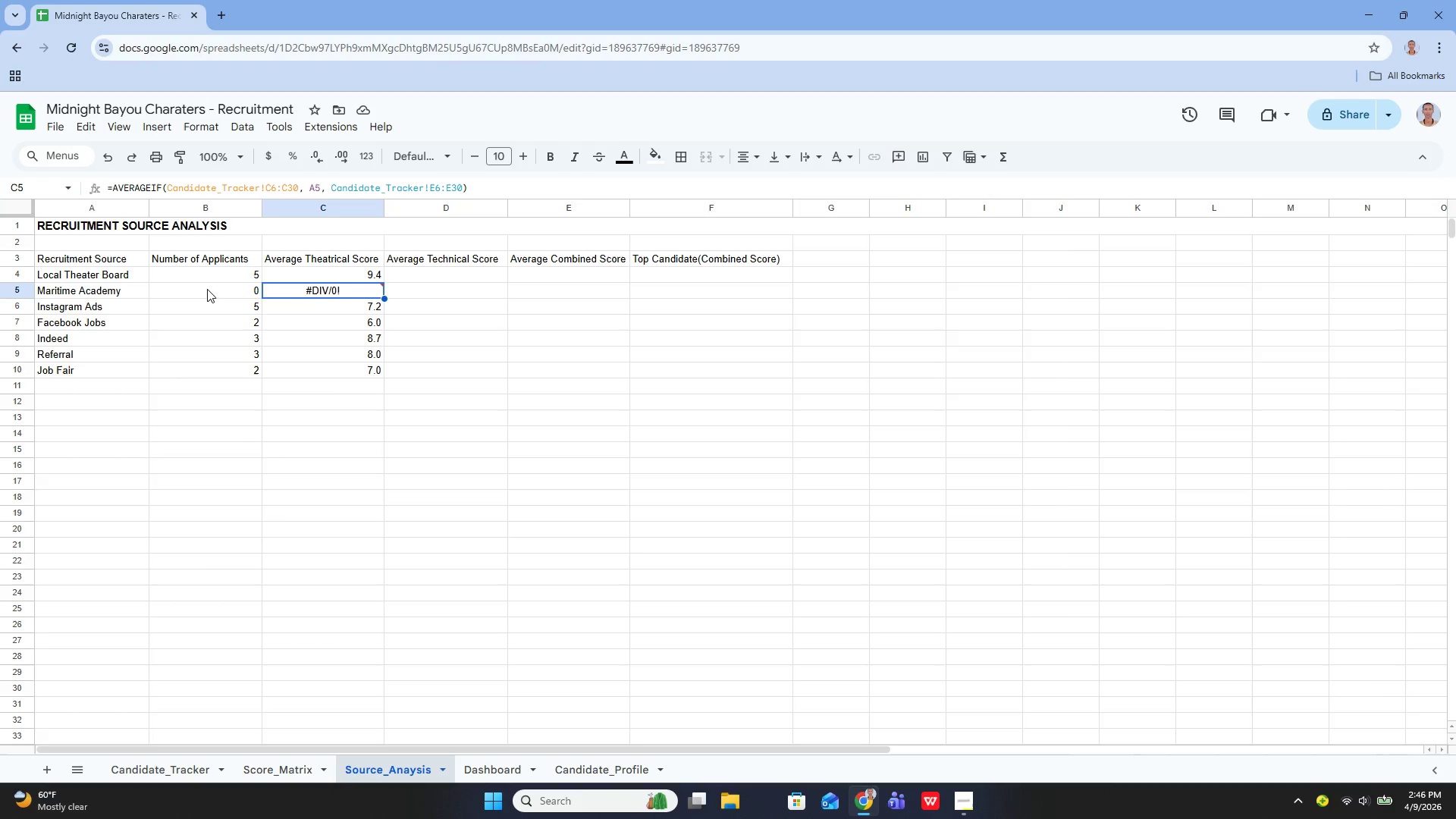 
left_click([207, 284])
 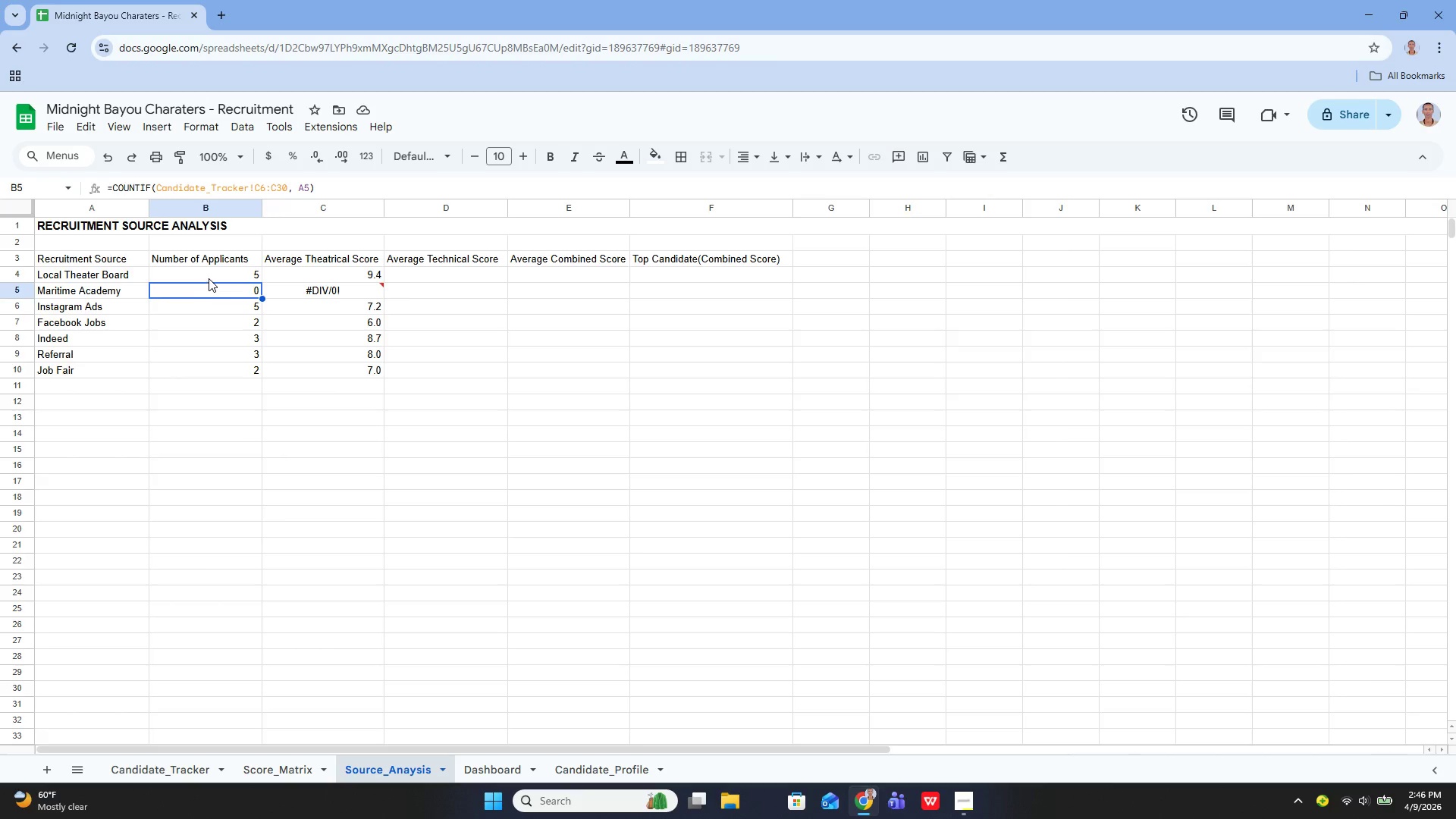 
left_click([209, 278])
 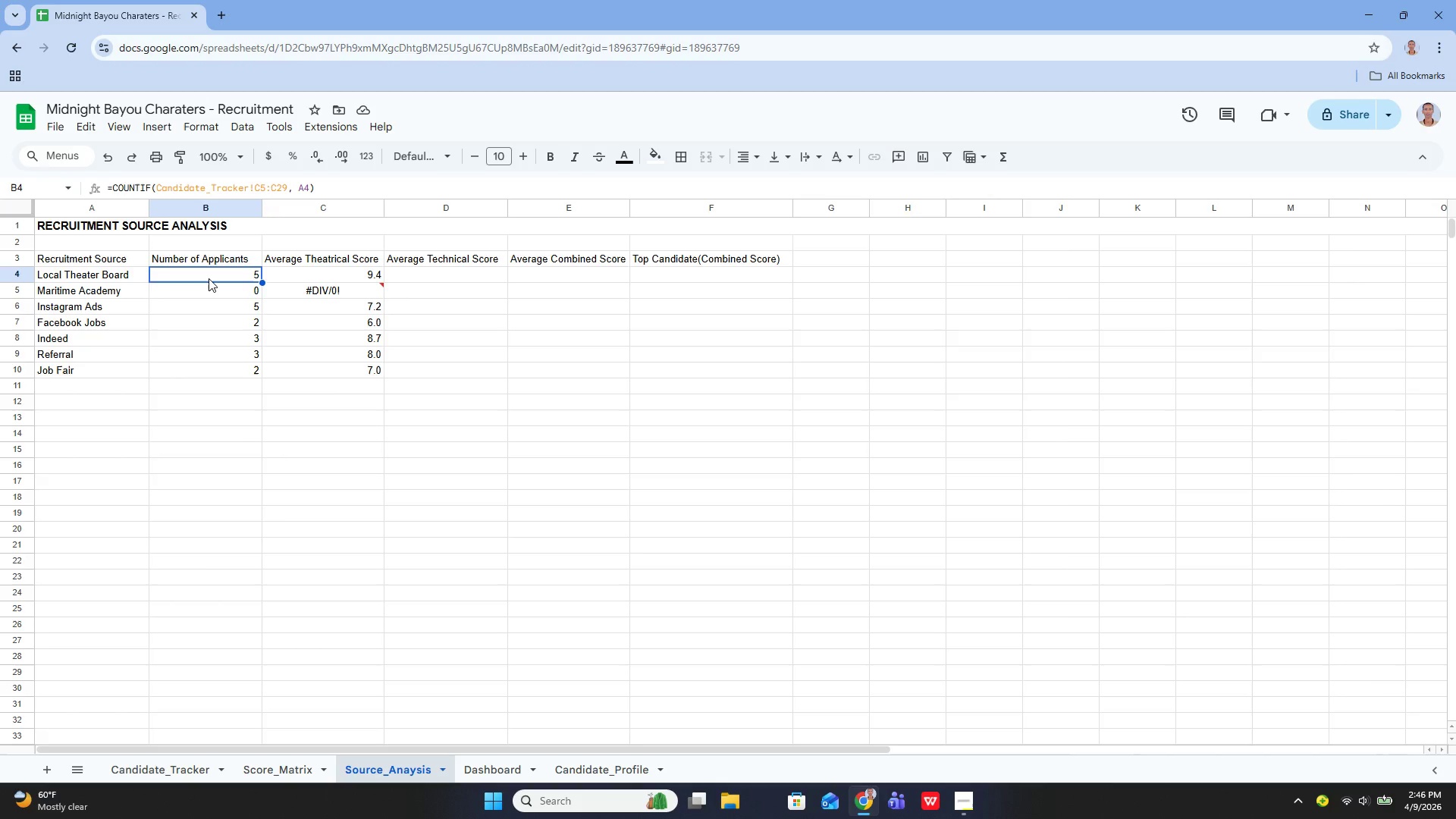 
wait(5.16)
 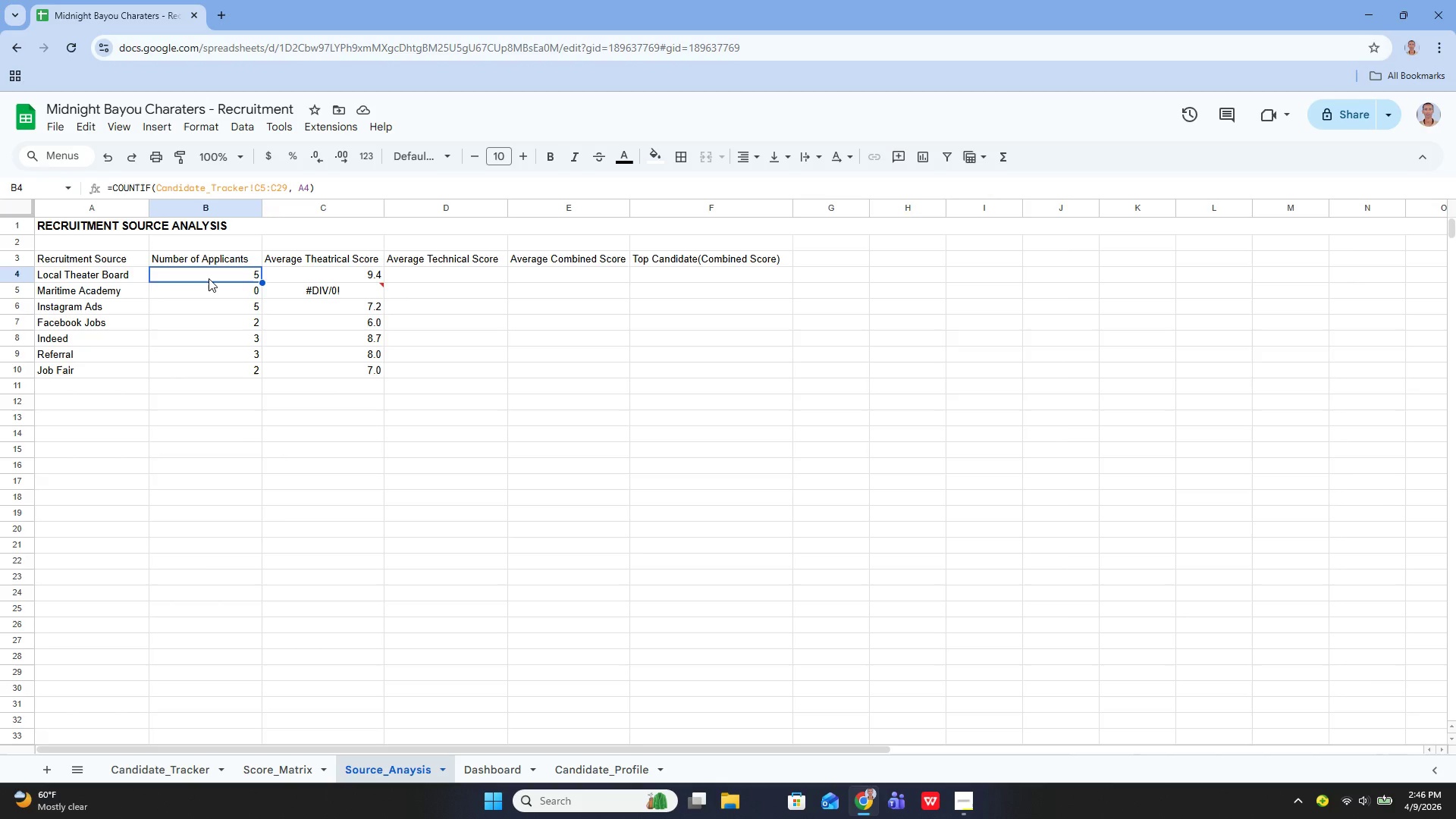 
double_click([209, 278])
 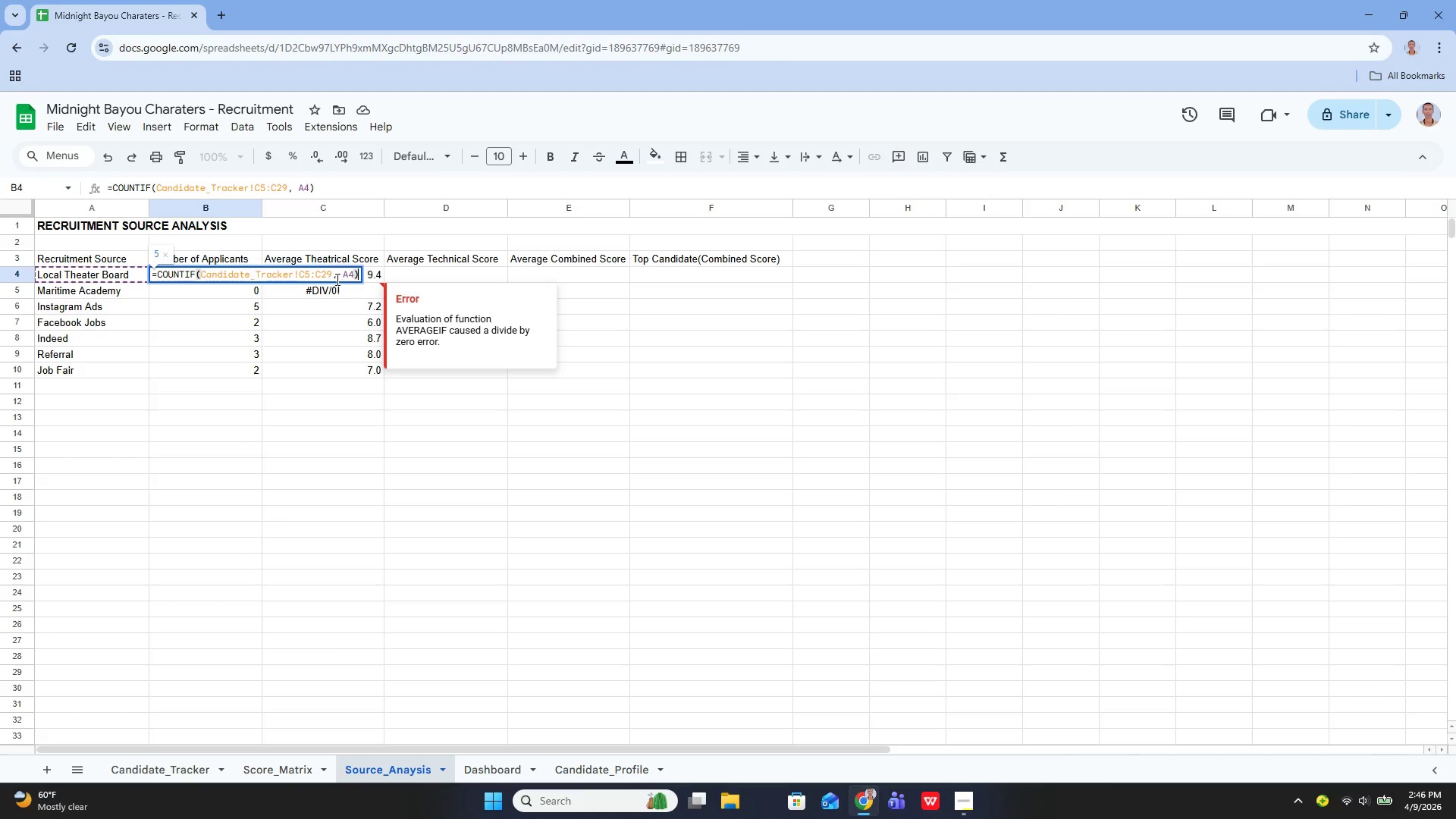 
left_click([333, 268])
 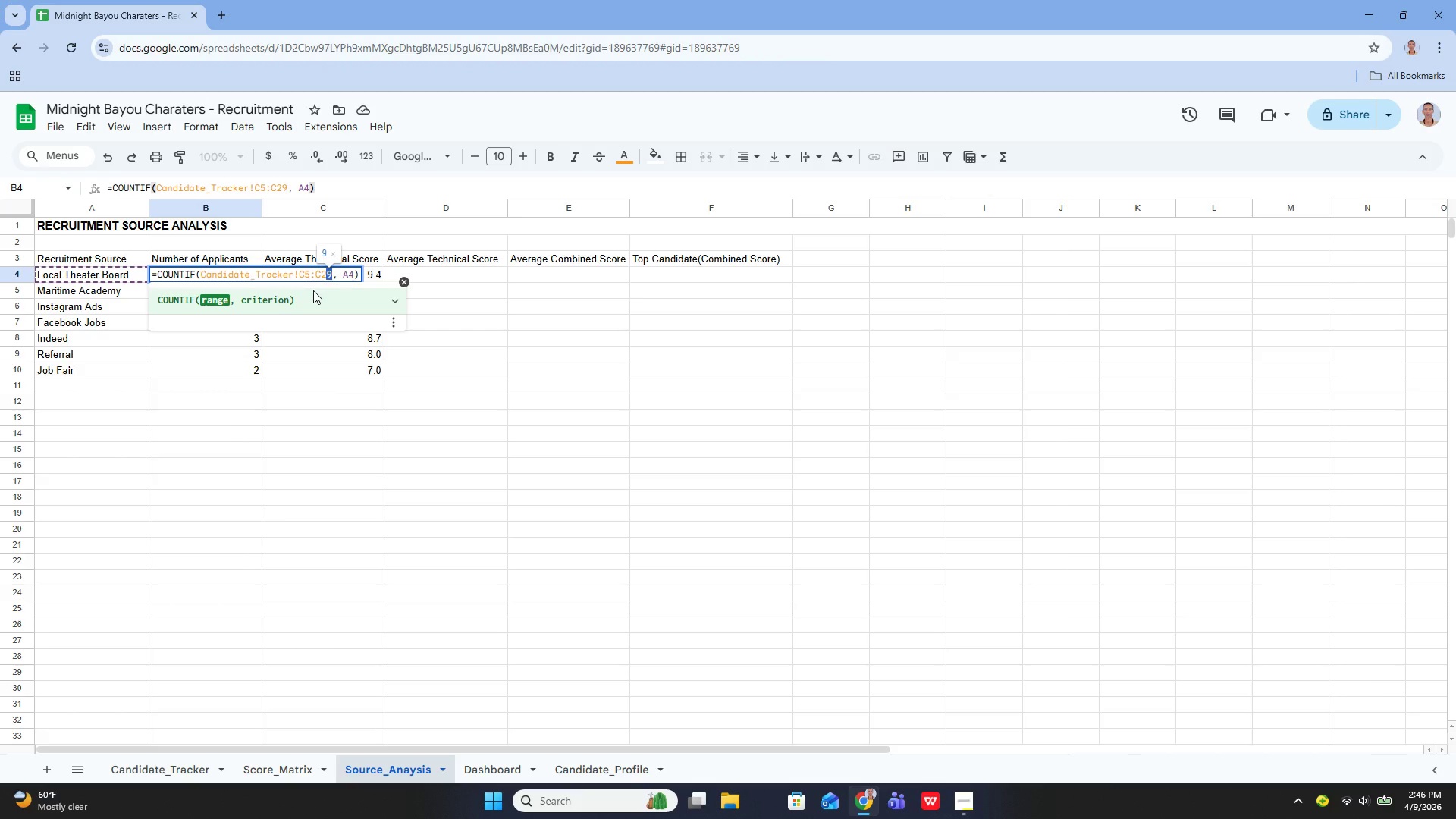 
key(Backspace)
key(Backspace)
type(31)
 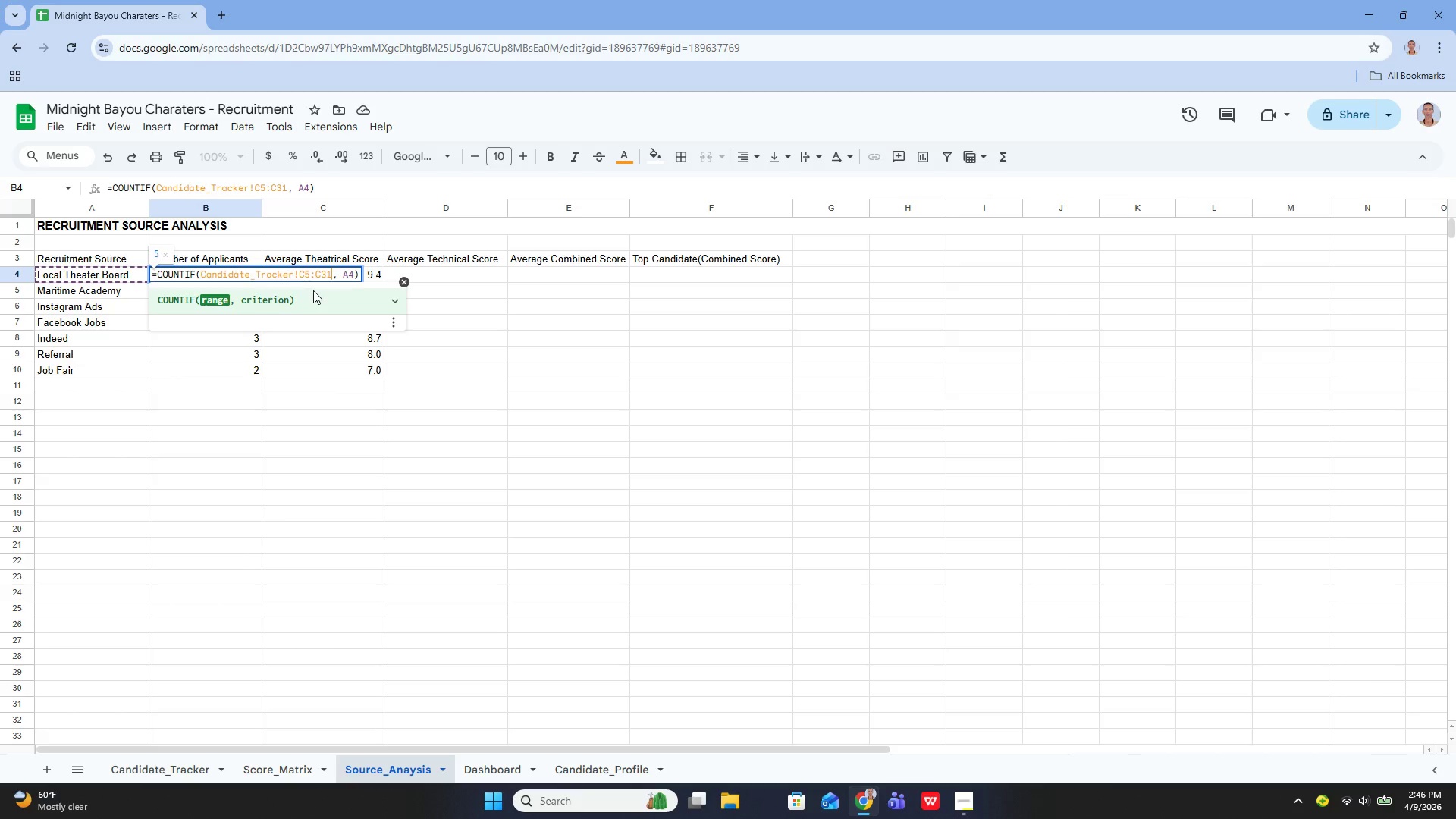 
key(Enter)
 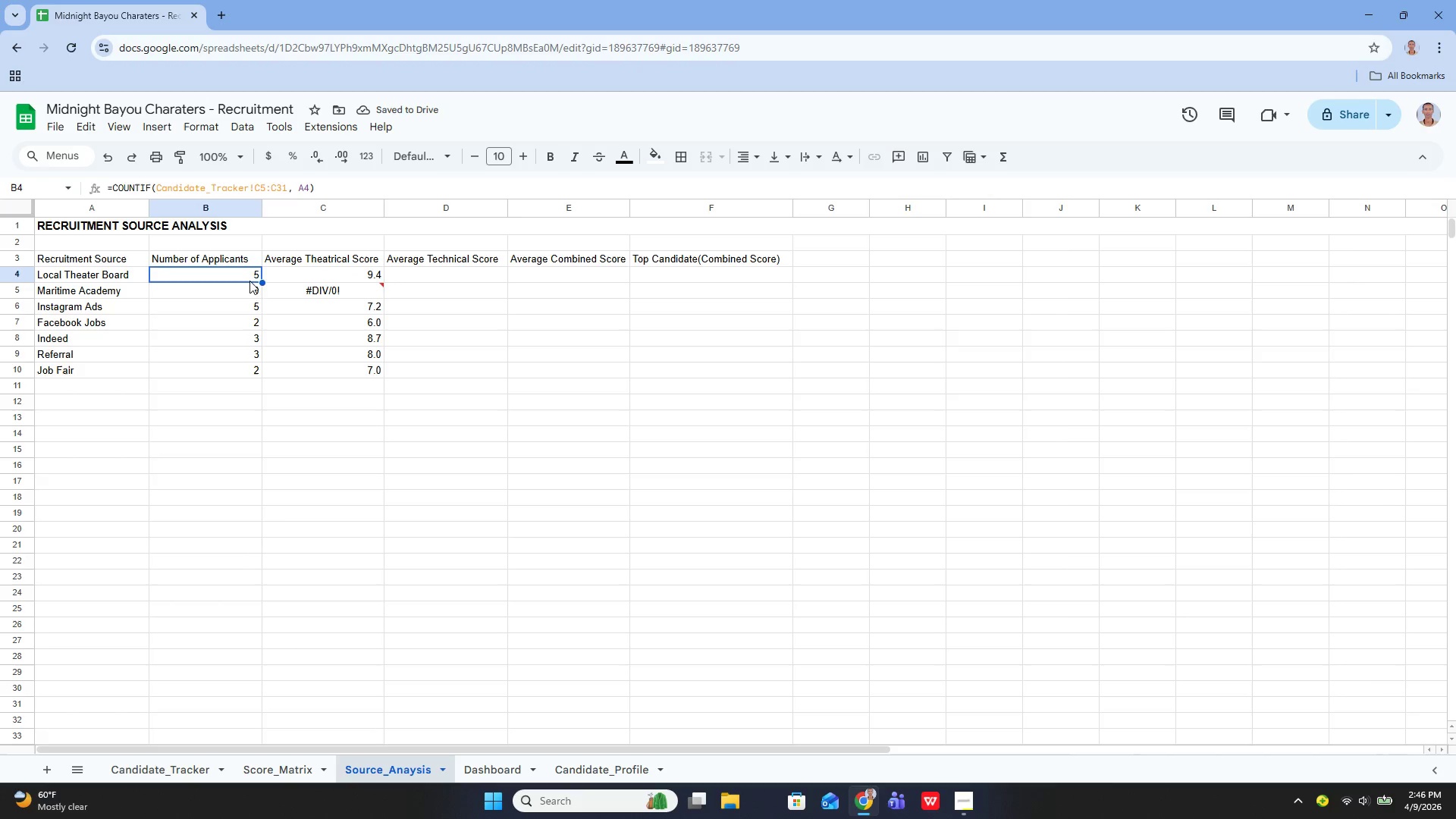 
left_click_drag(start_coordinate=[263, 281], to_coordinate=[253, 368])
 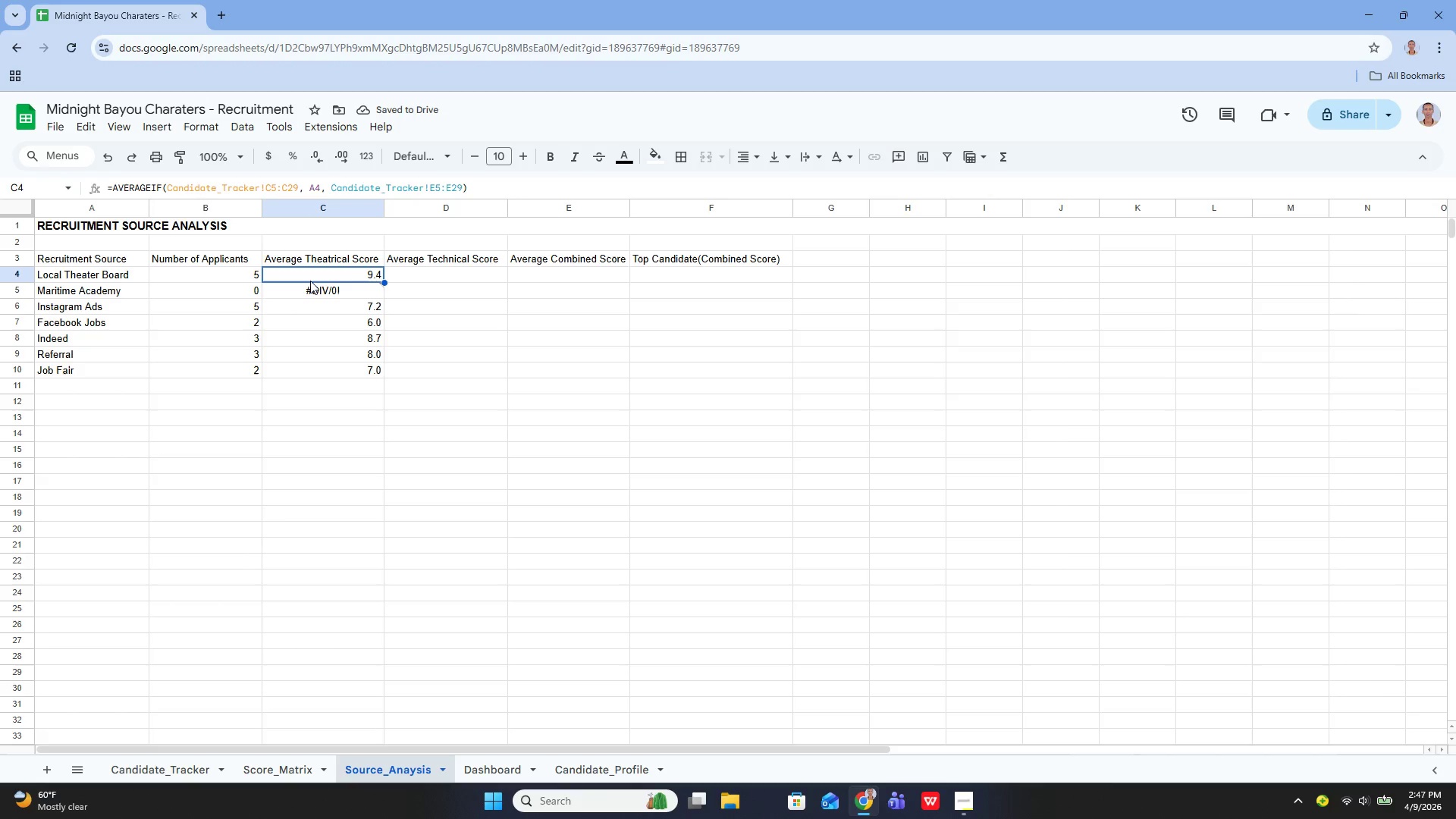 
wait(6.22)
 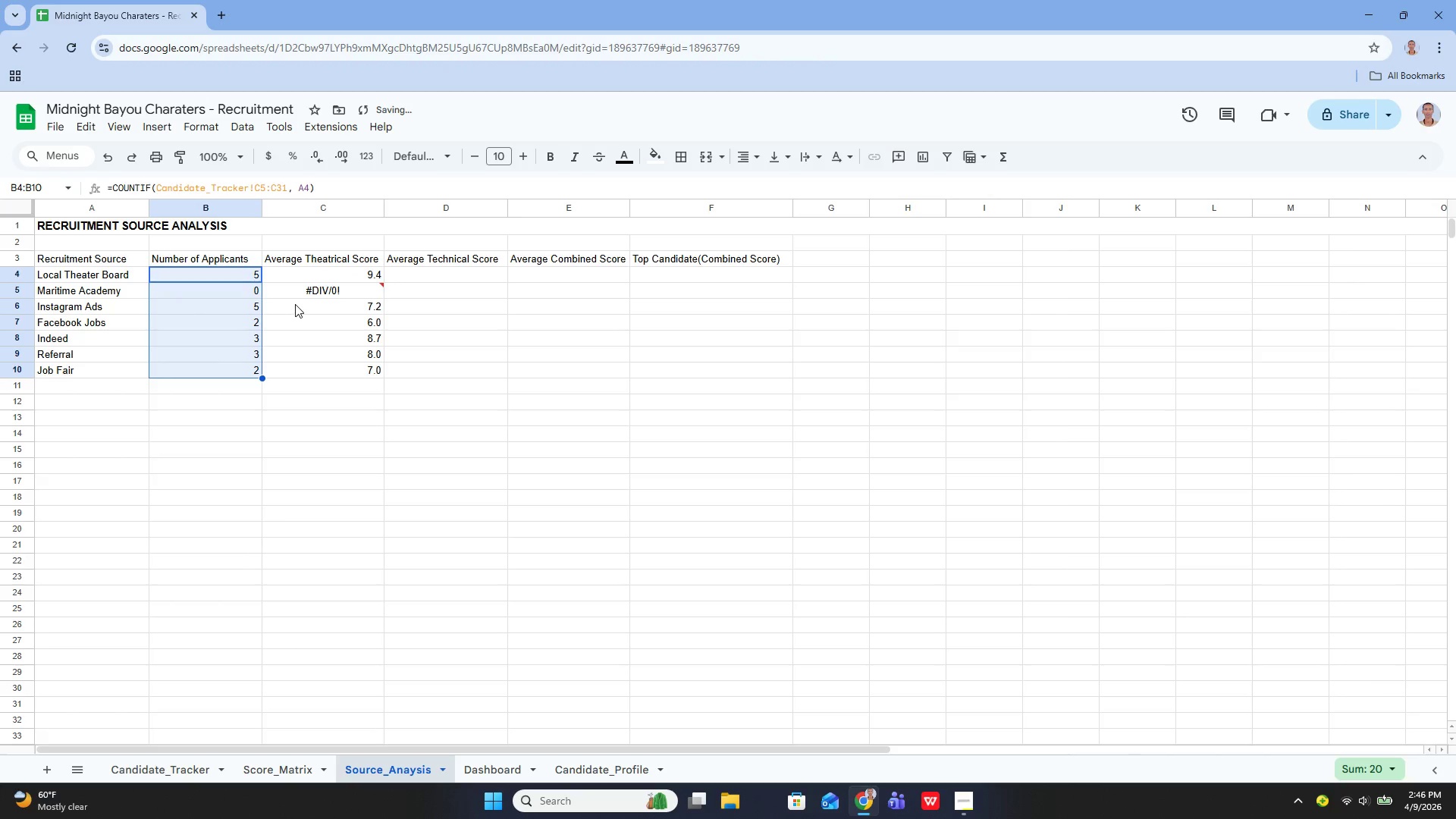 
left_click([308, 278])
 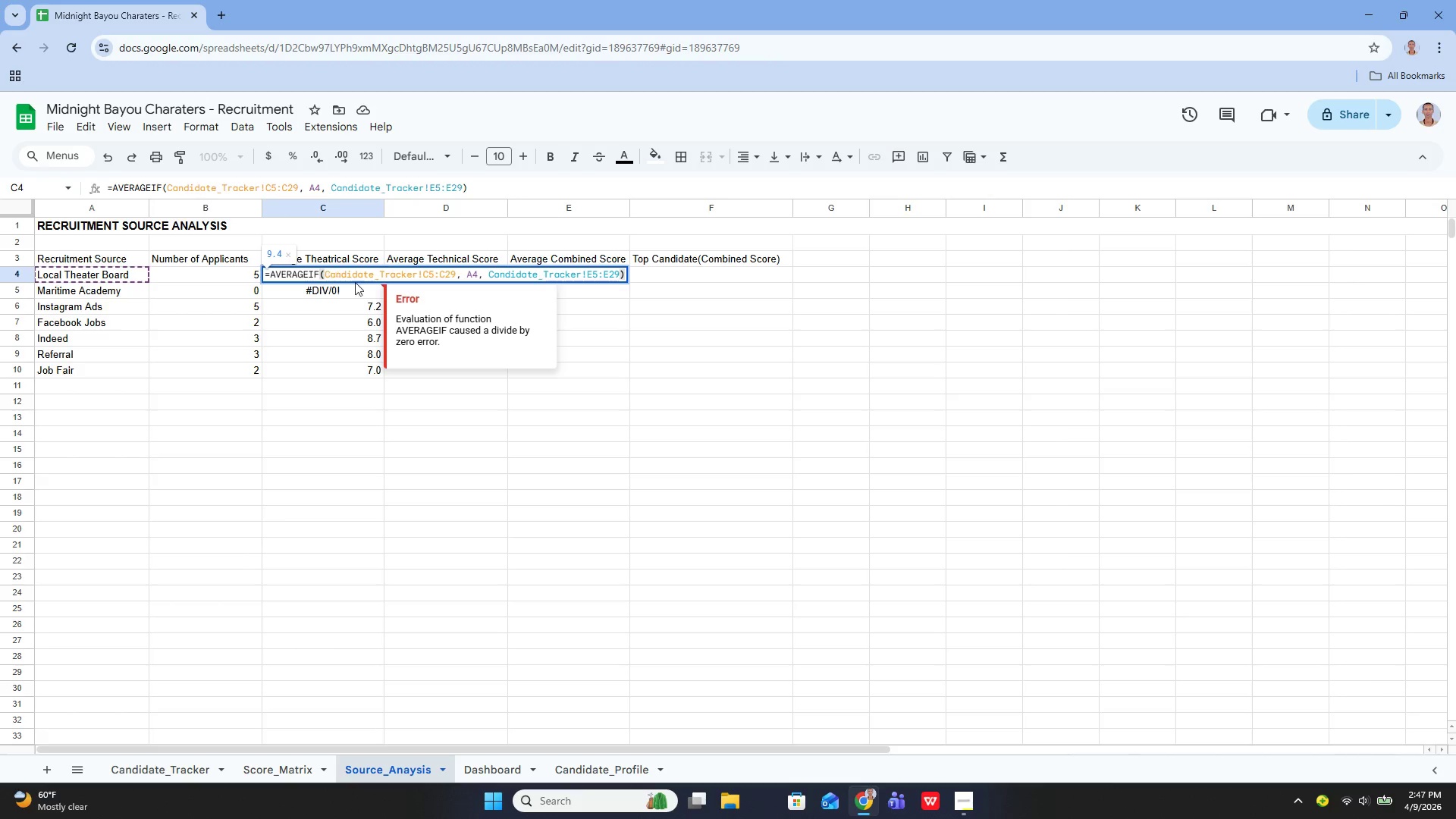 
left_click([451, 275])
 